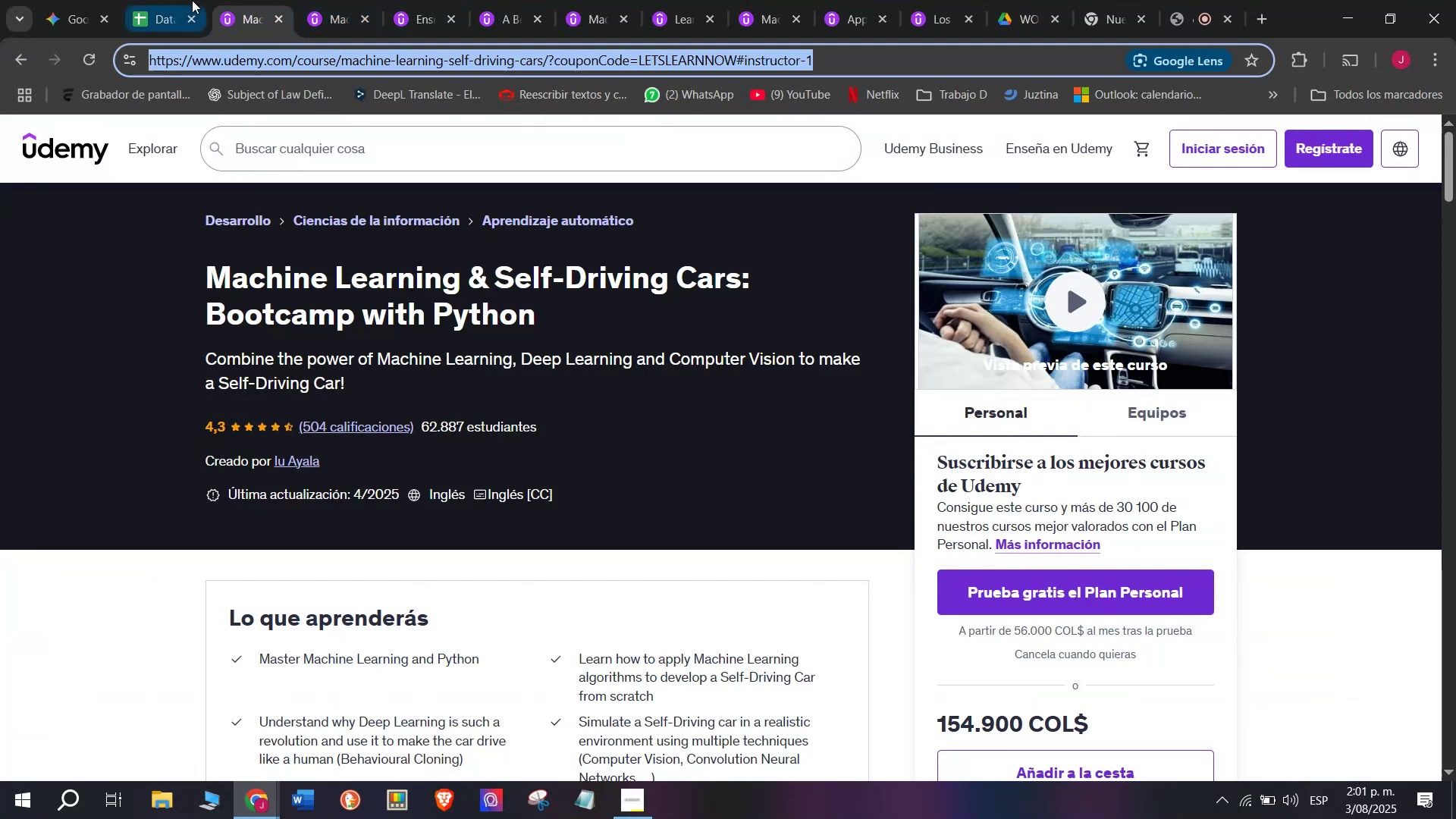 
triple_click([192, 0])
 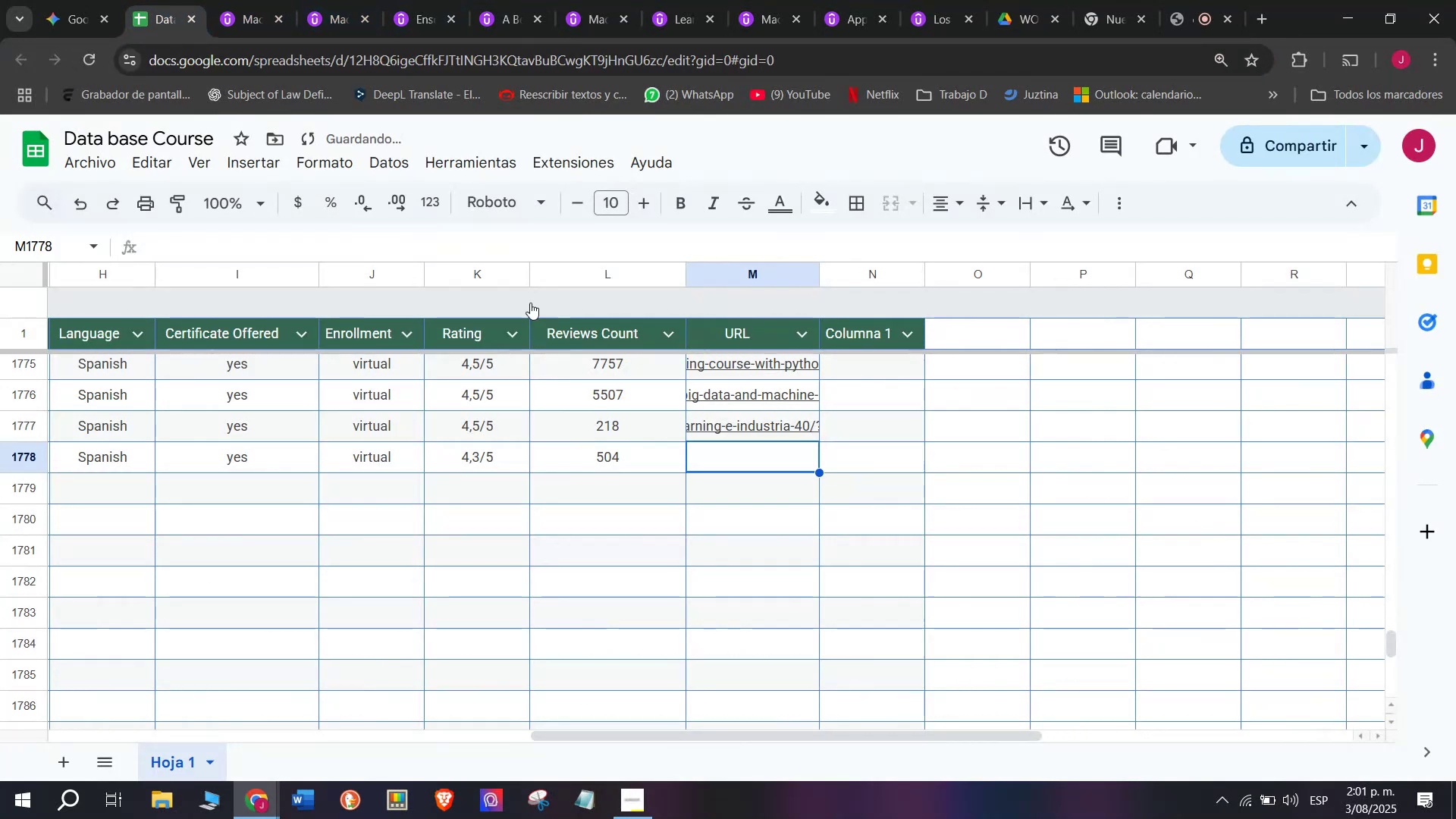 
key(Z)
 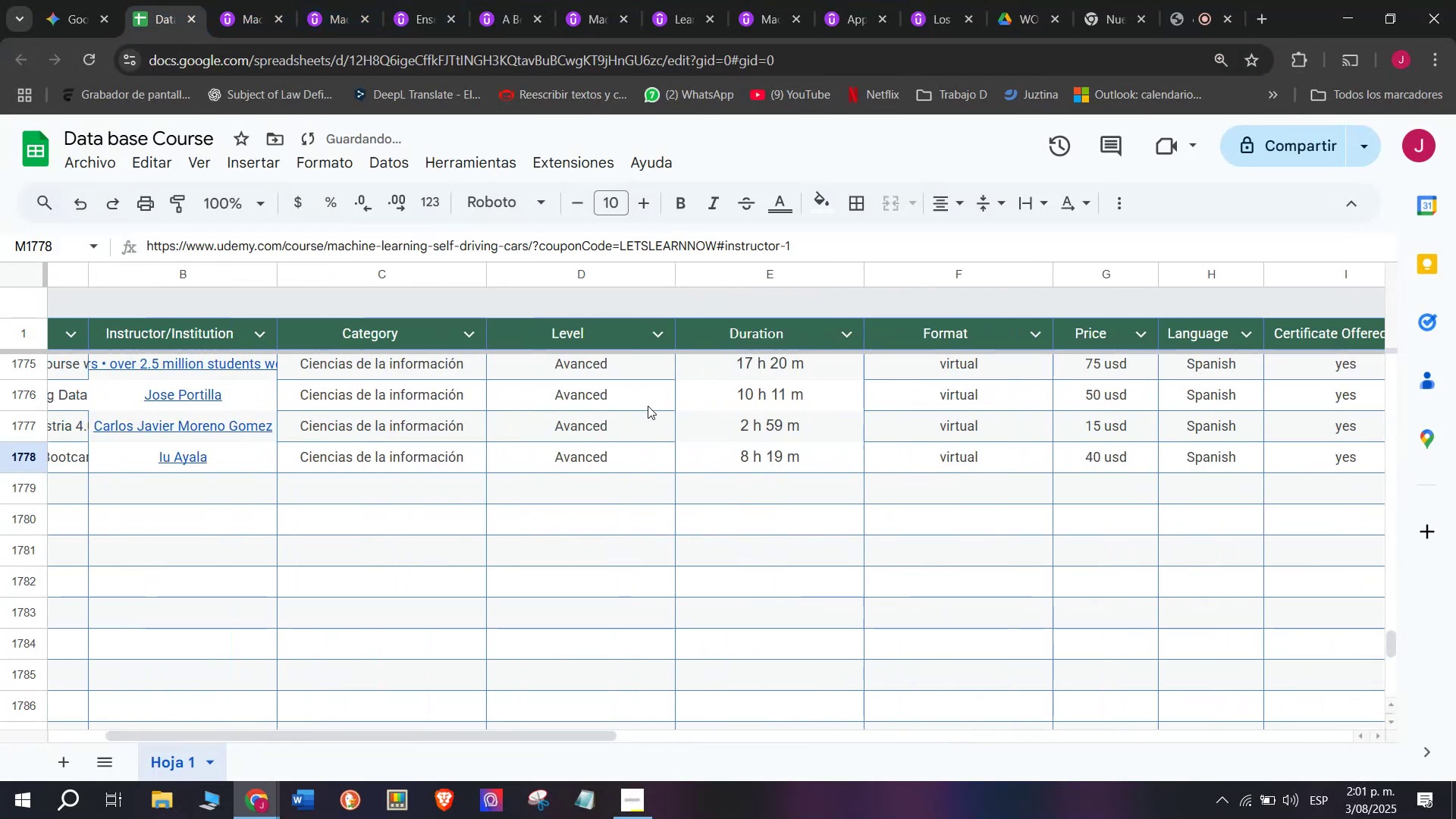 
key(Control+ControlLeft)
 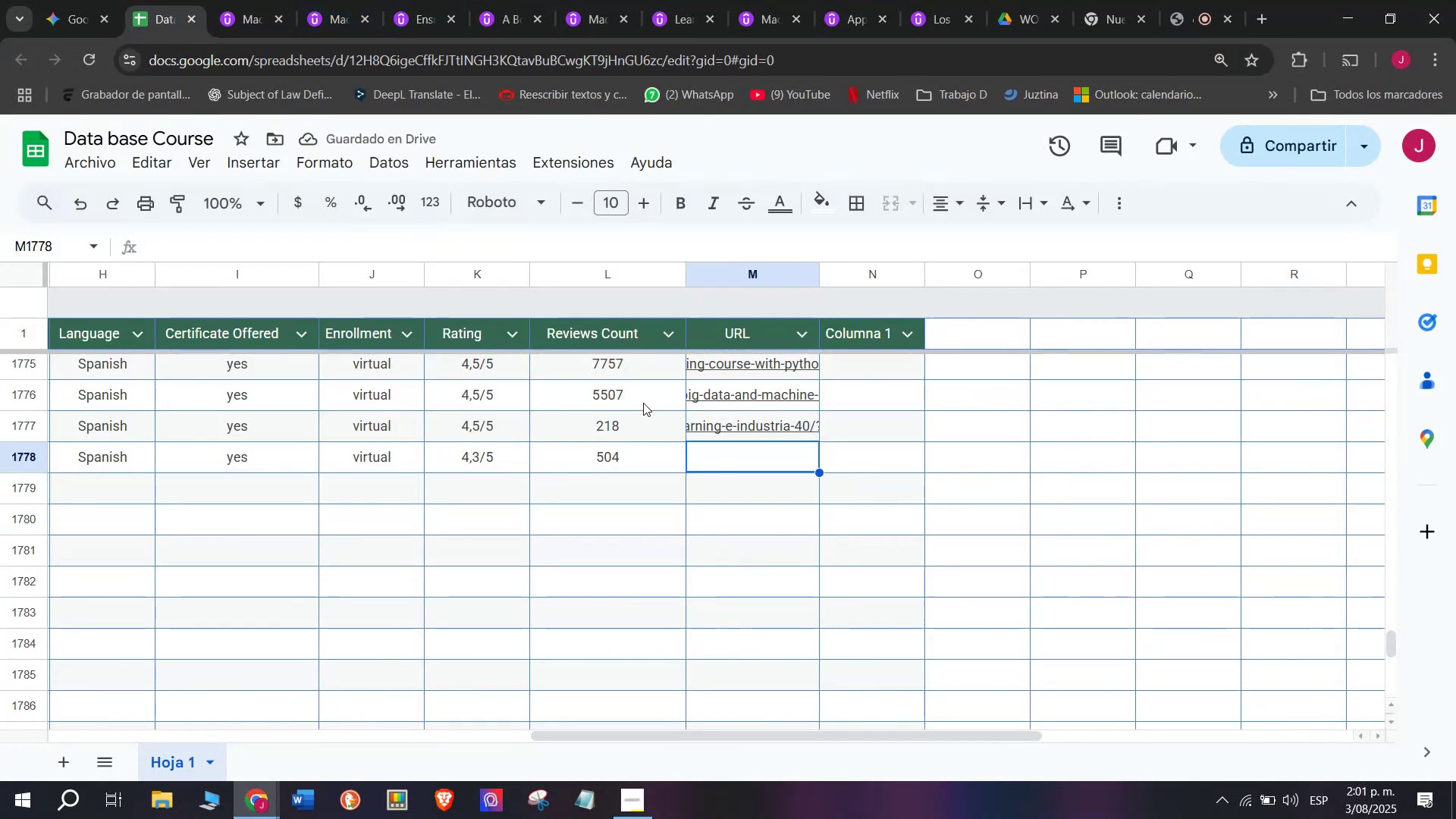 
key(Control+V)
 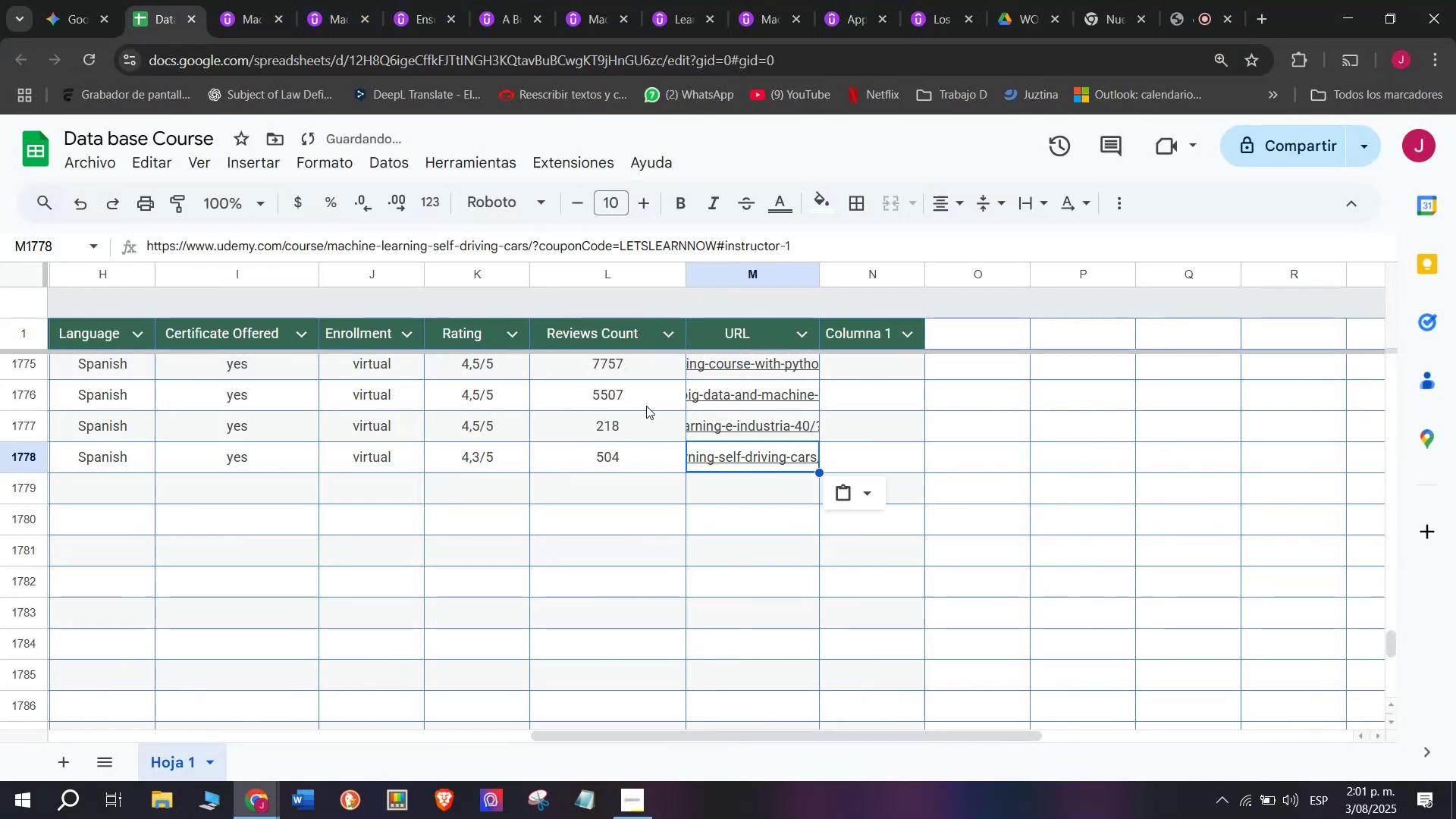 
scroll: coordinate [240, 429], scroll_direction: up, amount: 7.0
 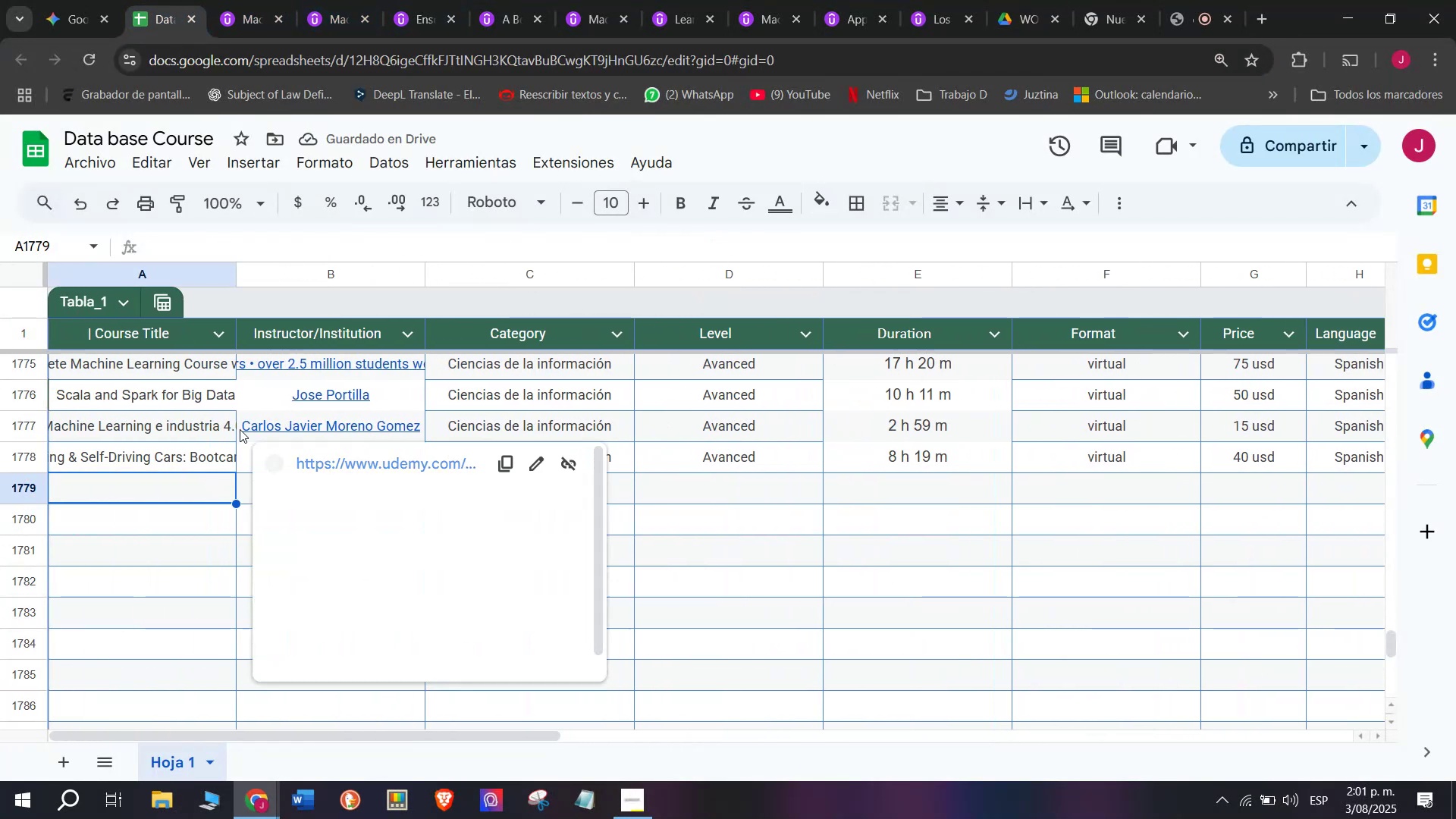 
left_click([208, 487])
 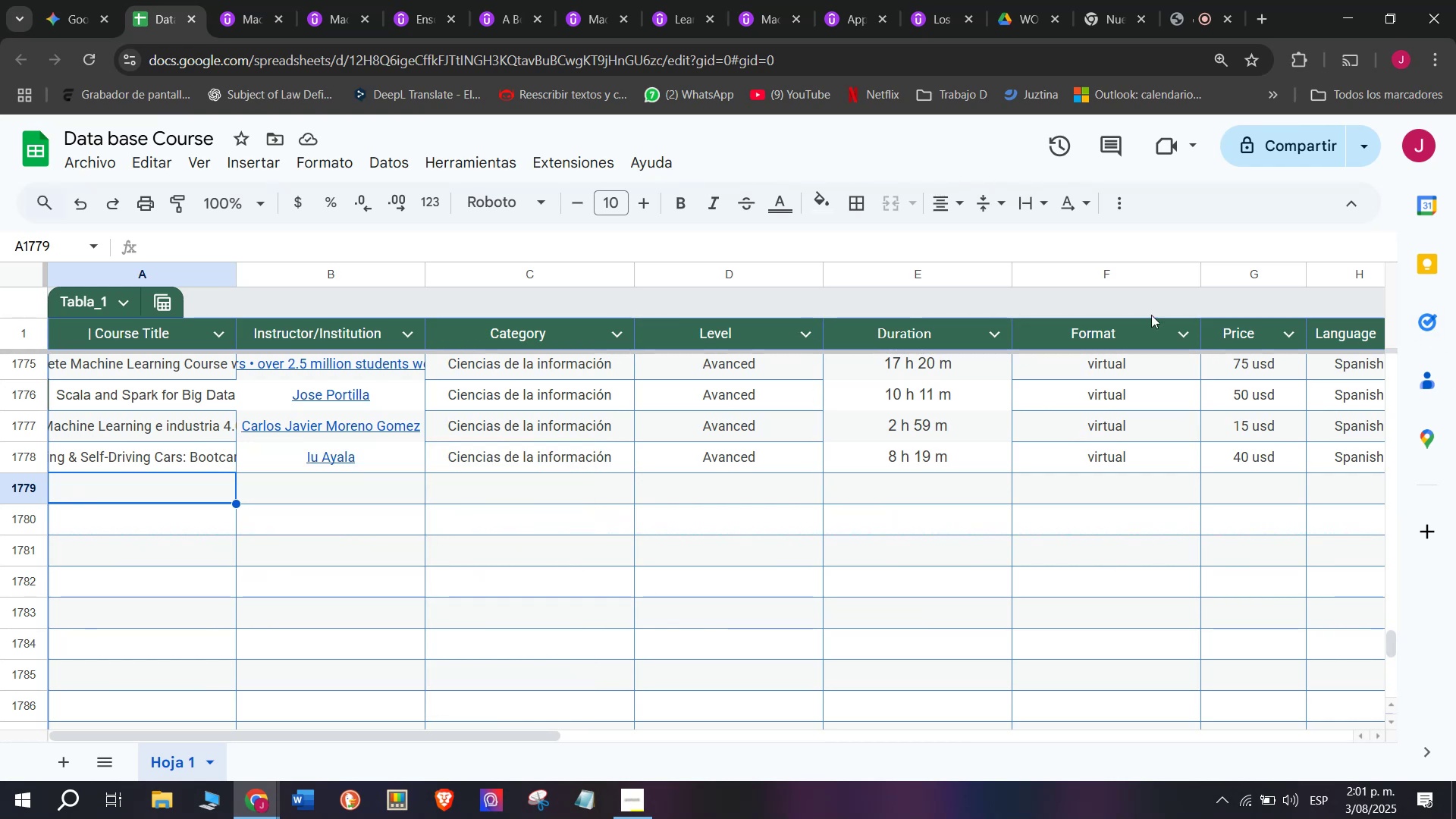 
left_click([215, 0])
 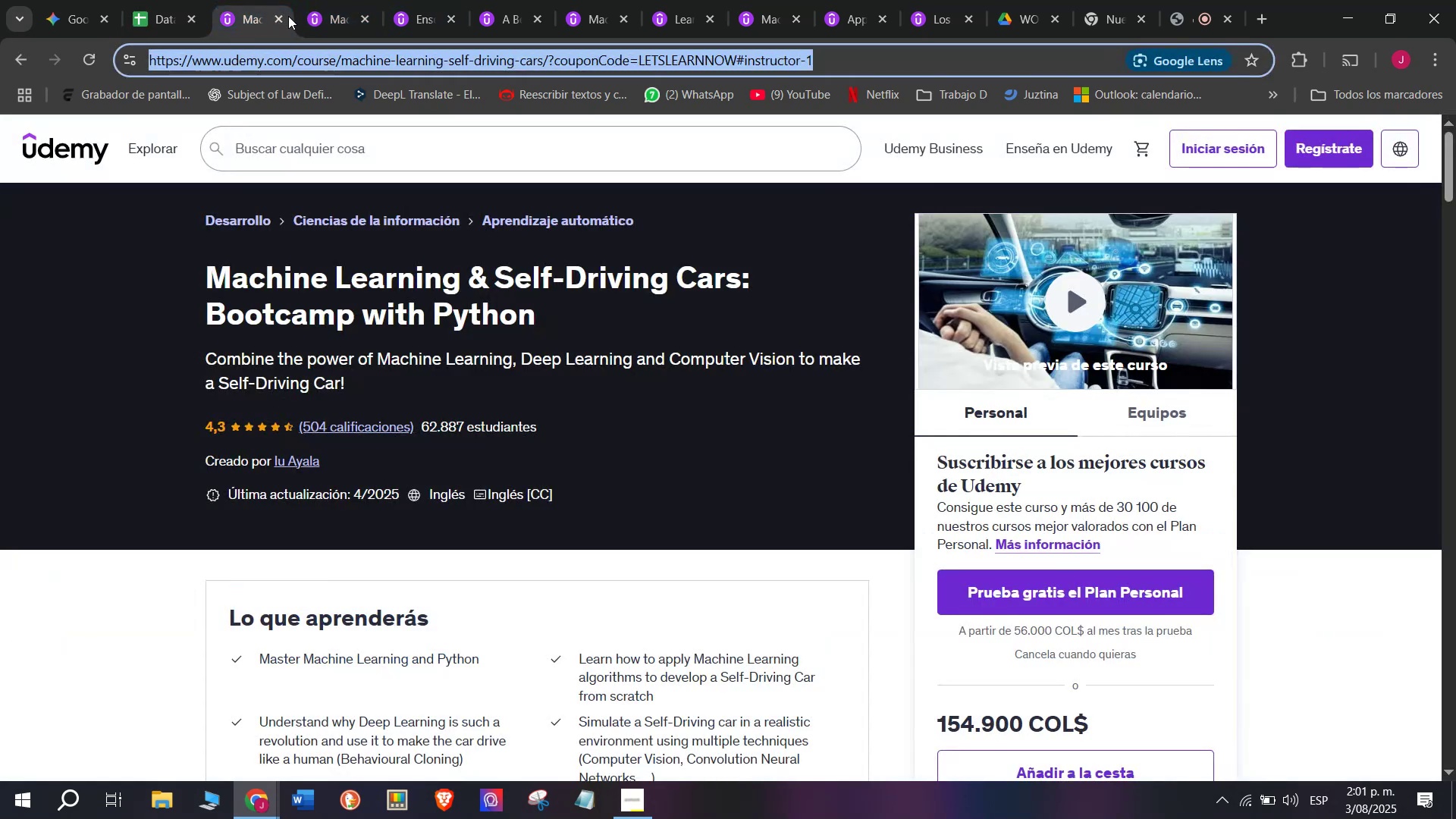 
left_click([288, 16])
 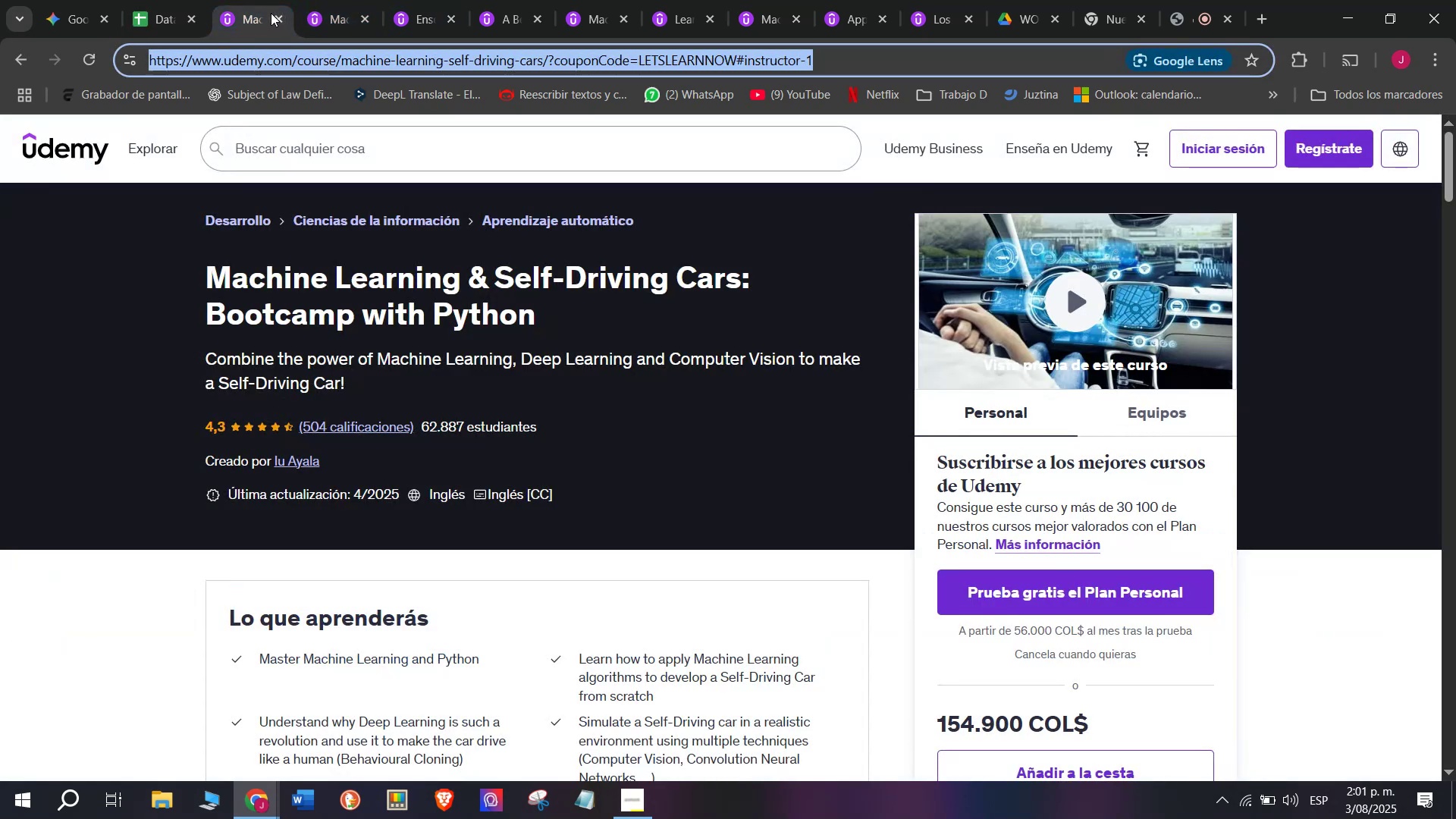 
left_click([271, 13])
 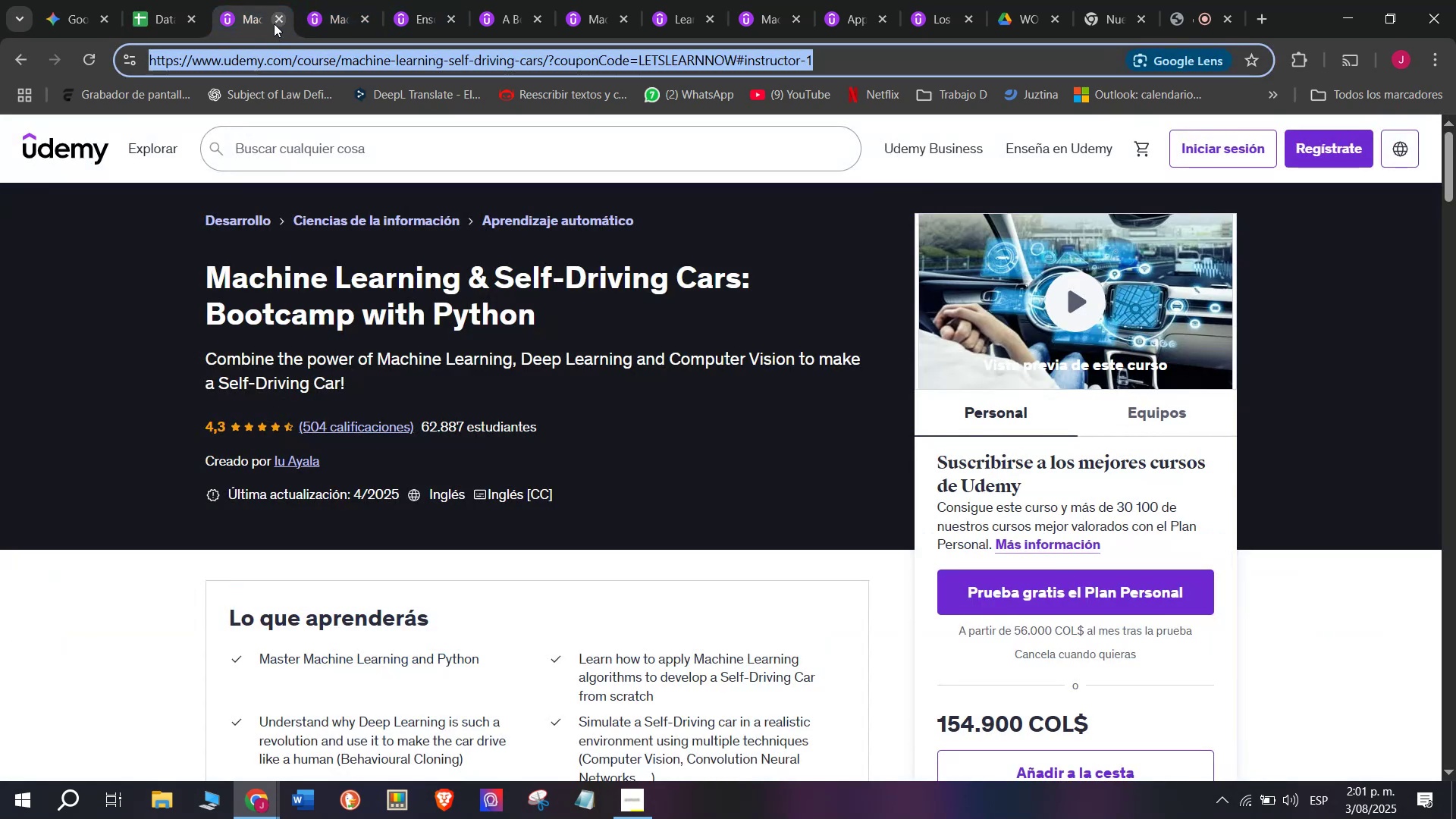 
left_click([276, 23])
 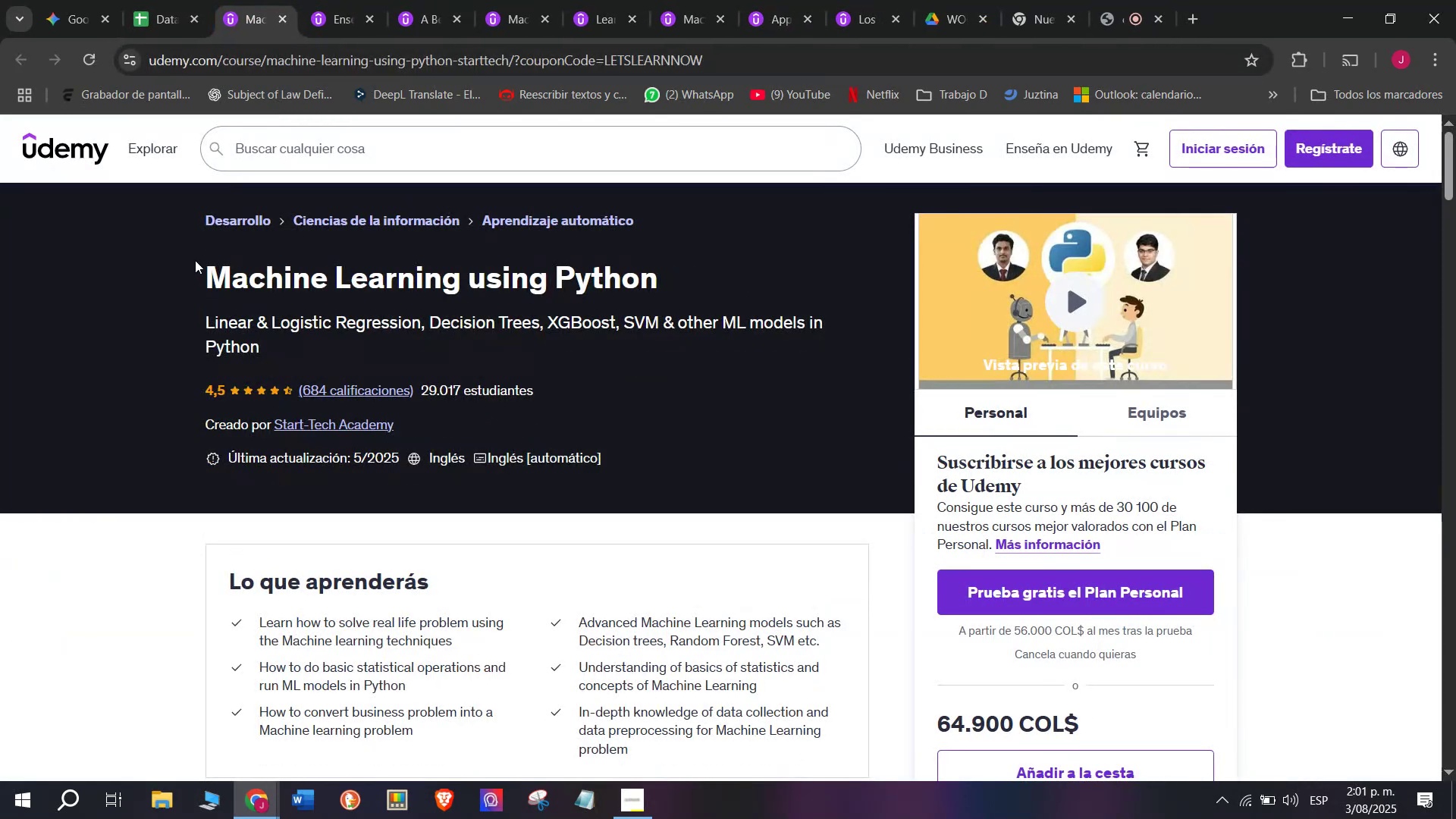 
left_click_drag(start_coordinate=[187, 262], to_coordinate=[705, 275])
 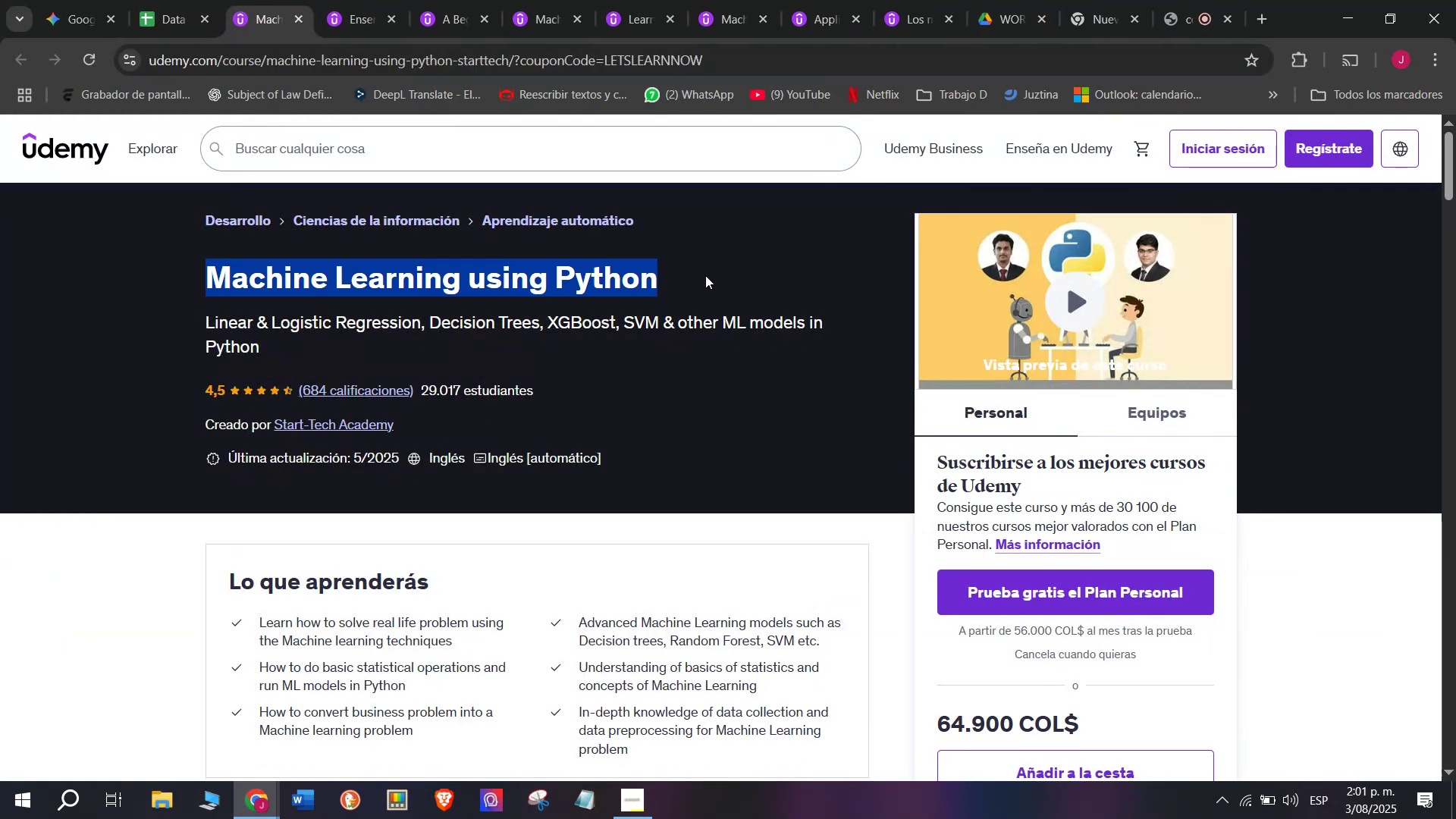 
key(Control+ControlLeft)
 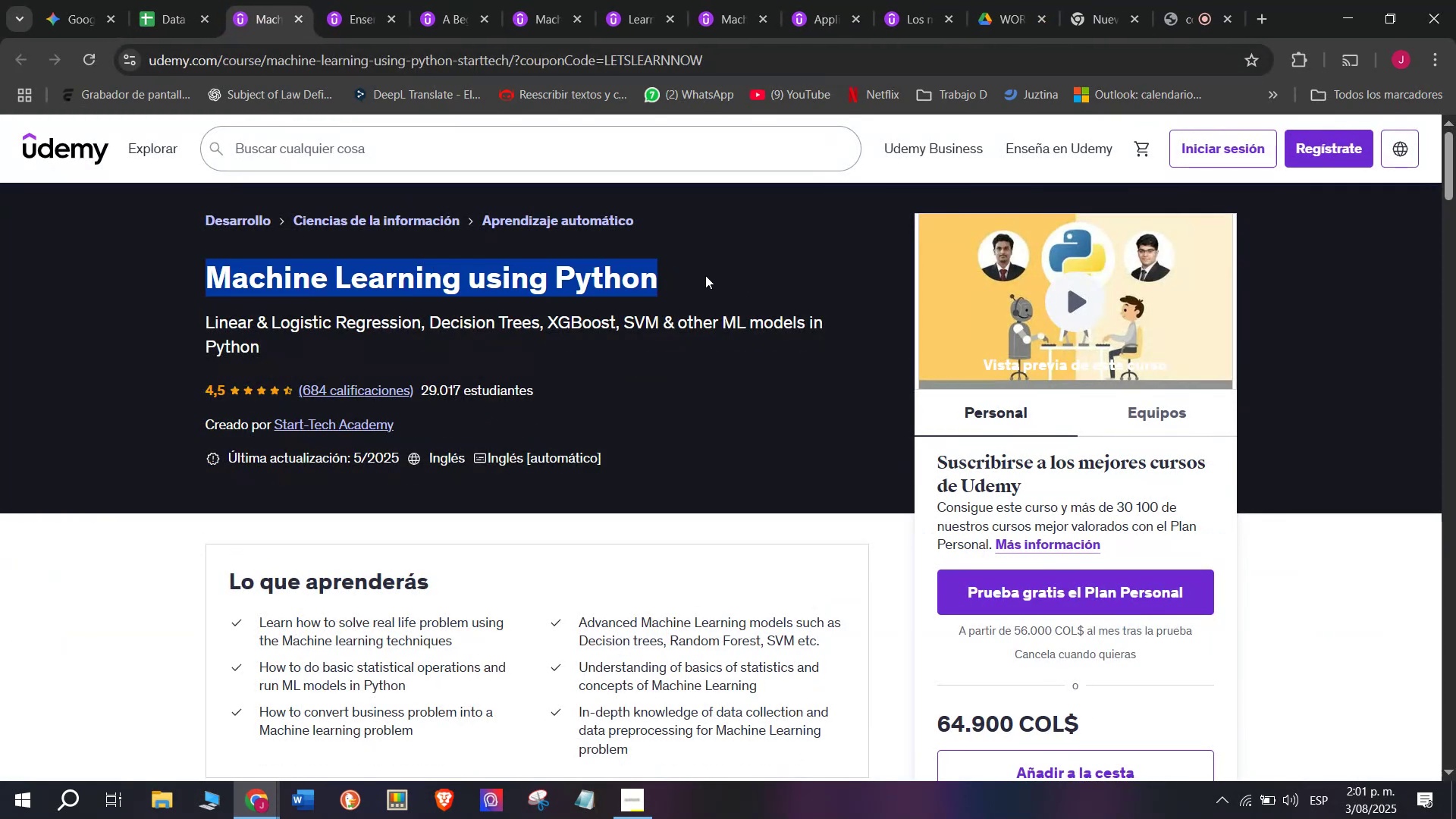 
key(Break)
 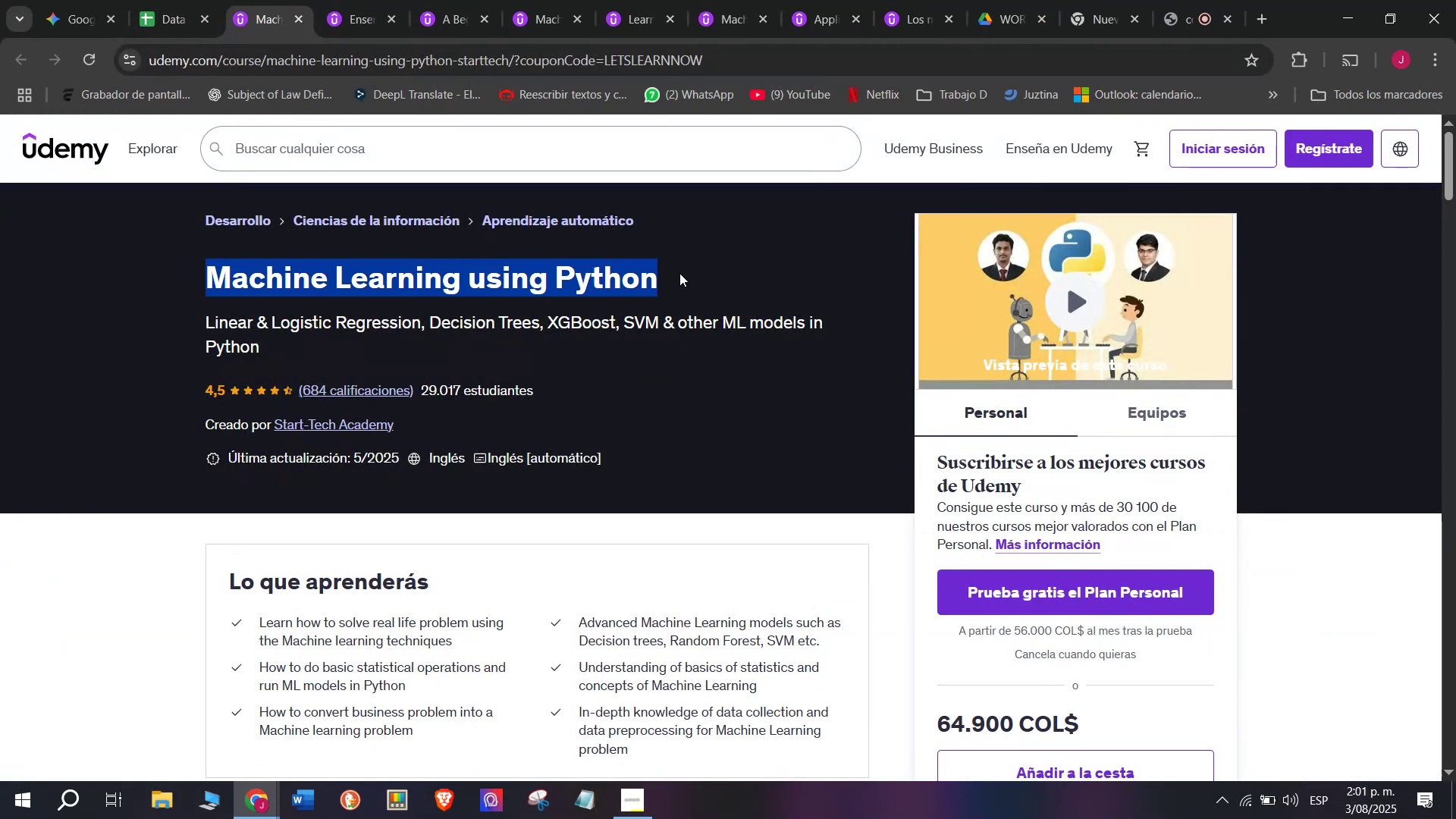 
key(Control+C)
 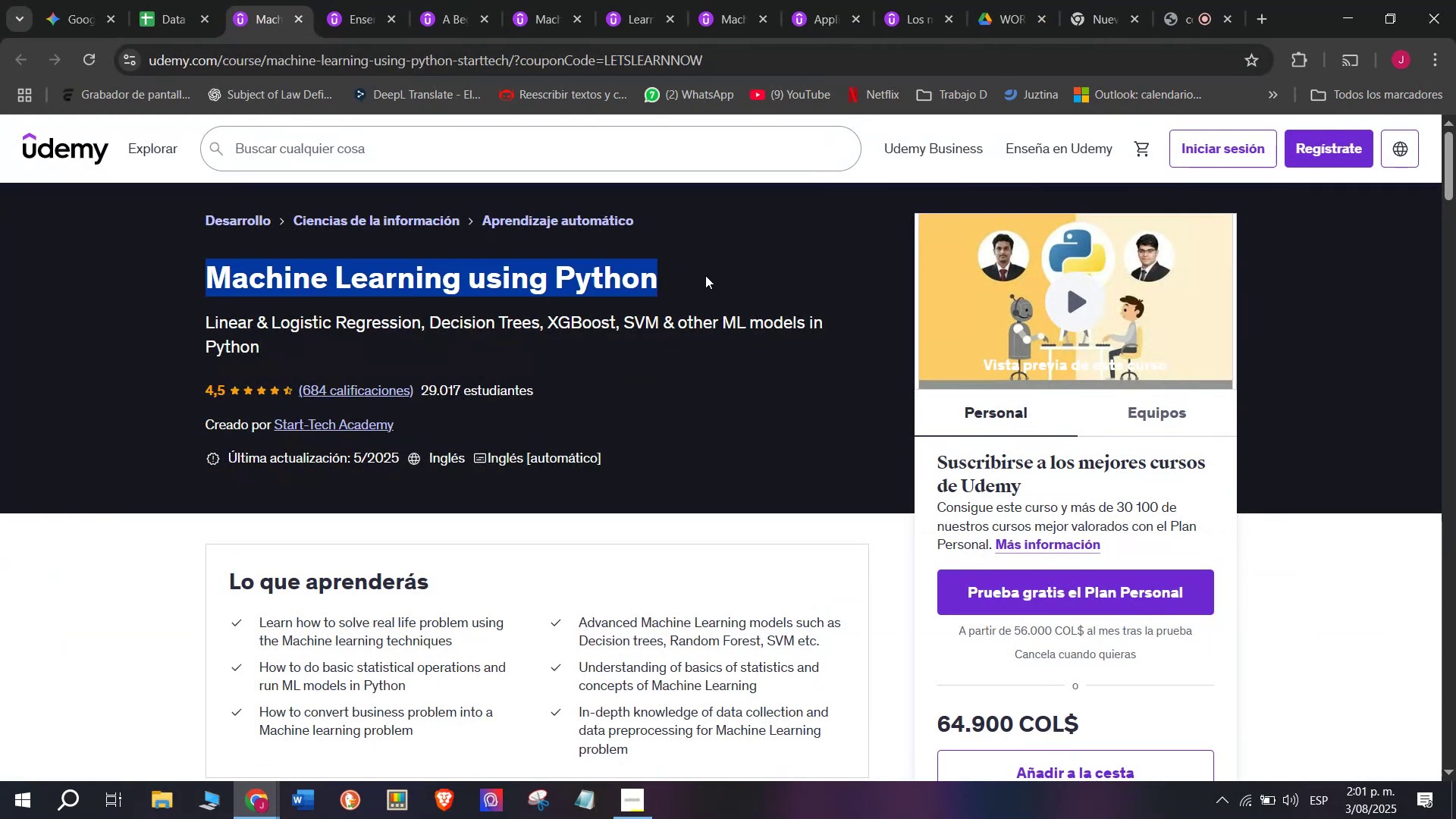 
key(Break)
 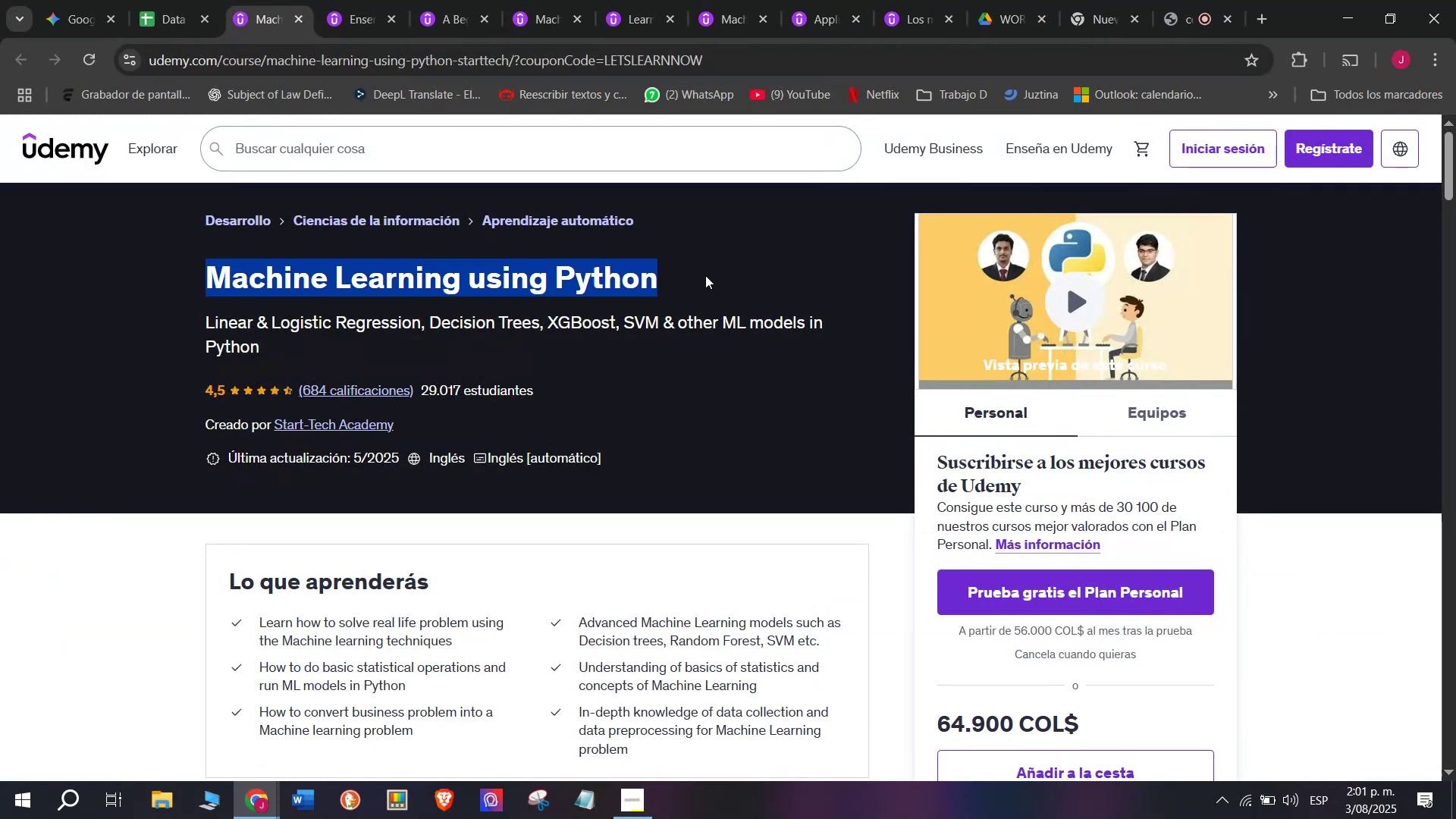 
key(Control+ControlLeft)
 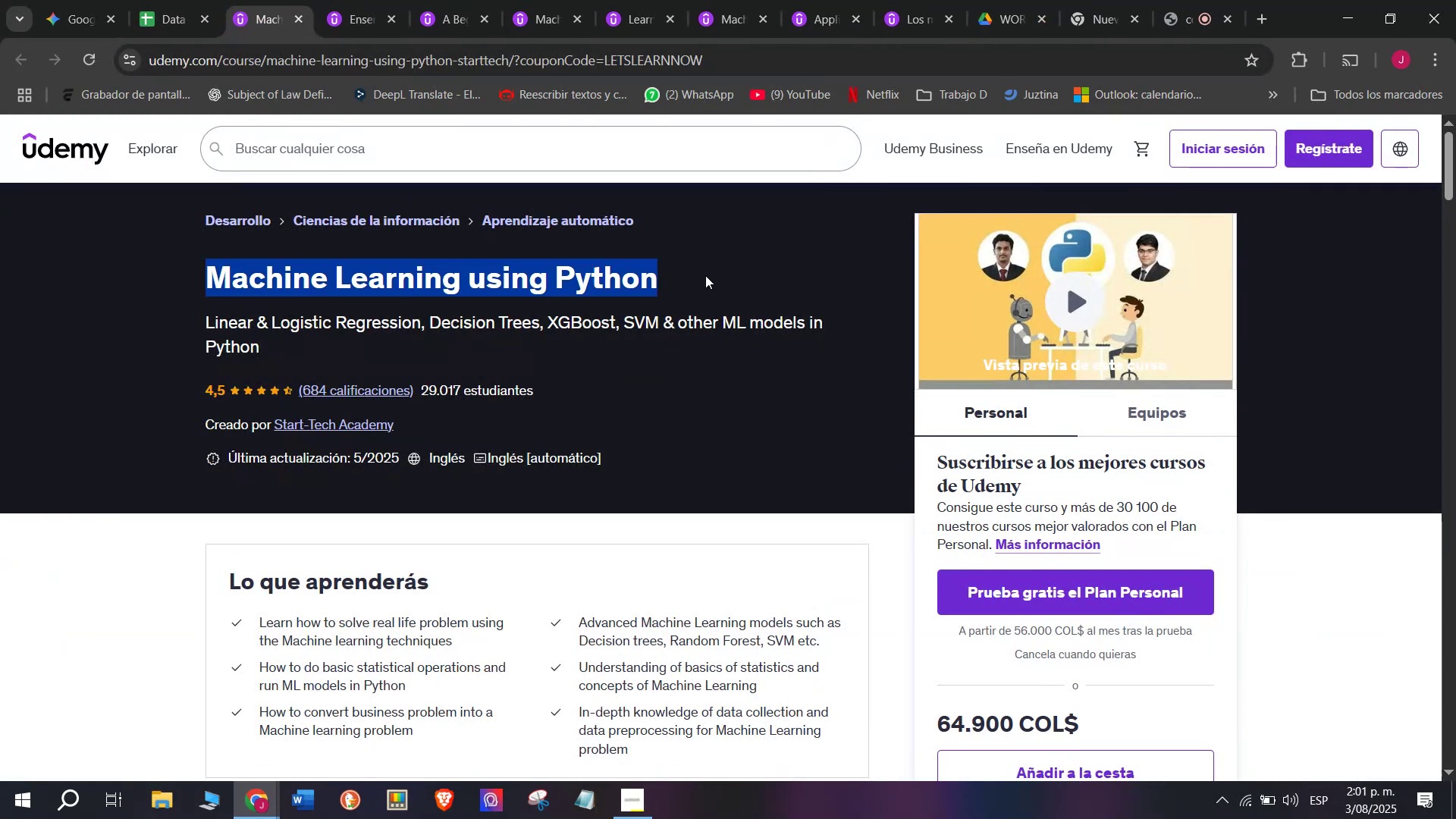 
key(Control+C)
 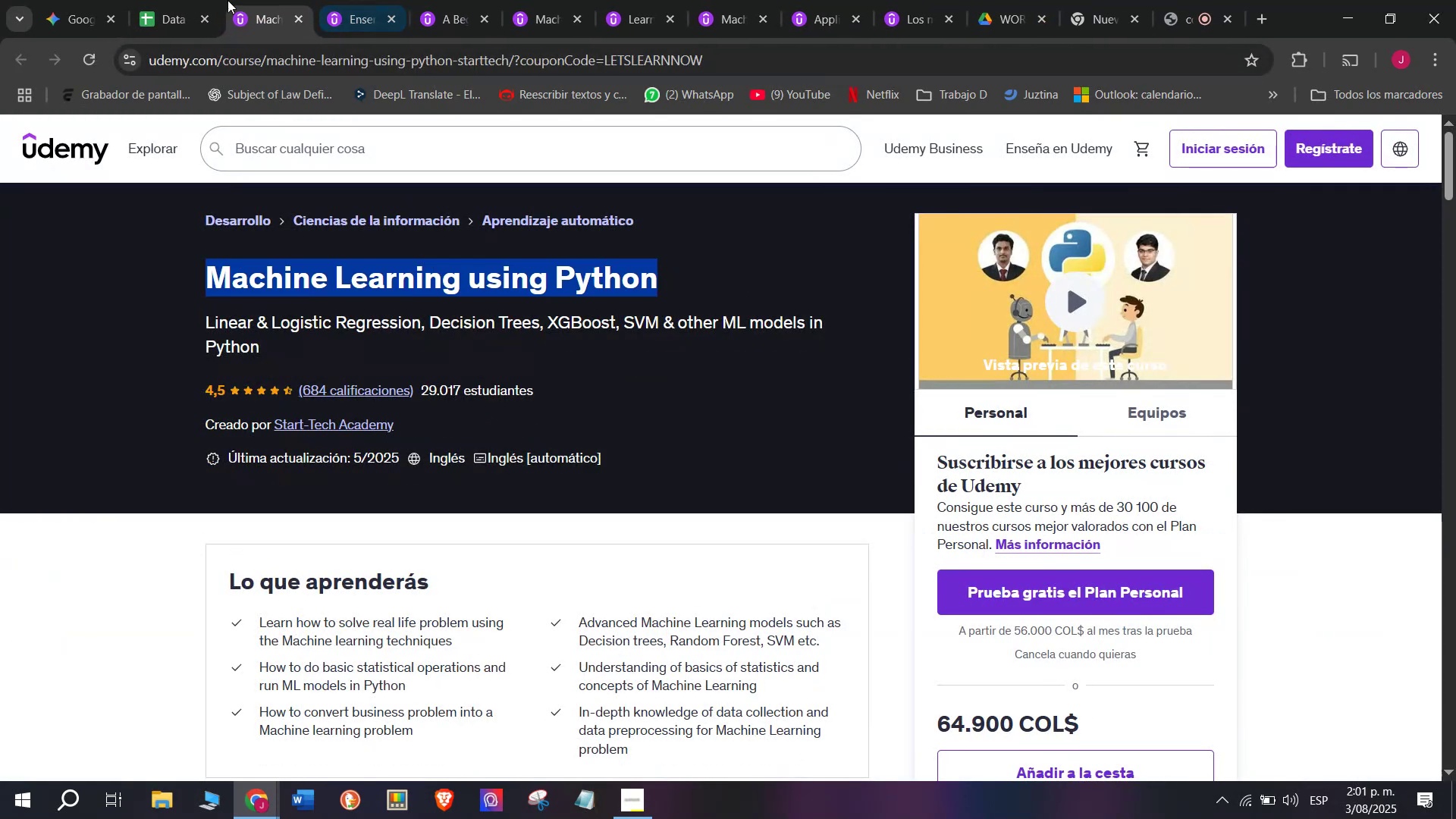 
left_click([175, 0])
 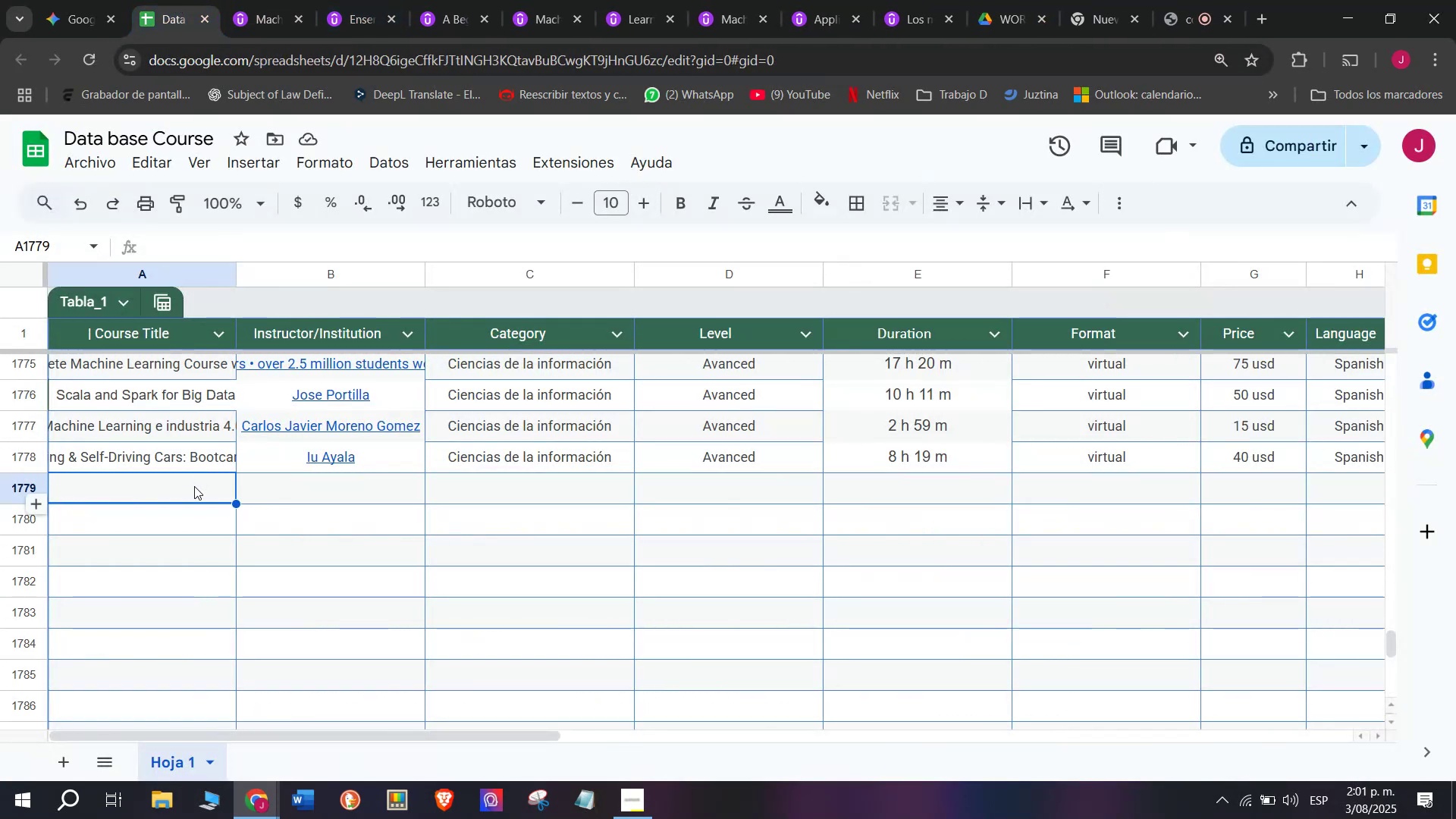 
double_click([194, 486])
 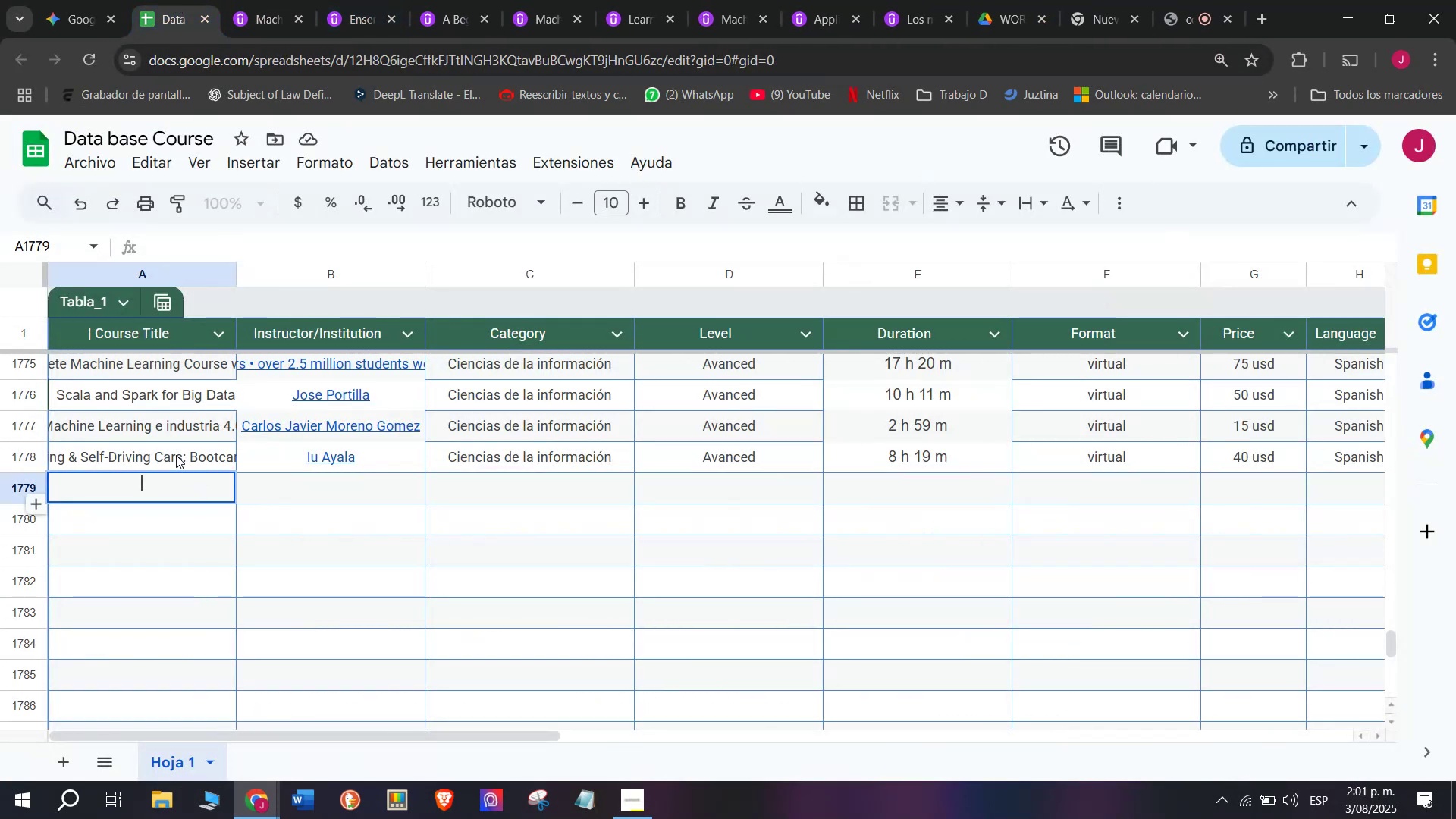 
key(Control+ControlLeft)
 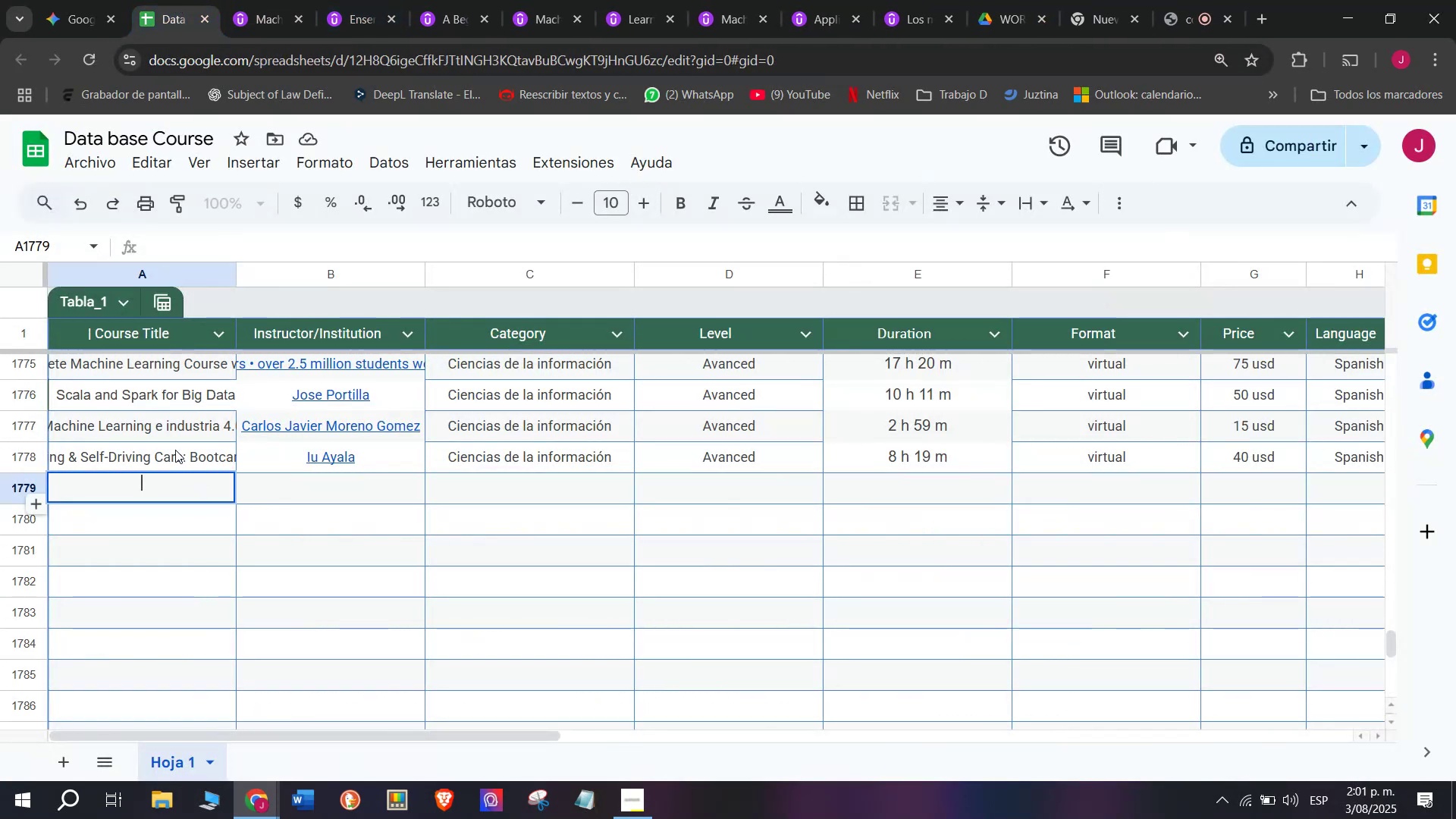 
key(Z)
 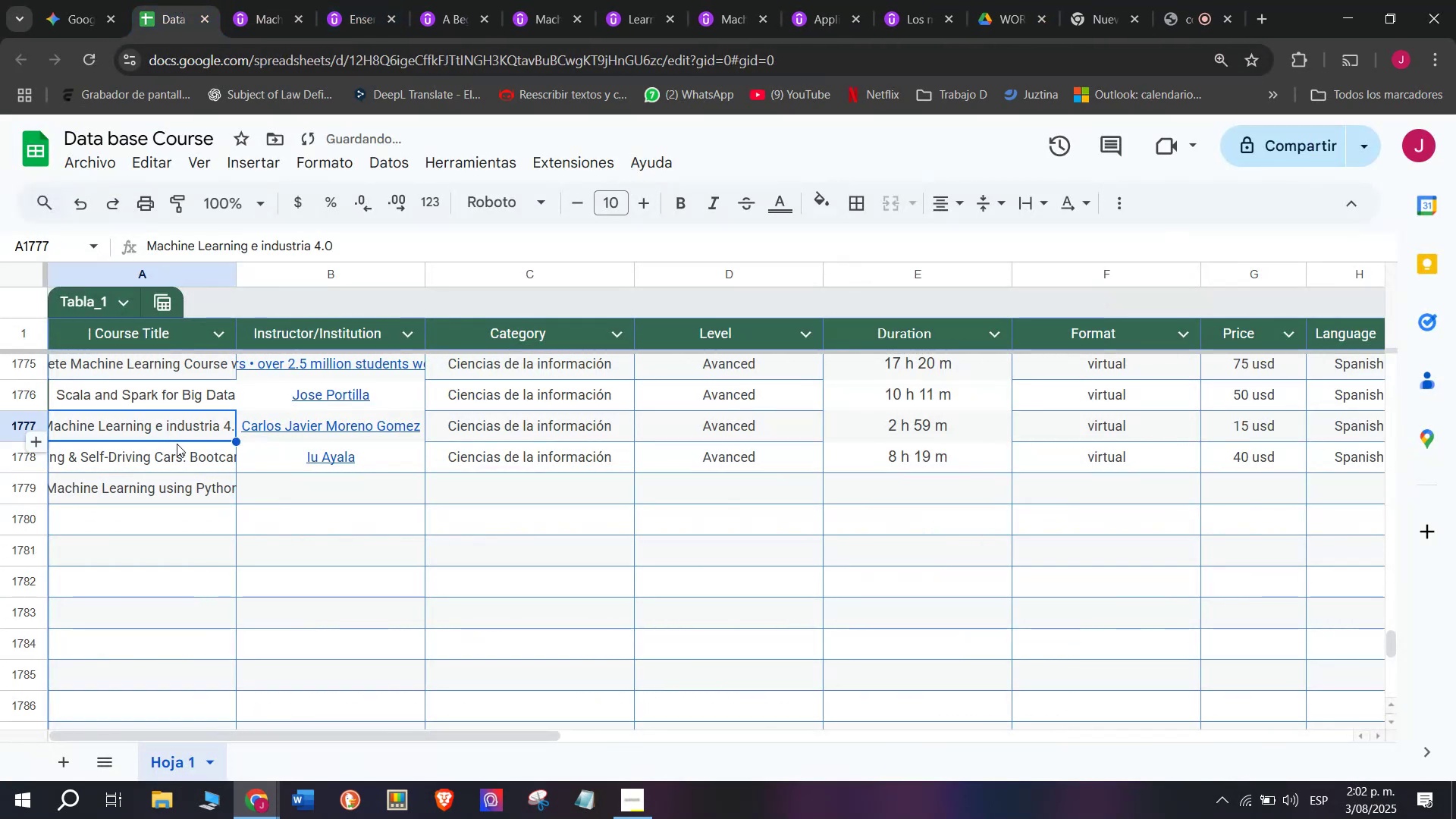 
key(Control+V)
 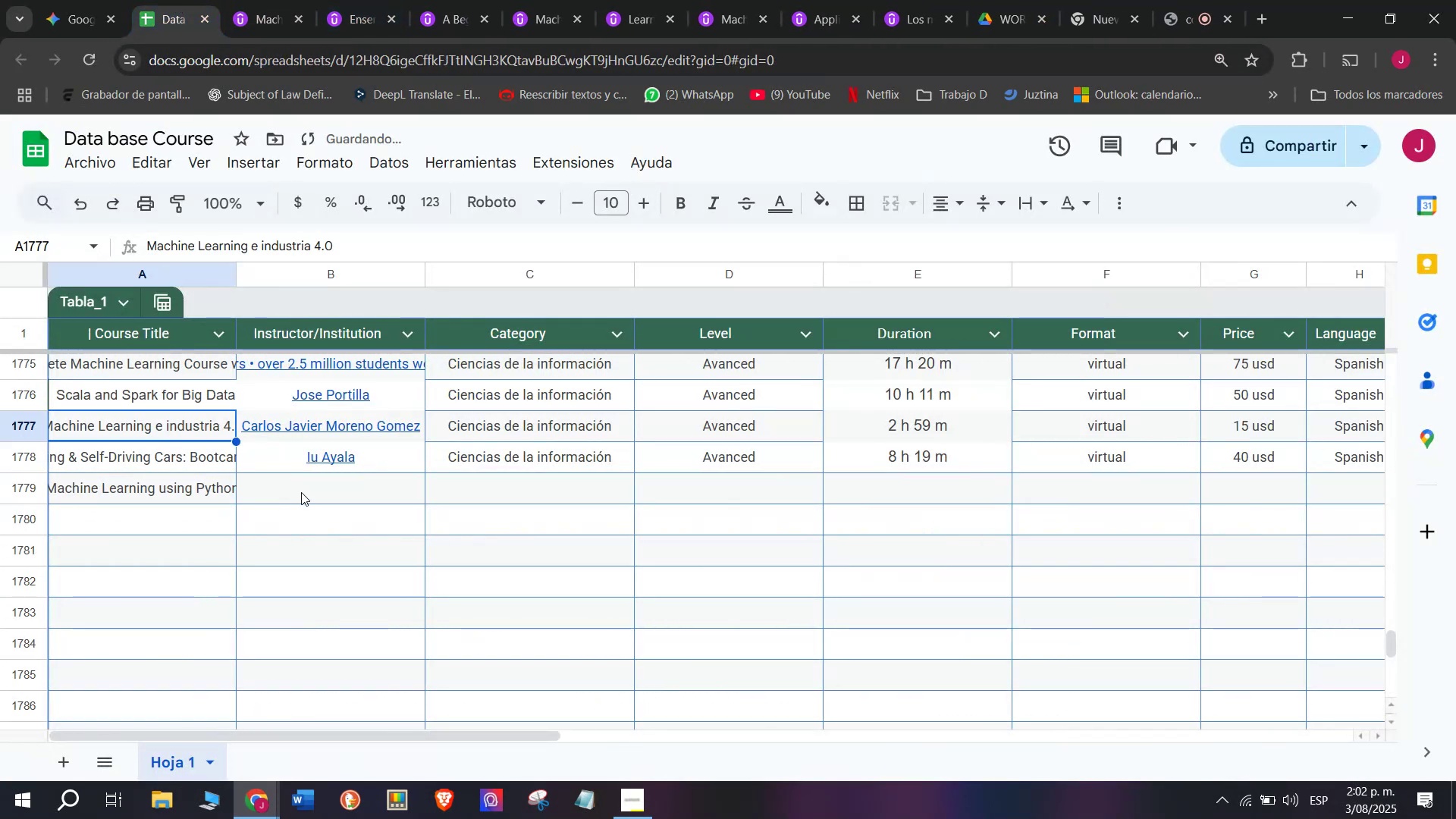 
double_click([303, 492])
 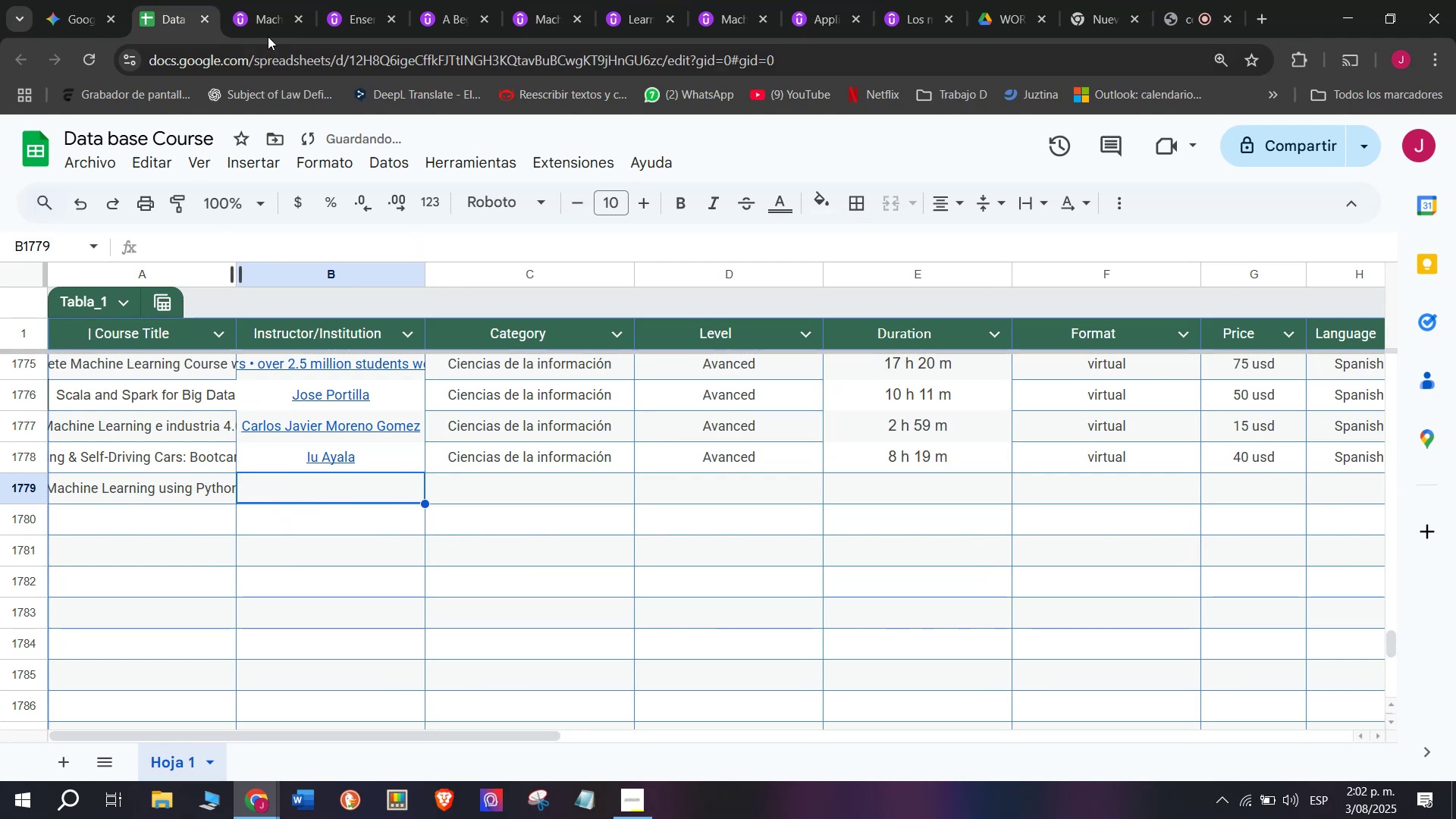 
left_click([303, 0])
 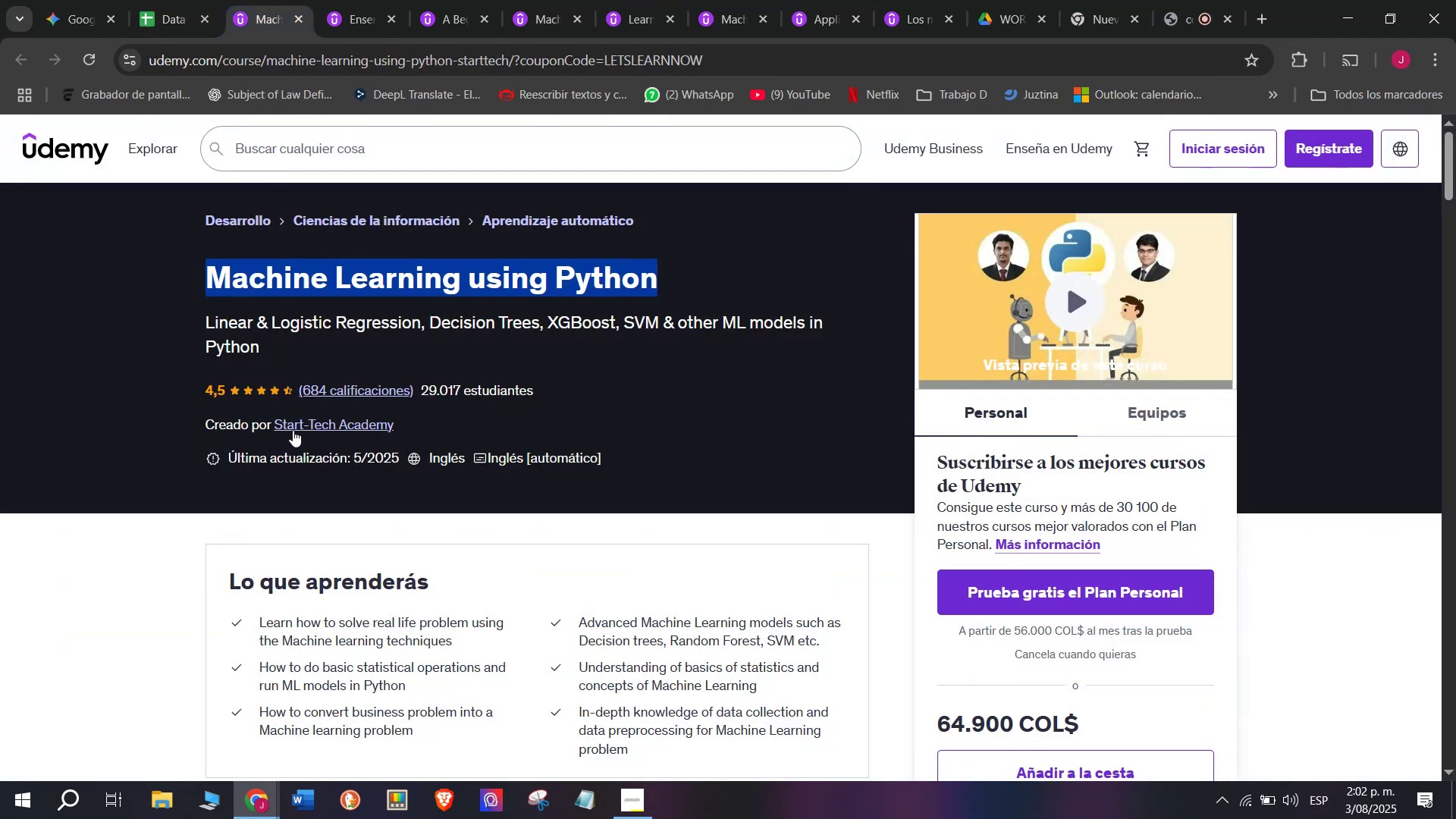 
left_click([295, 428])
 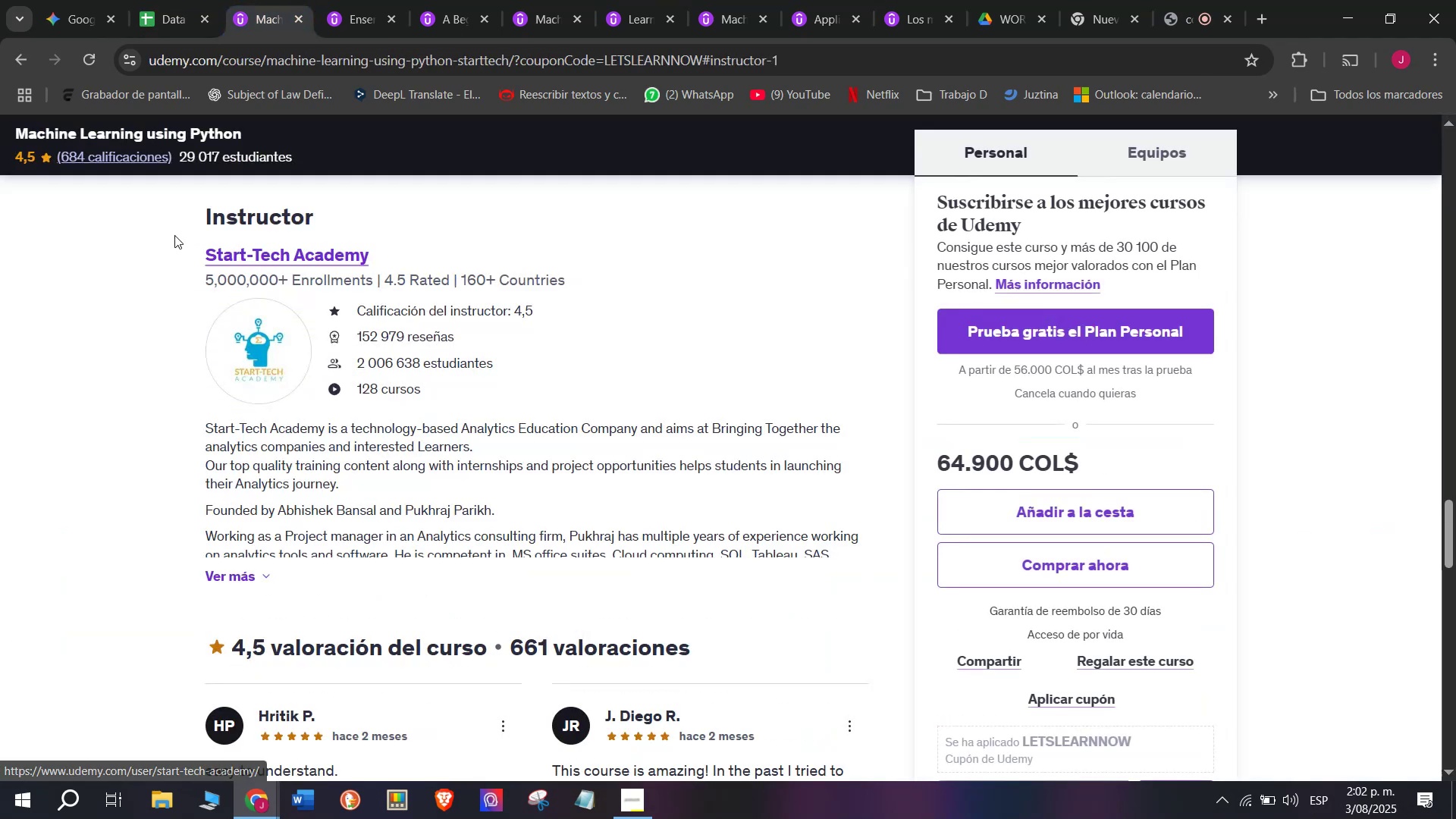 
left_click_drag(start_coordinate=[181, 240], to_coordinate=[378, 262])
 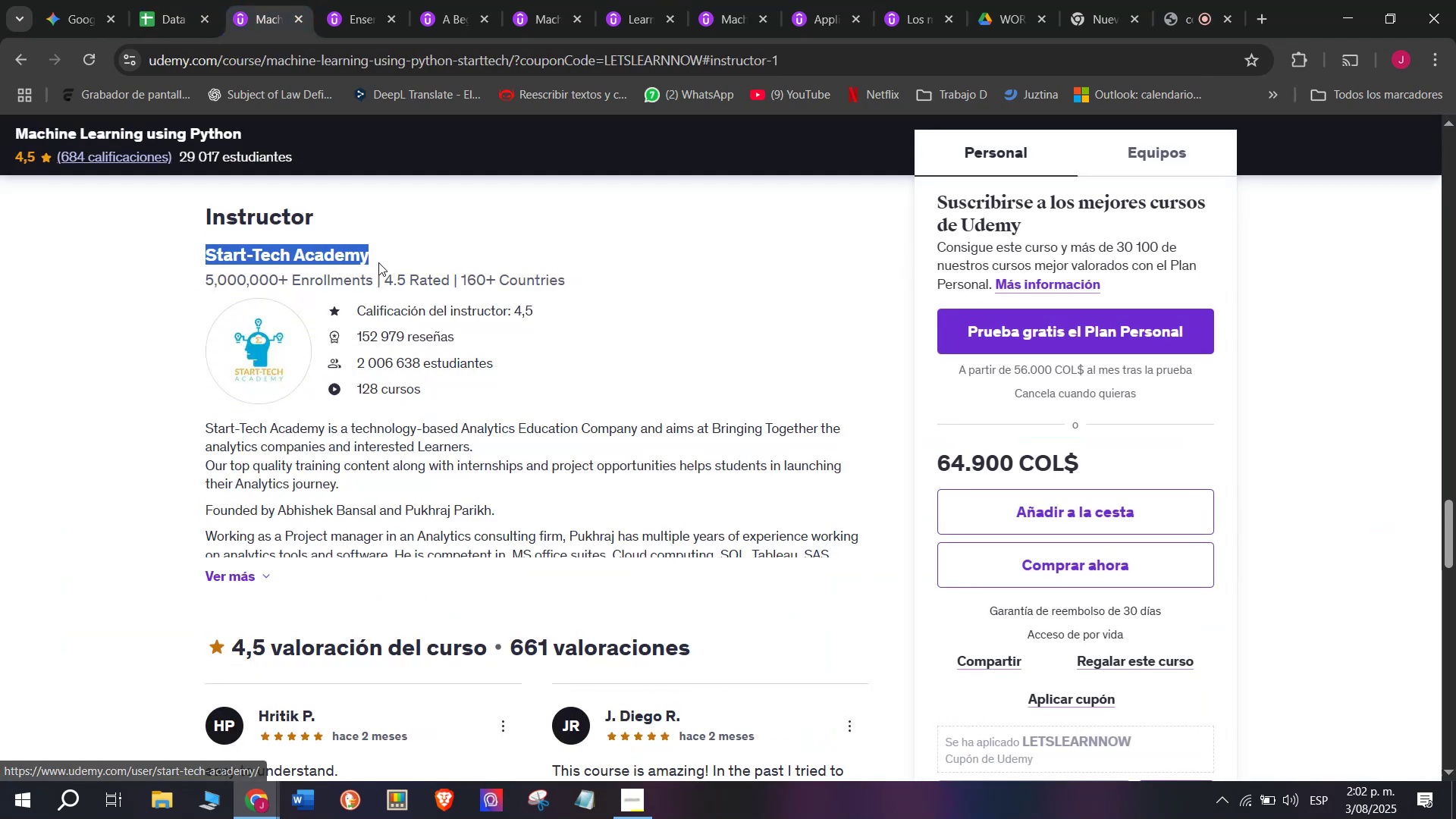 
key(Control+ControlLeft)
 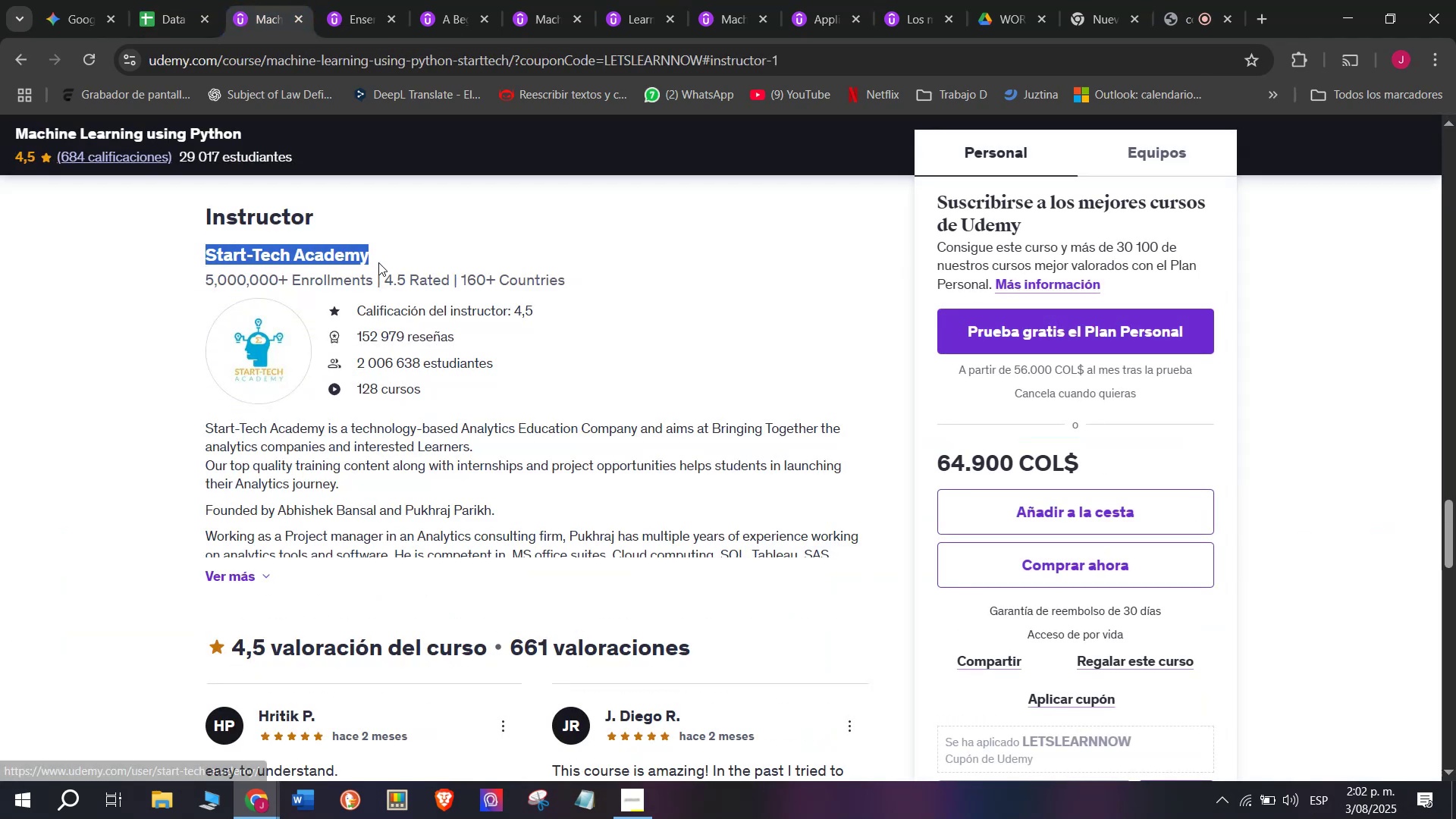 
key(Break)
 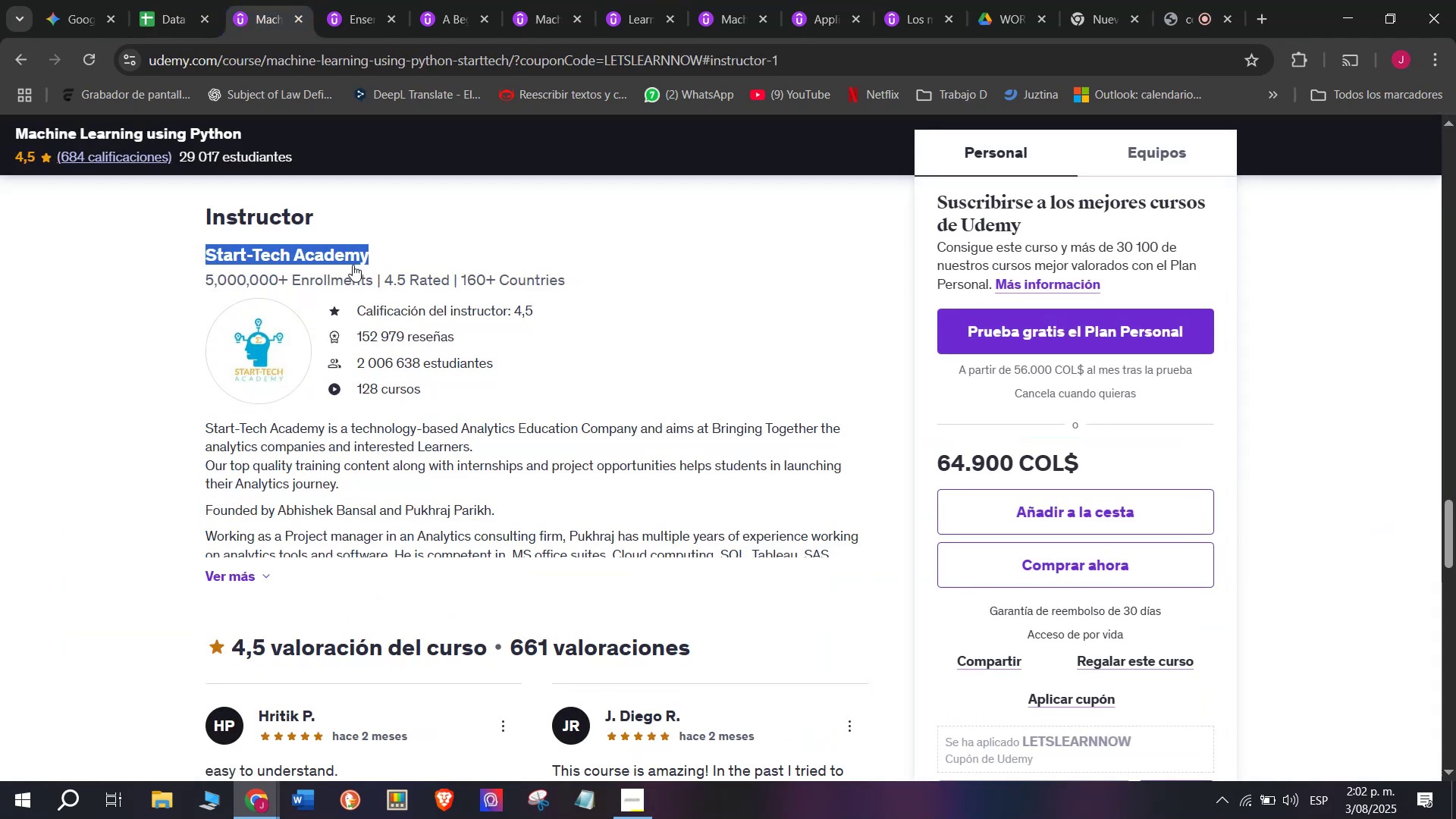 
key(Control+C)
 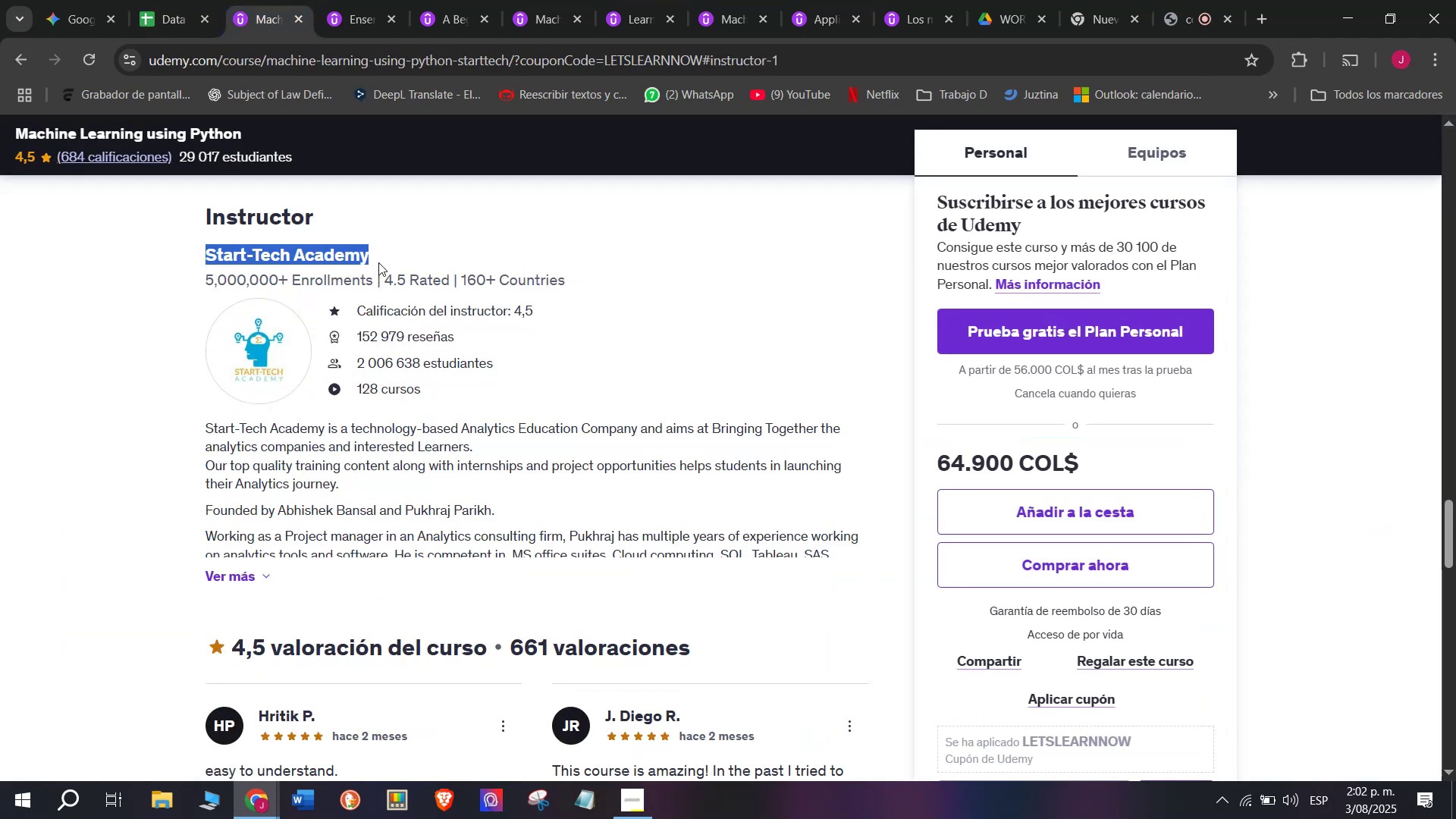 
key(Control+ControlLeft)
 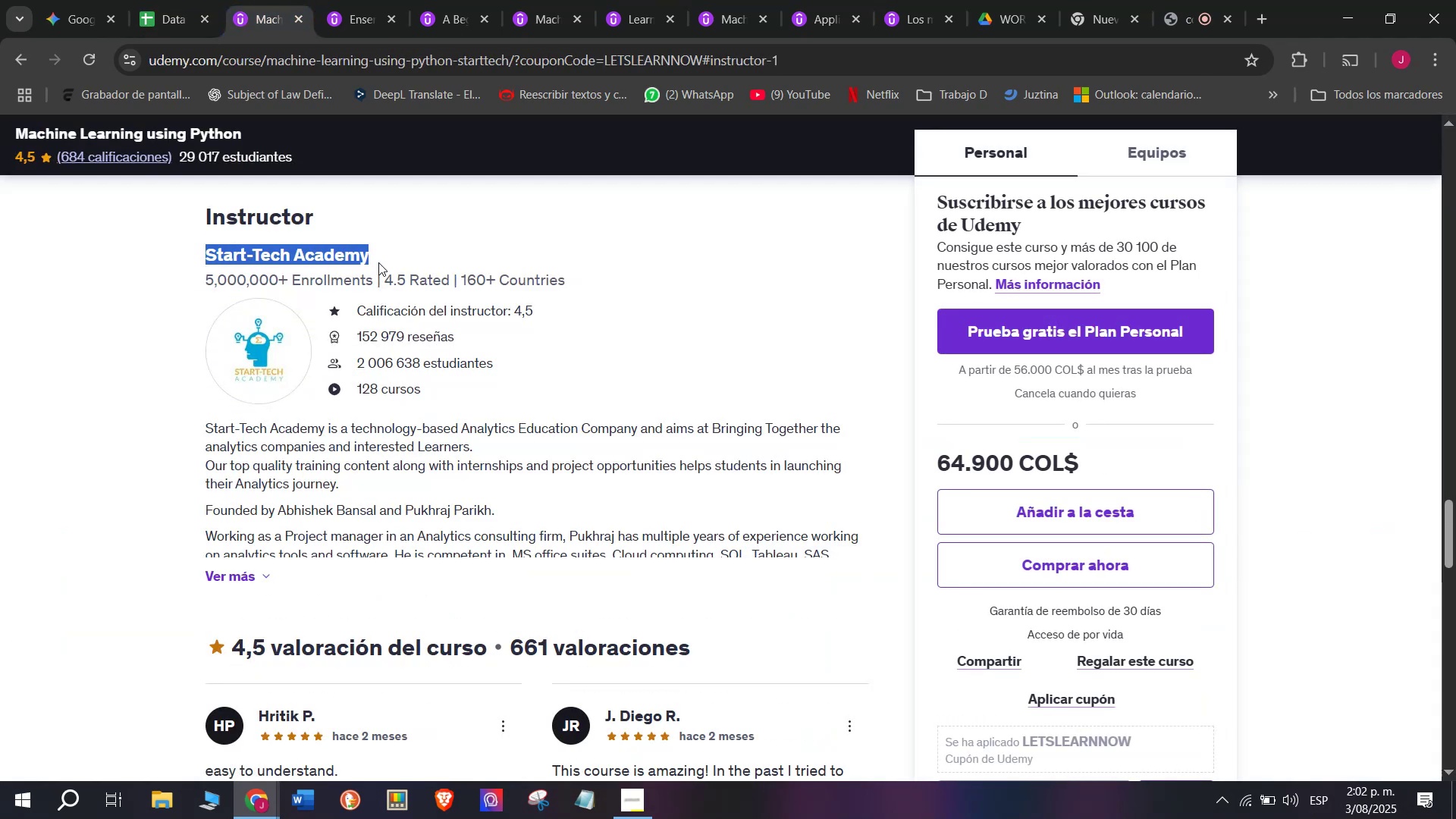 
key(Break)
 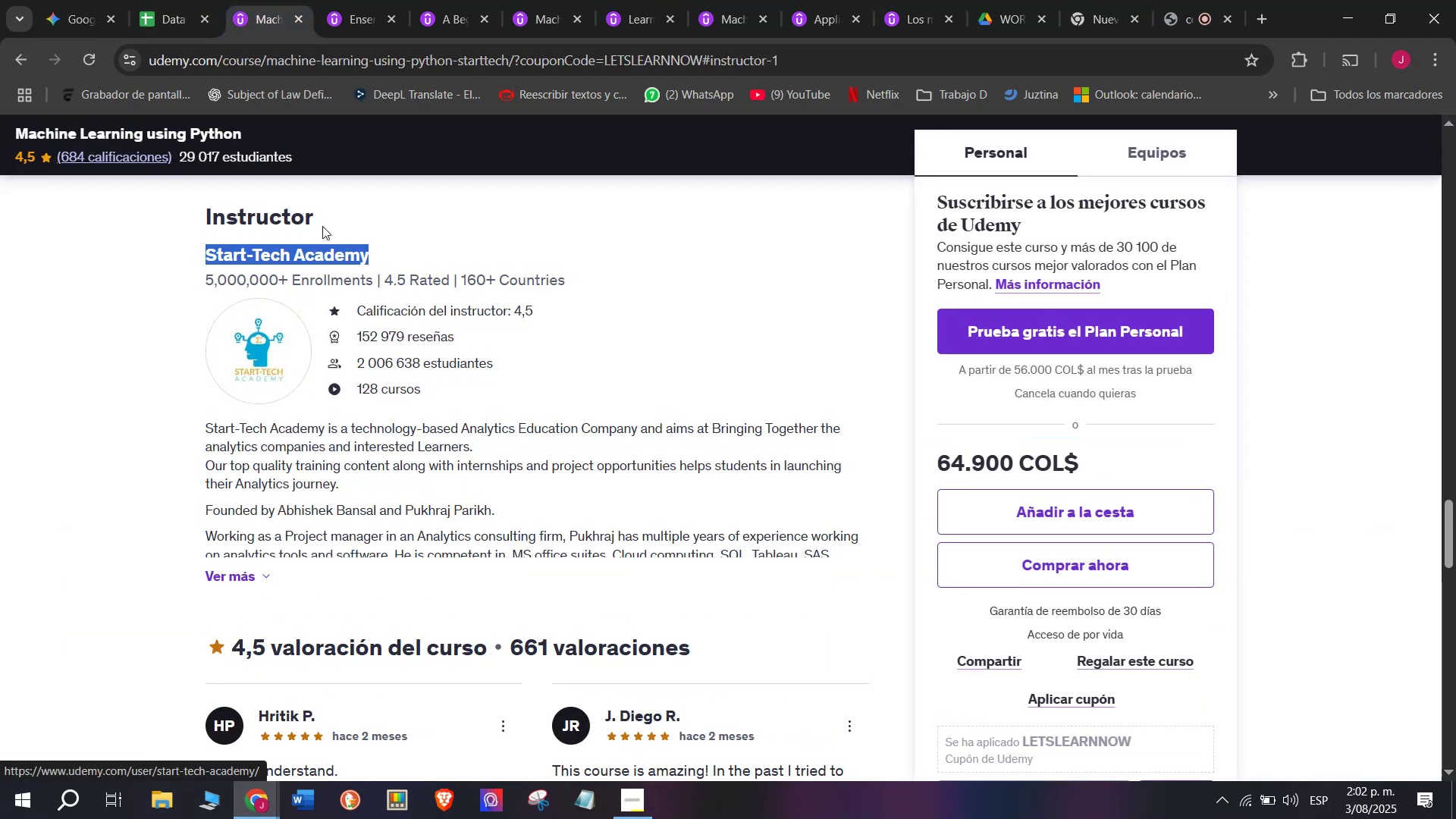 
key(Control+C)
 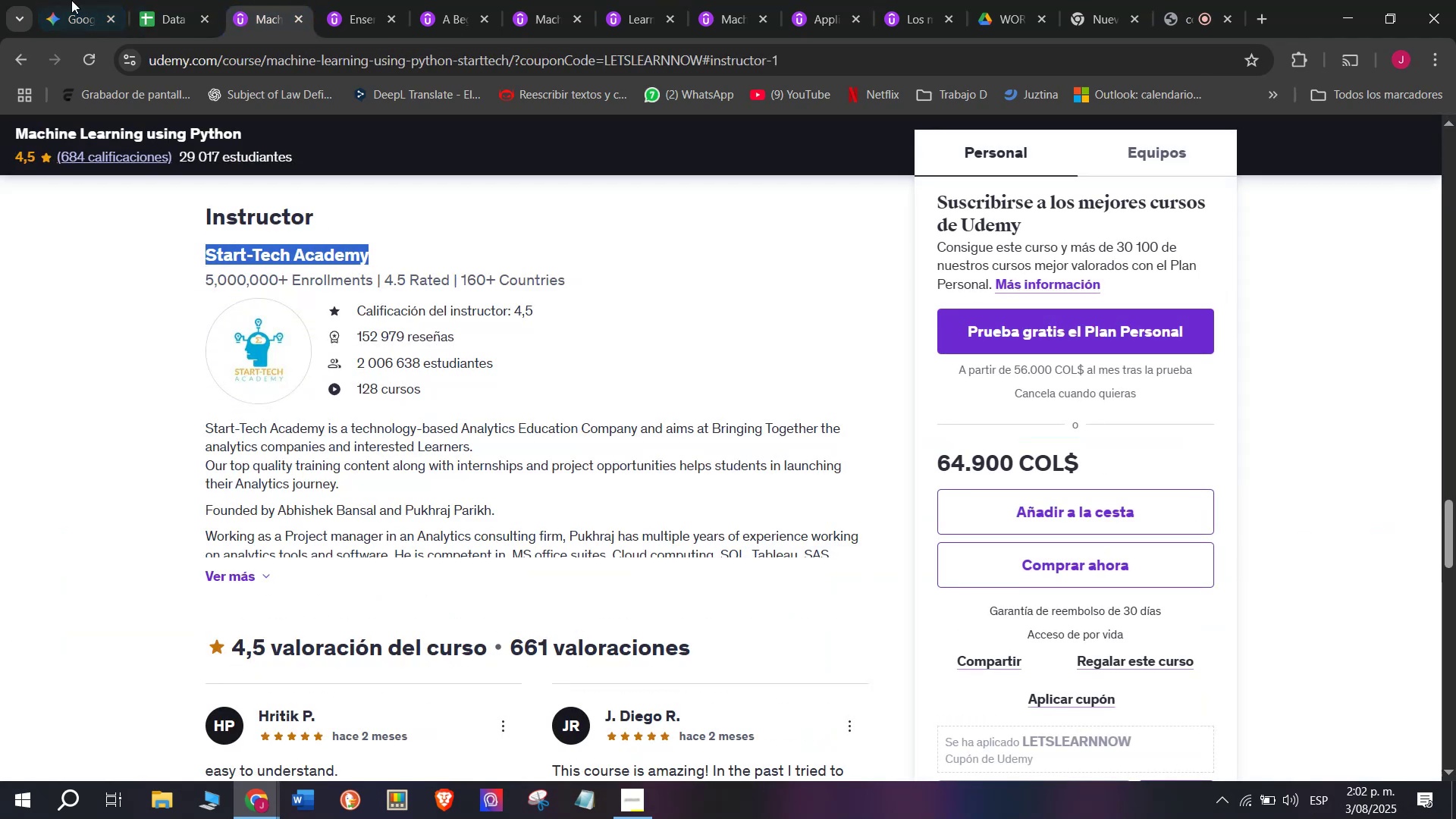 
left_click([139, 0])
 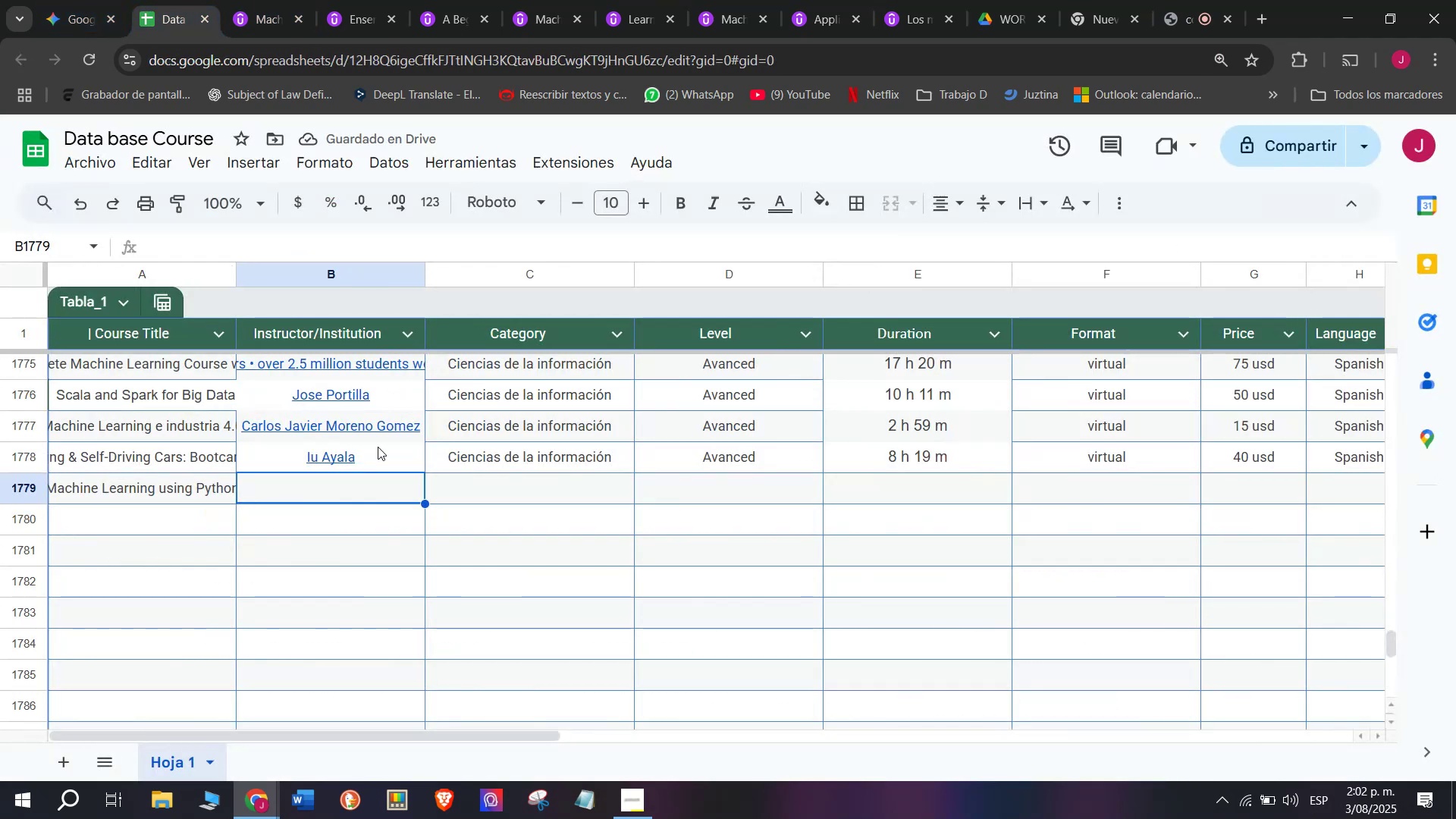 
key(Control+ControlLeft)
 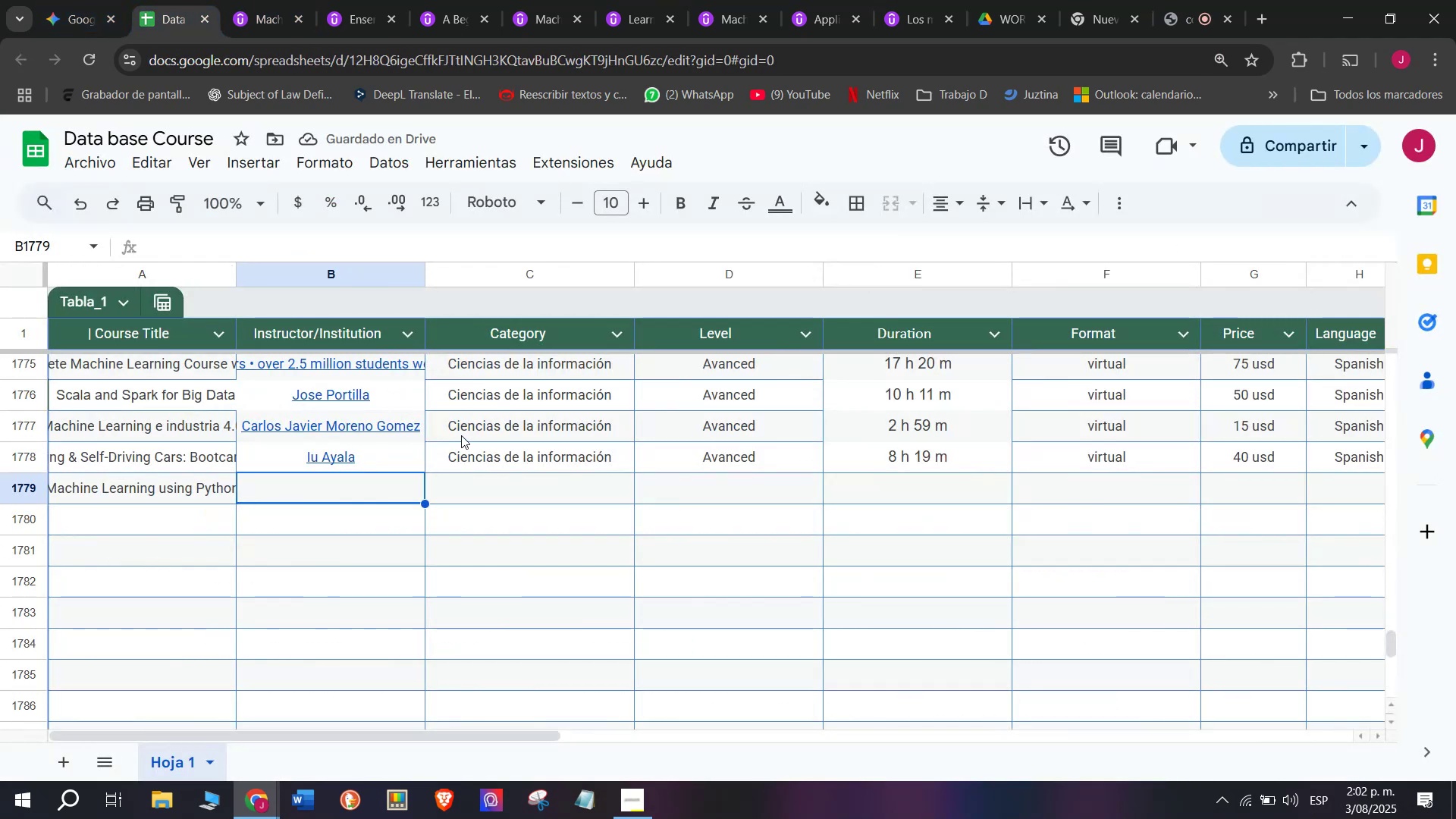 
key(Z)
 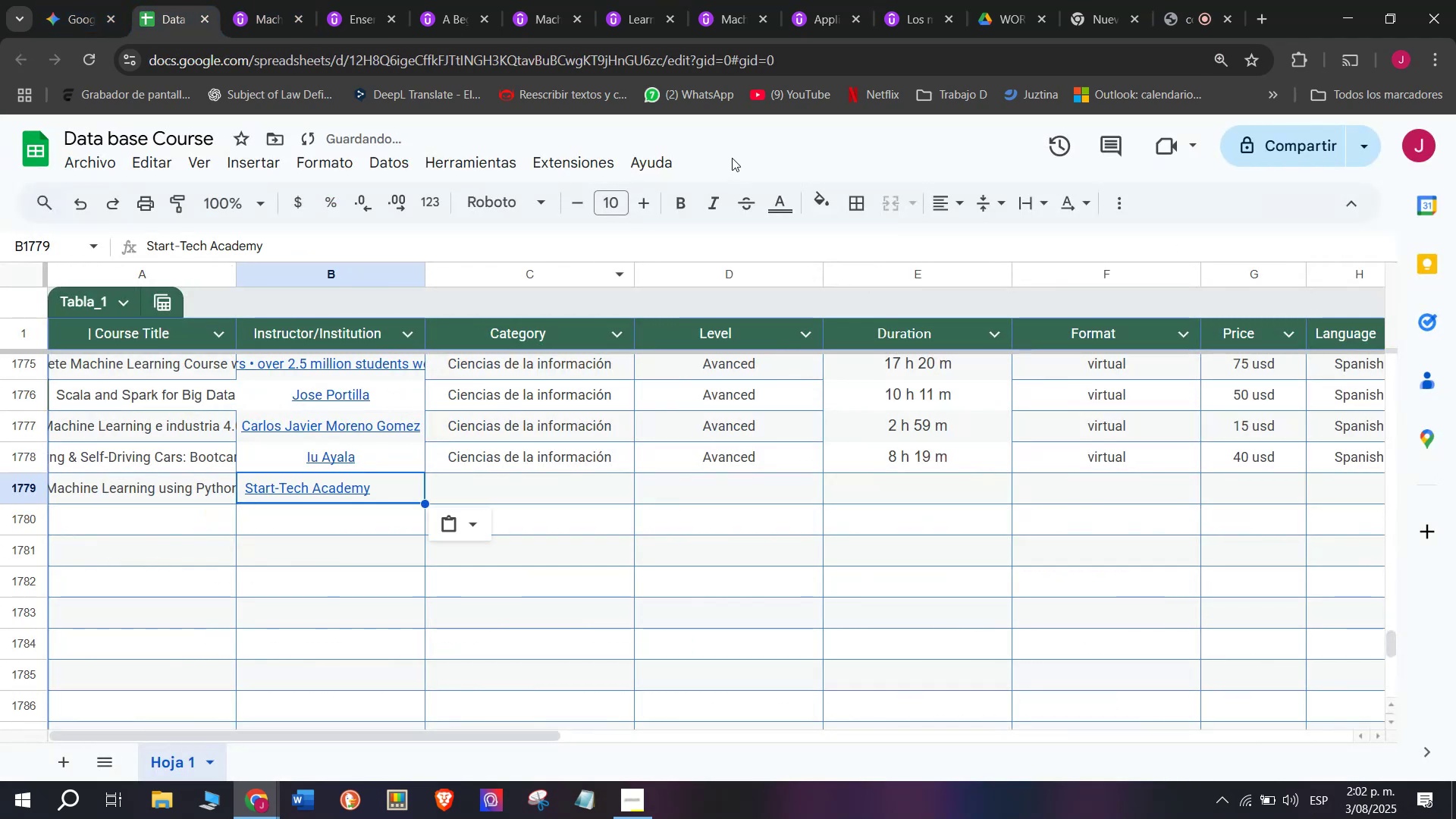 
key(Control+V)
 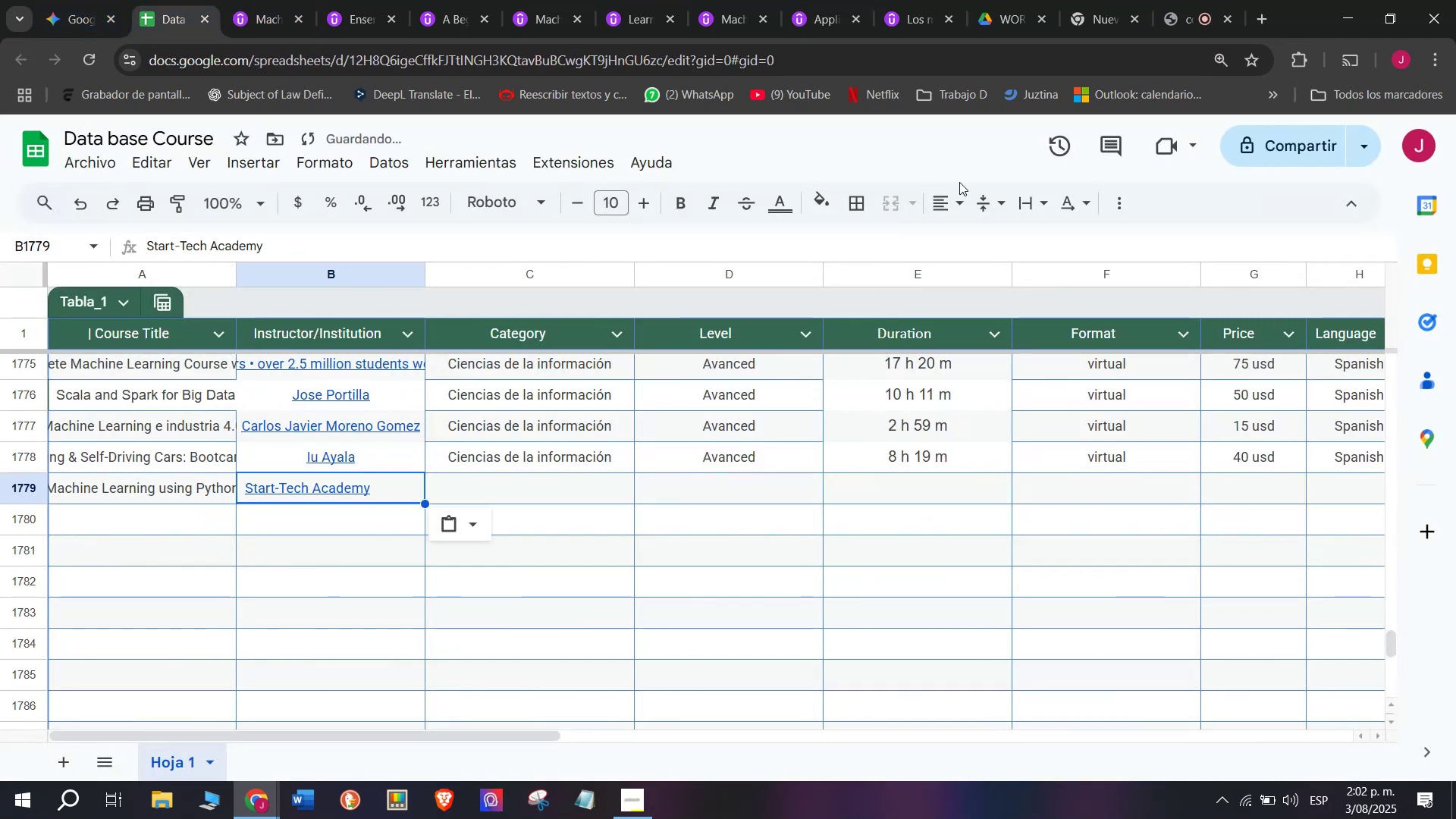 
left_click([956, 197])
 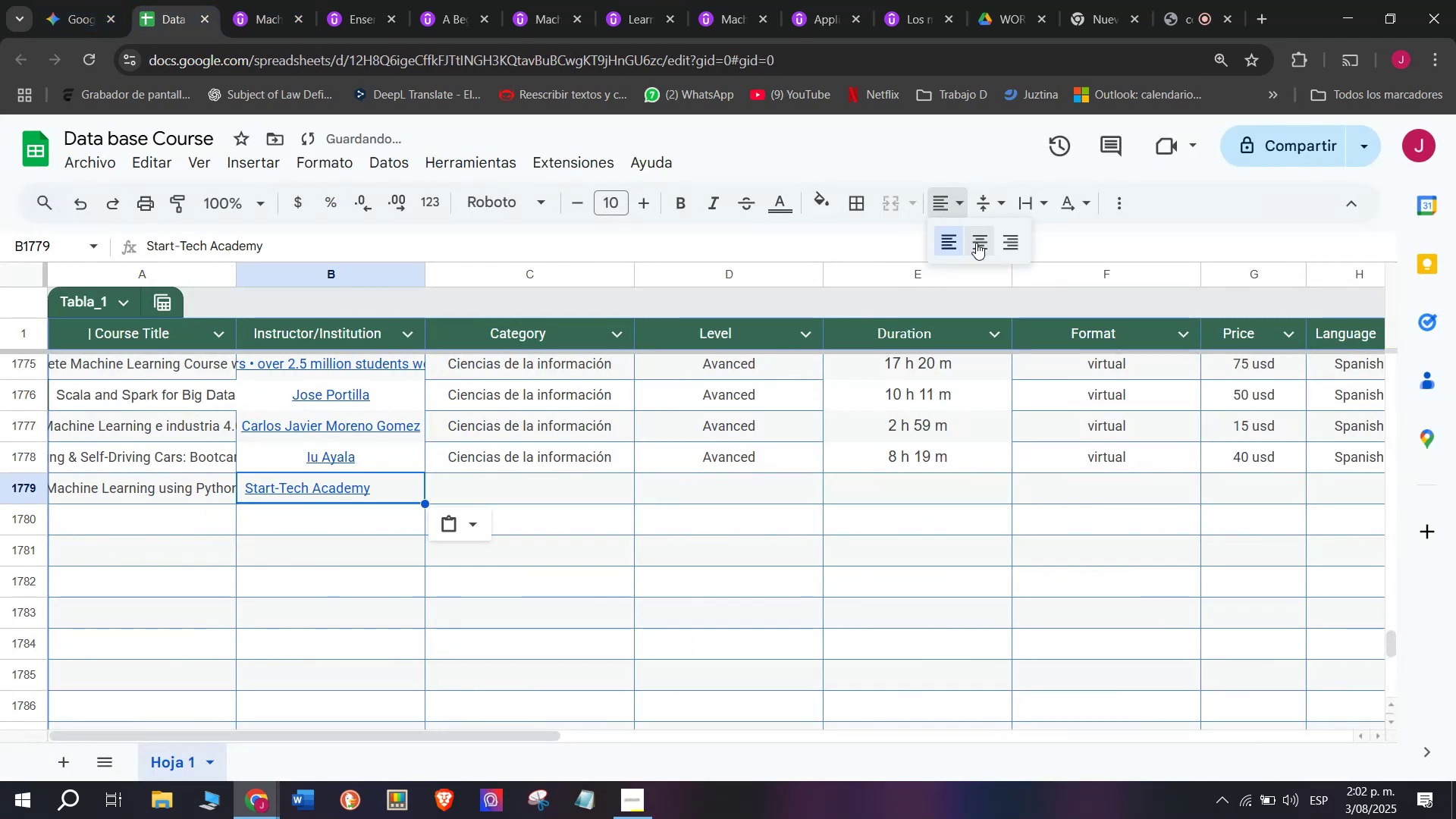 
left_click([976, 243])
 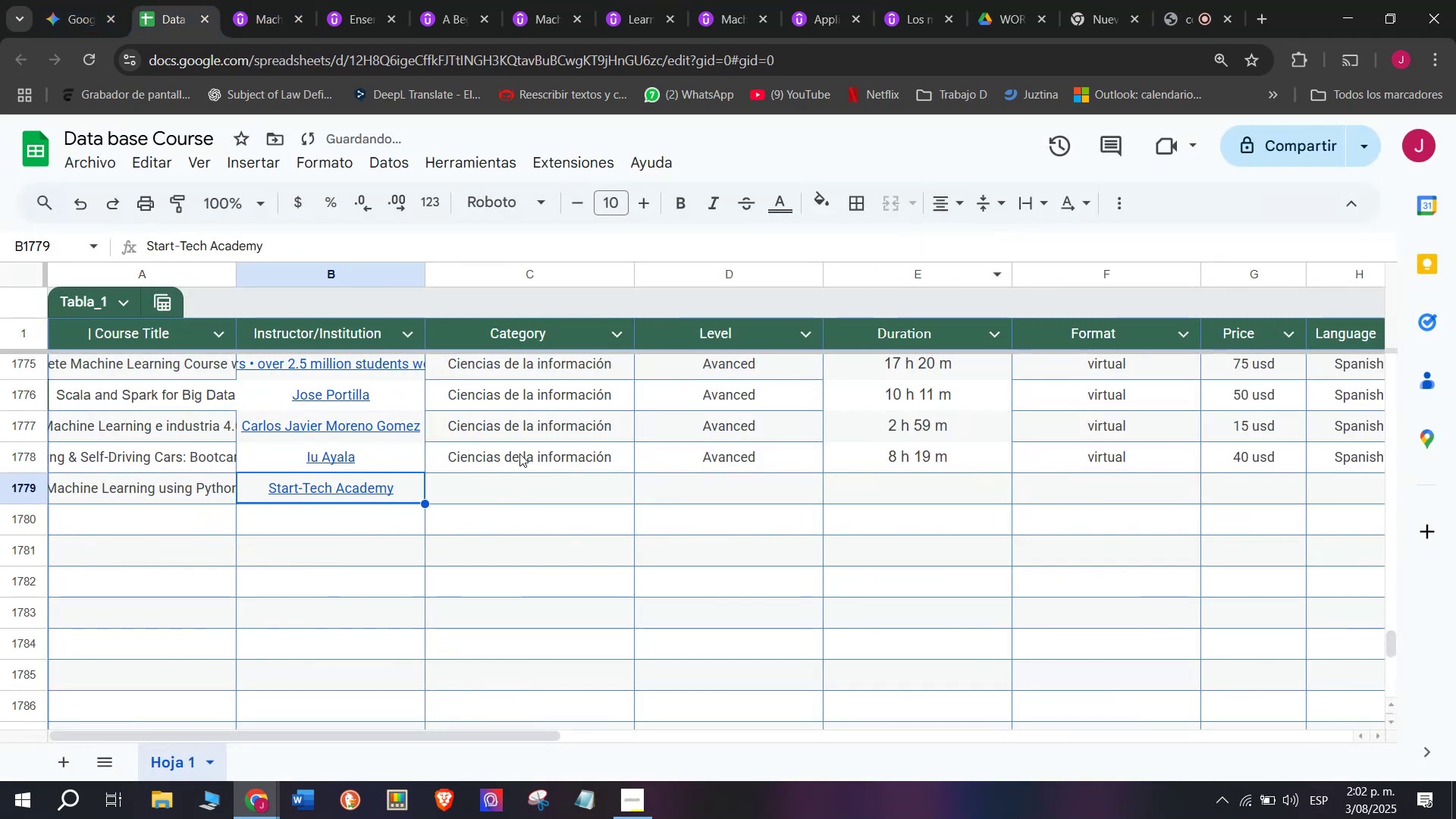 
left_click([580, 446])
 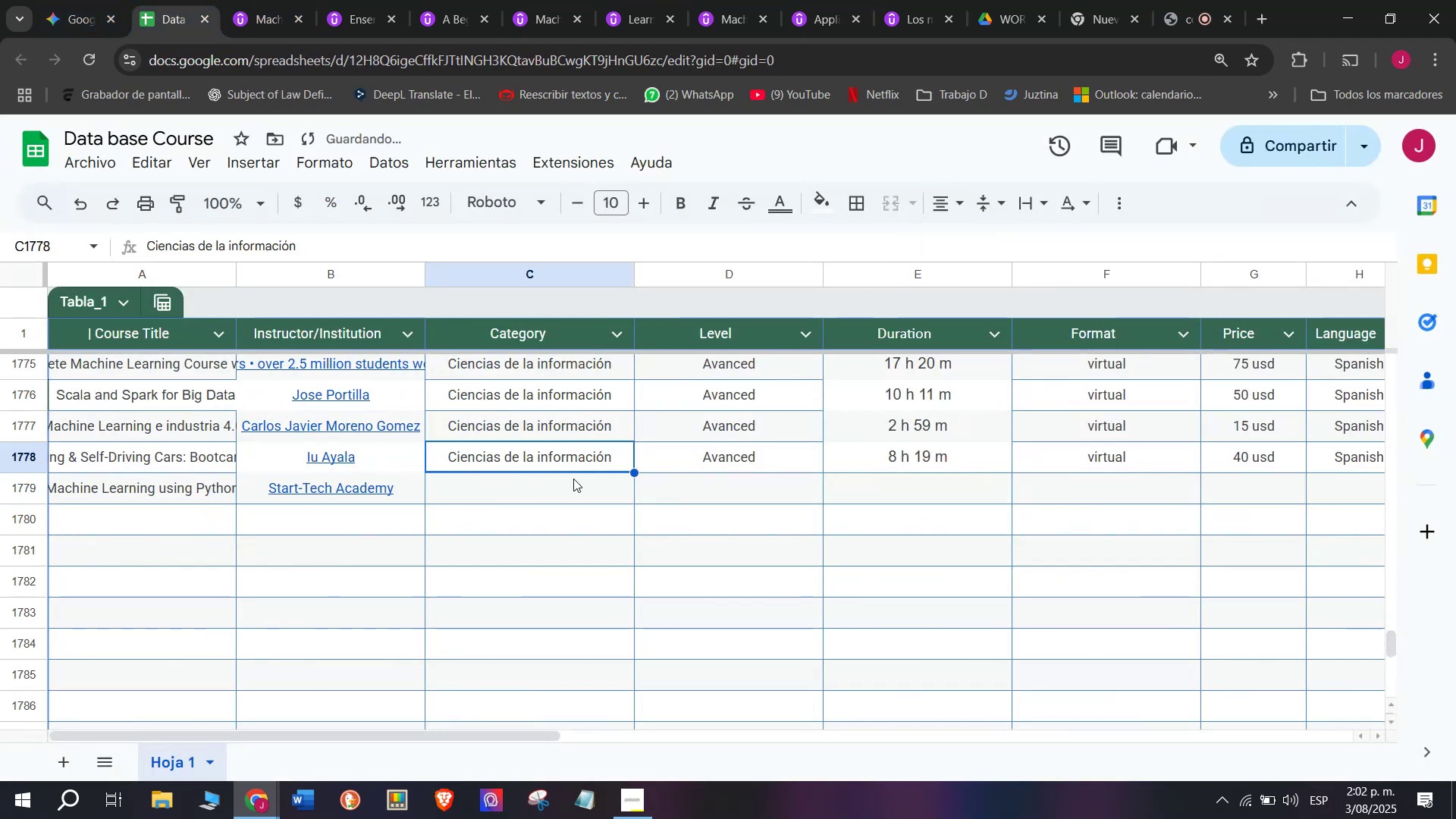 
key(Control+ControlLeft)
 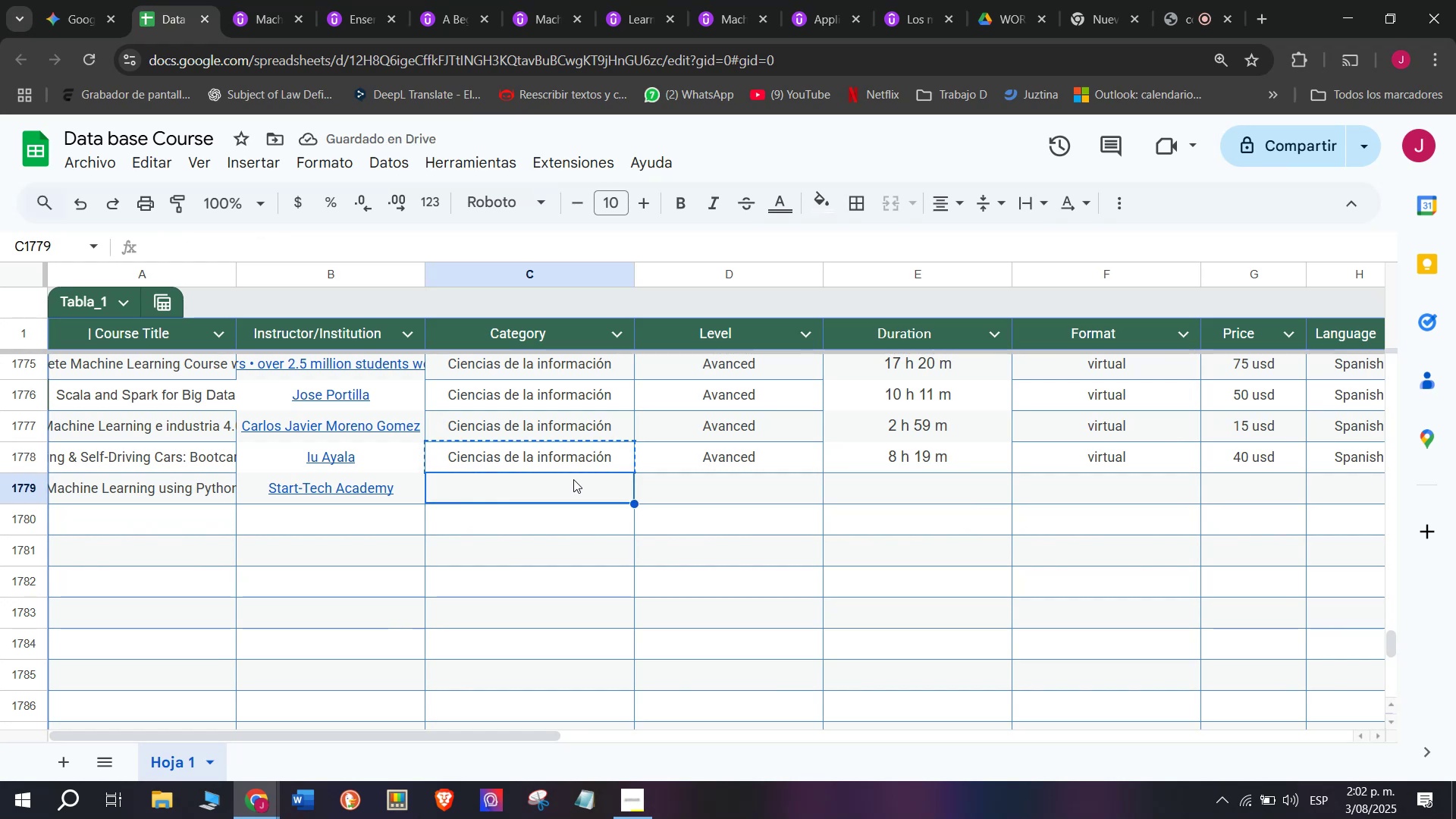 
key(Break)
 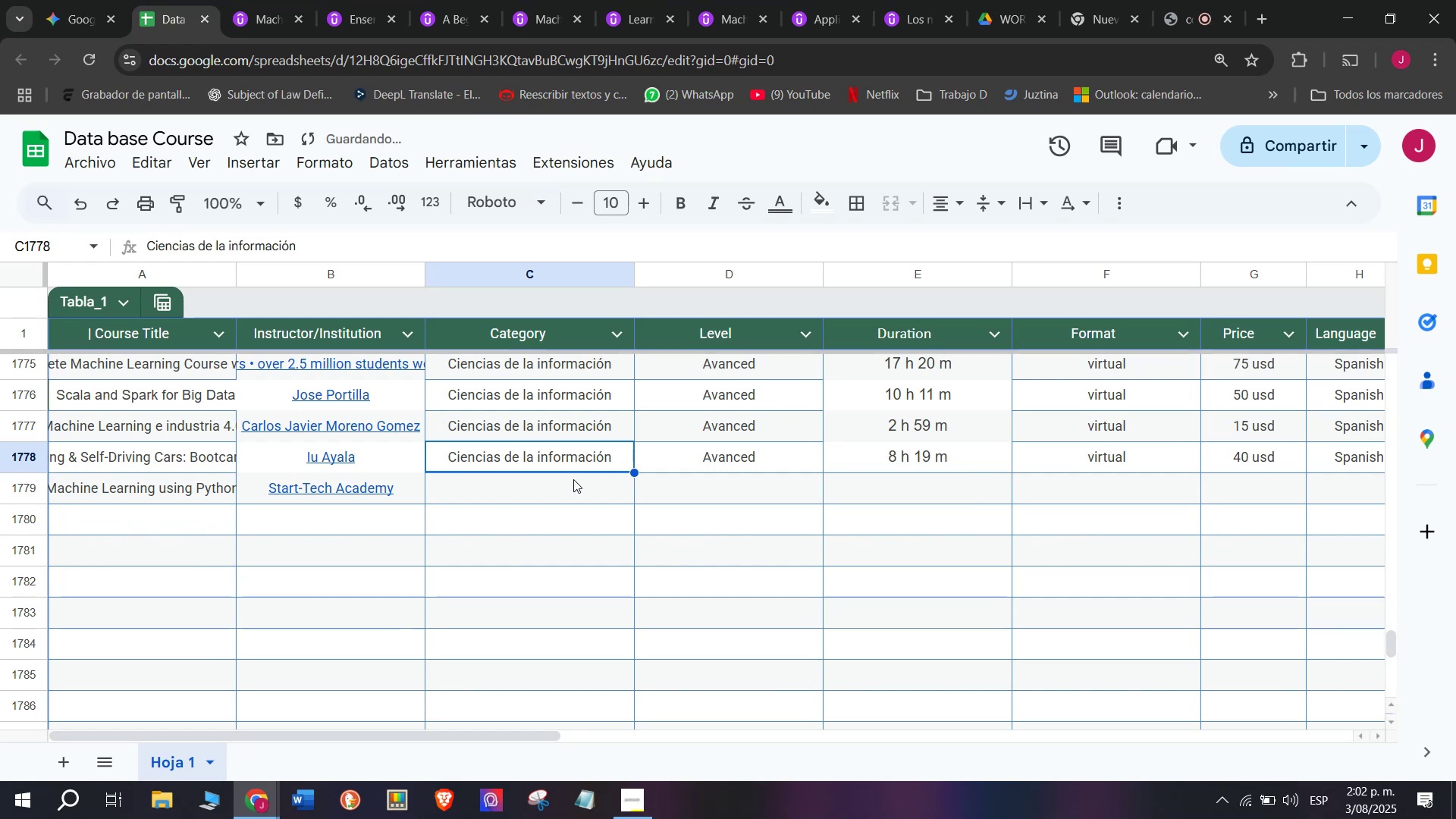 
key(Control+C)
 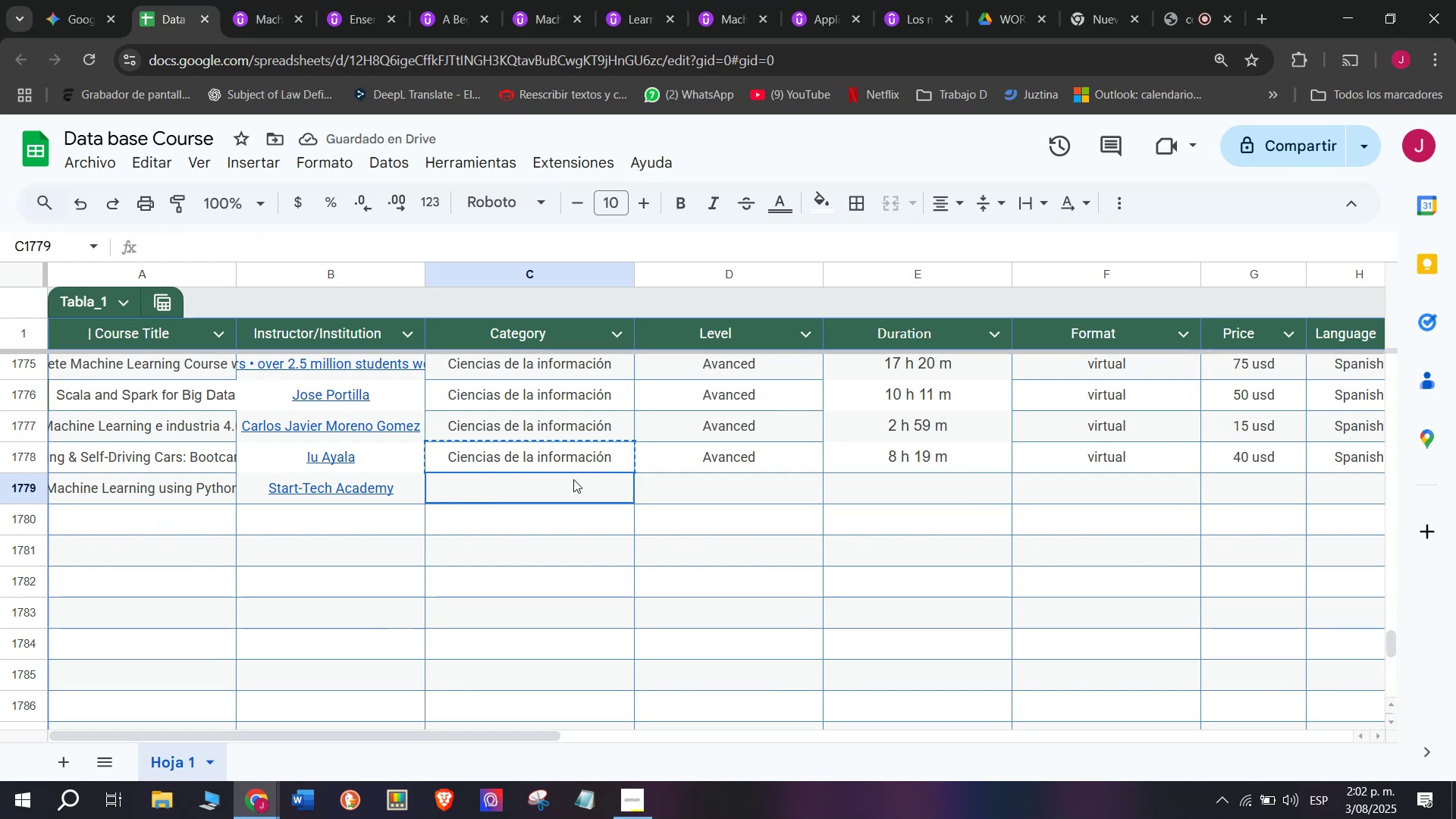 
left_click([573, 479])
 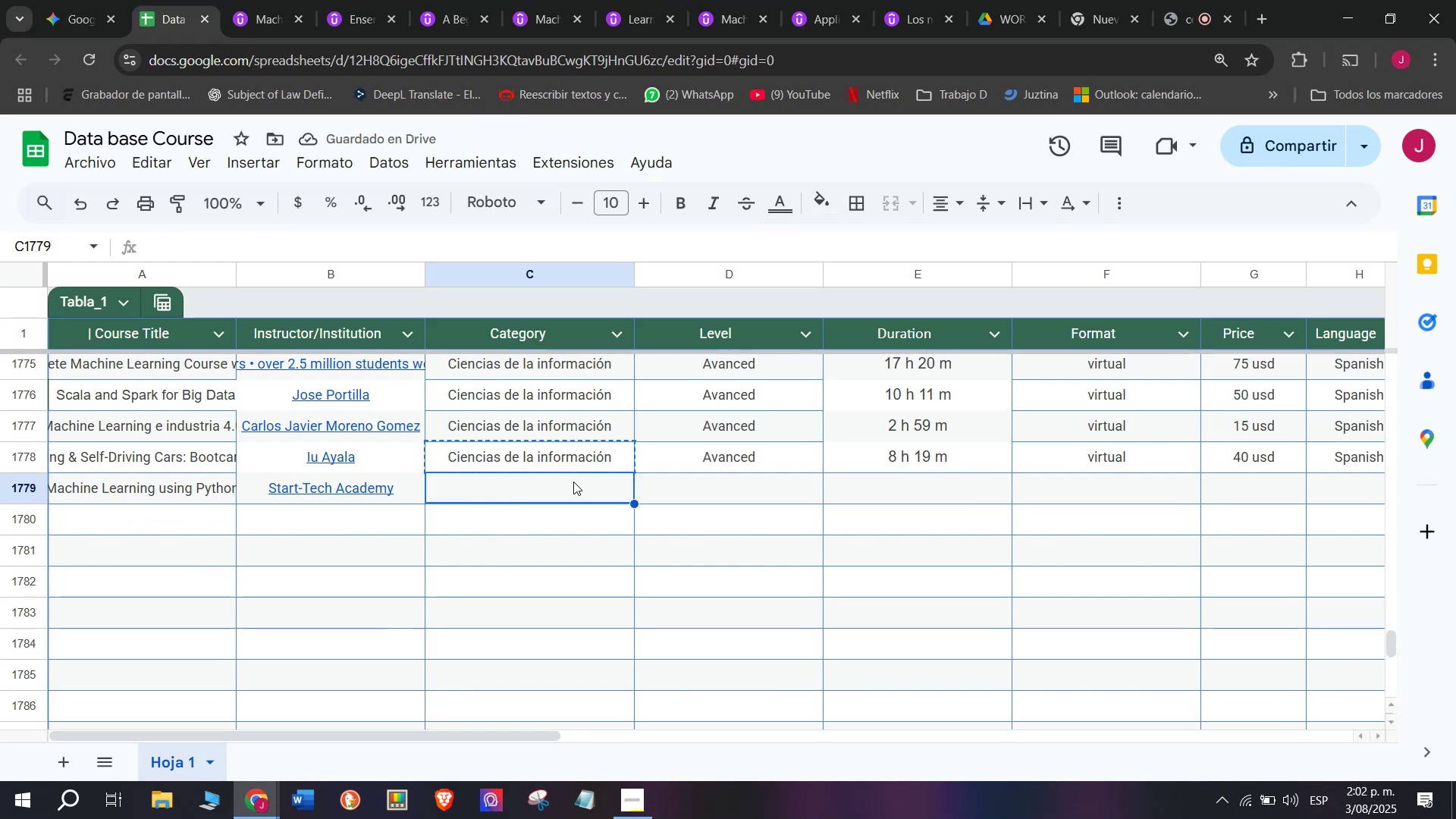 
key(Control+ControlLeft)
 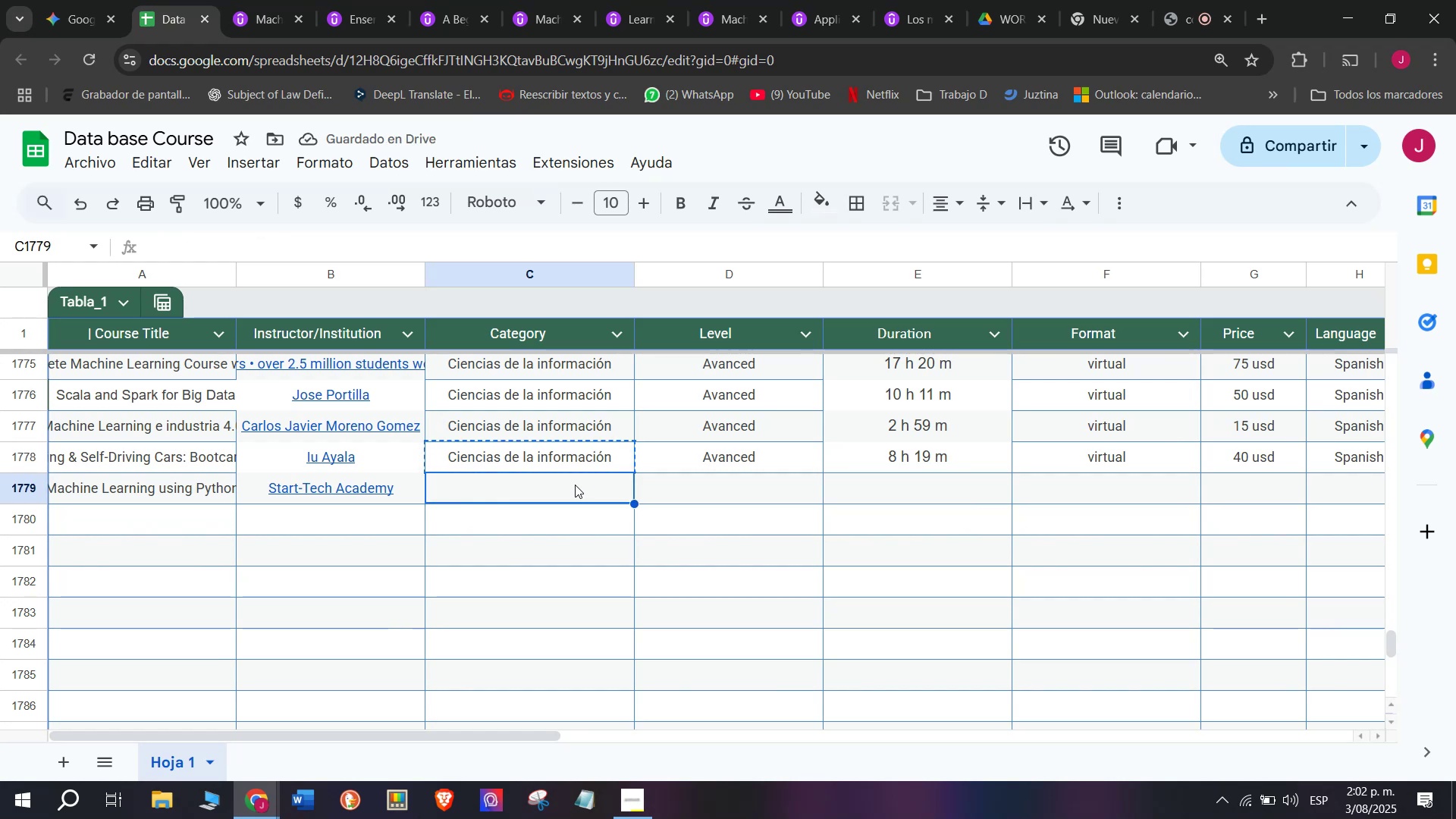 
key(Z)
 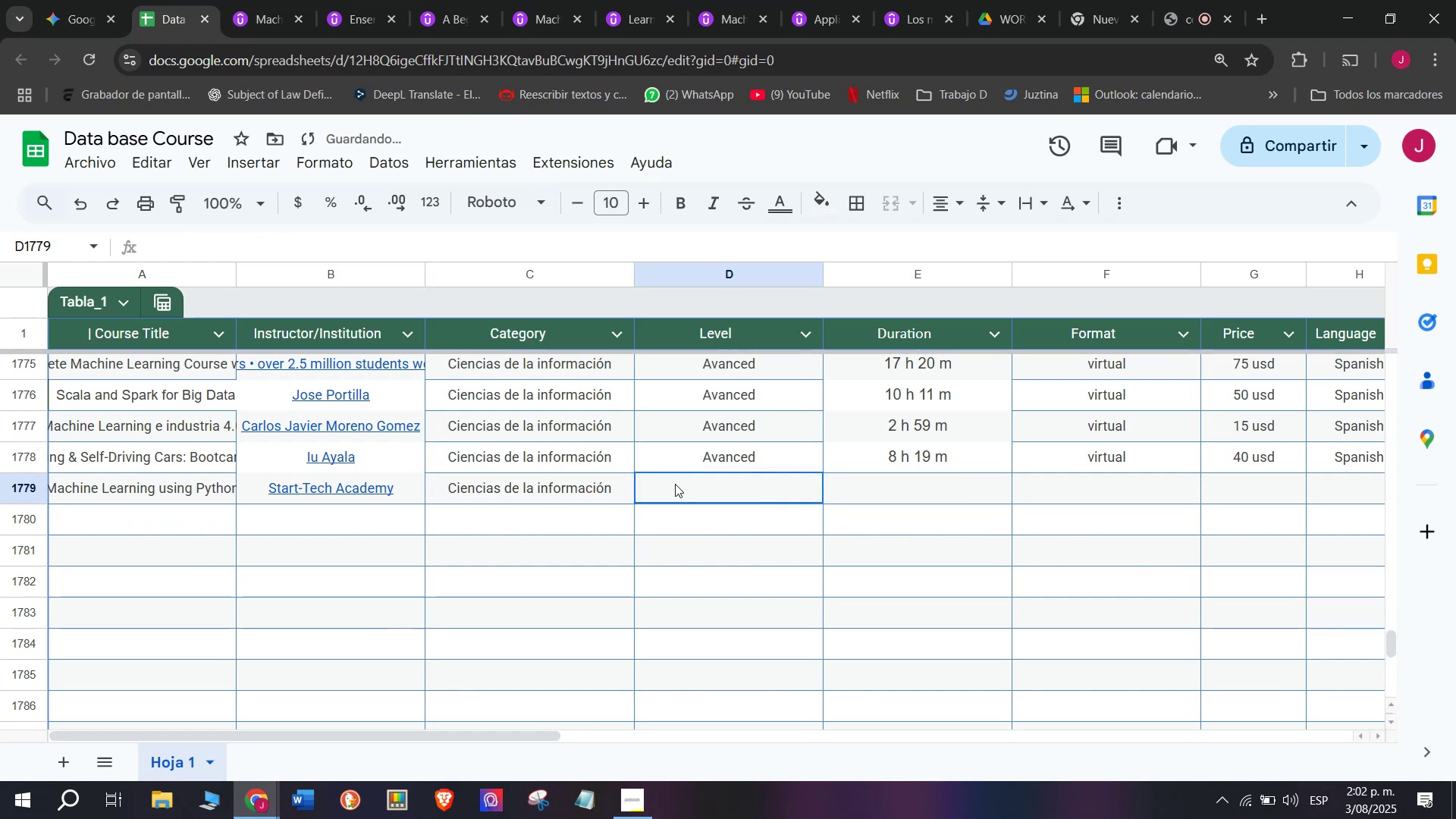 
key(Control+V)
 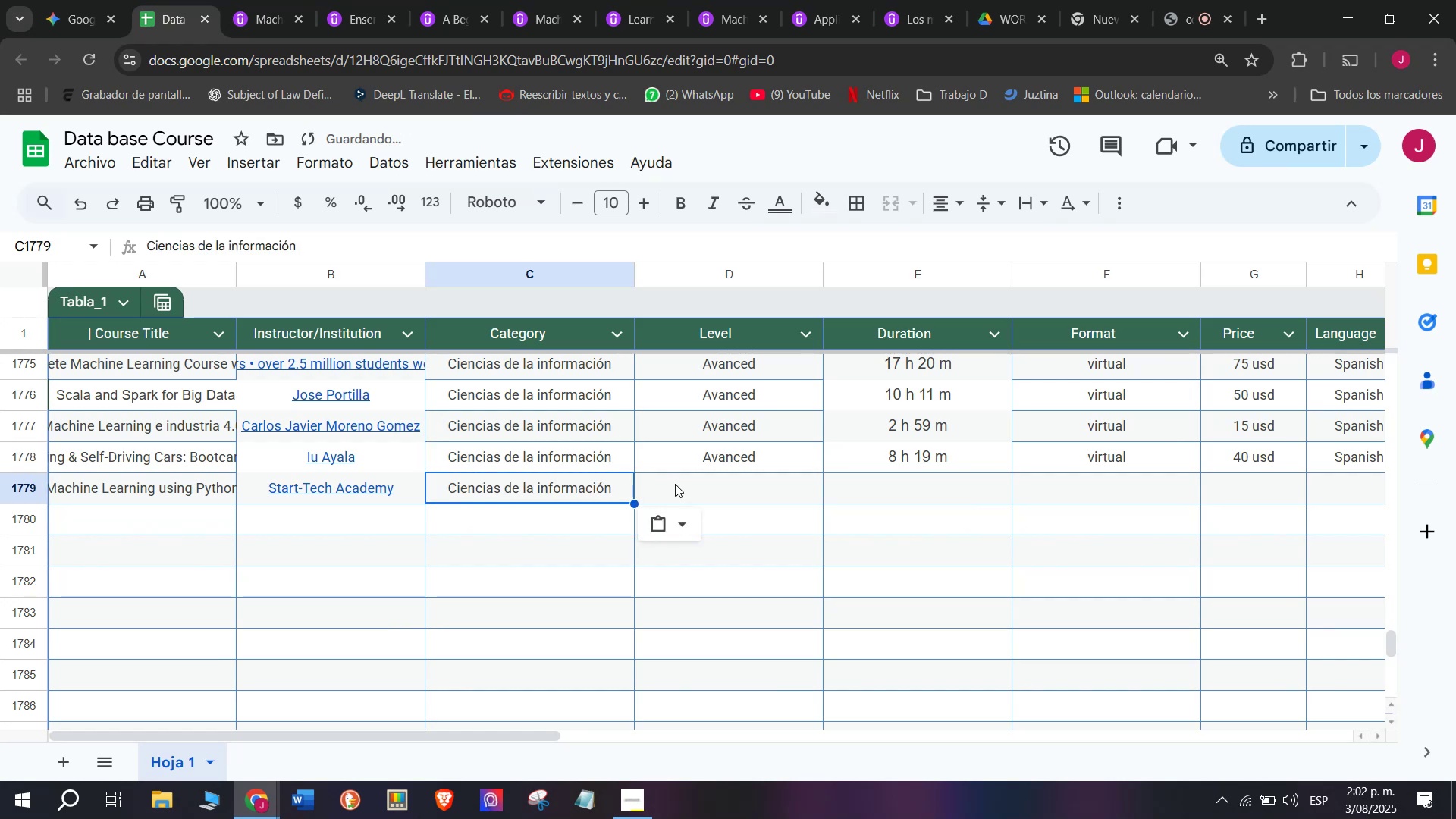 
left_click([675, 484])
 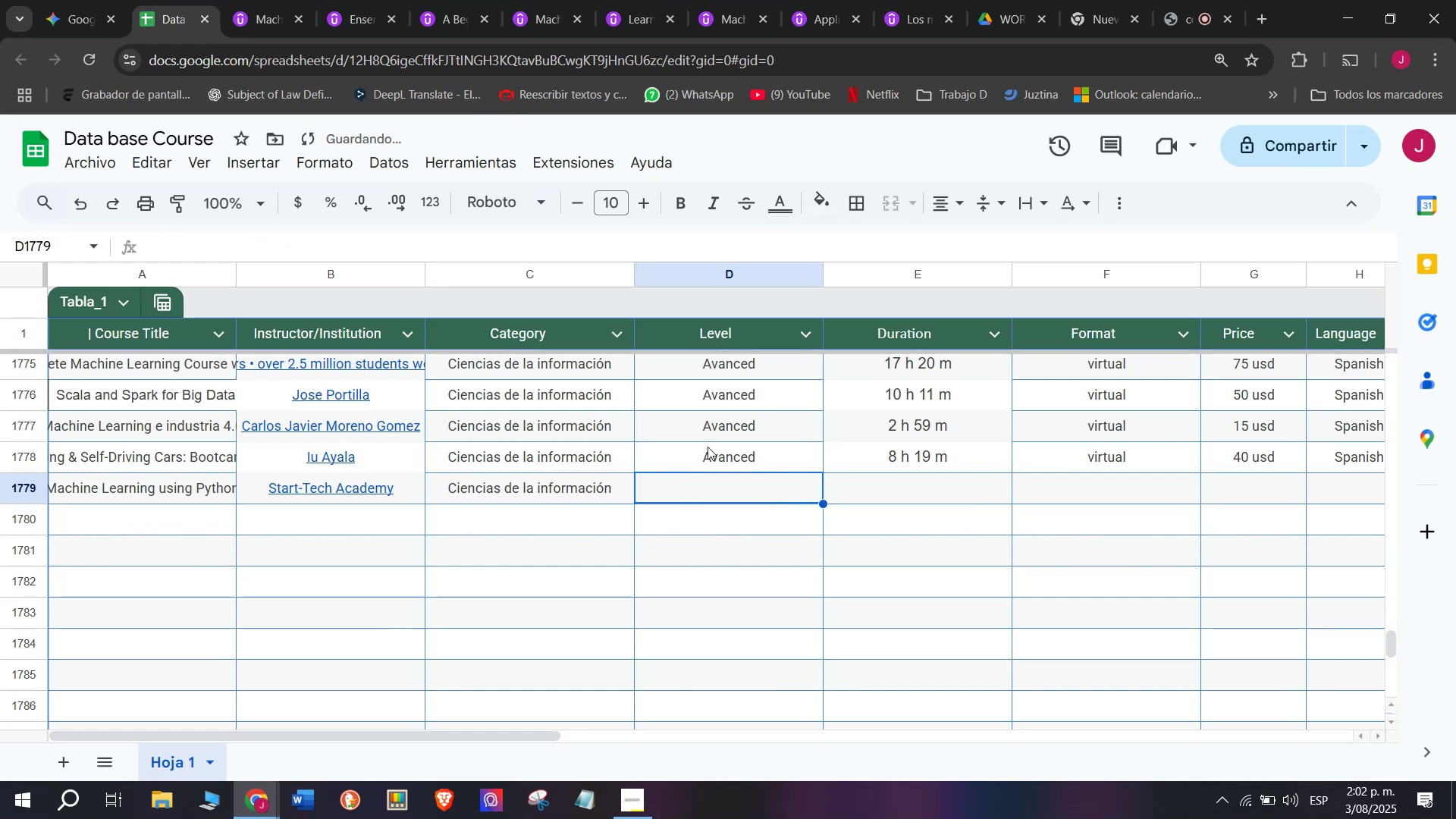 
key(Break)
 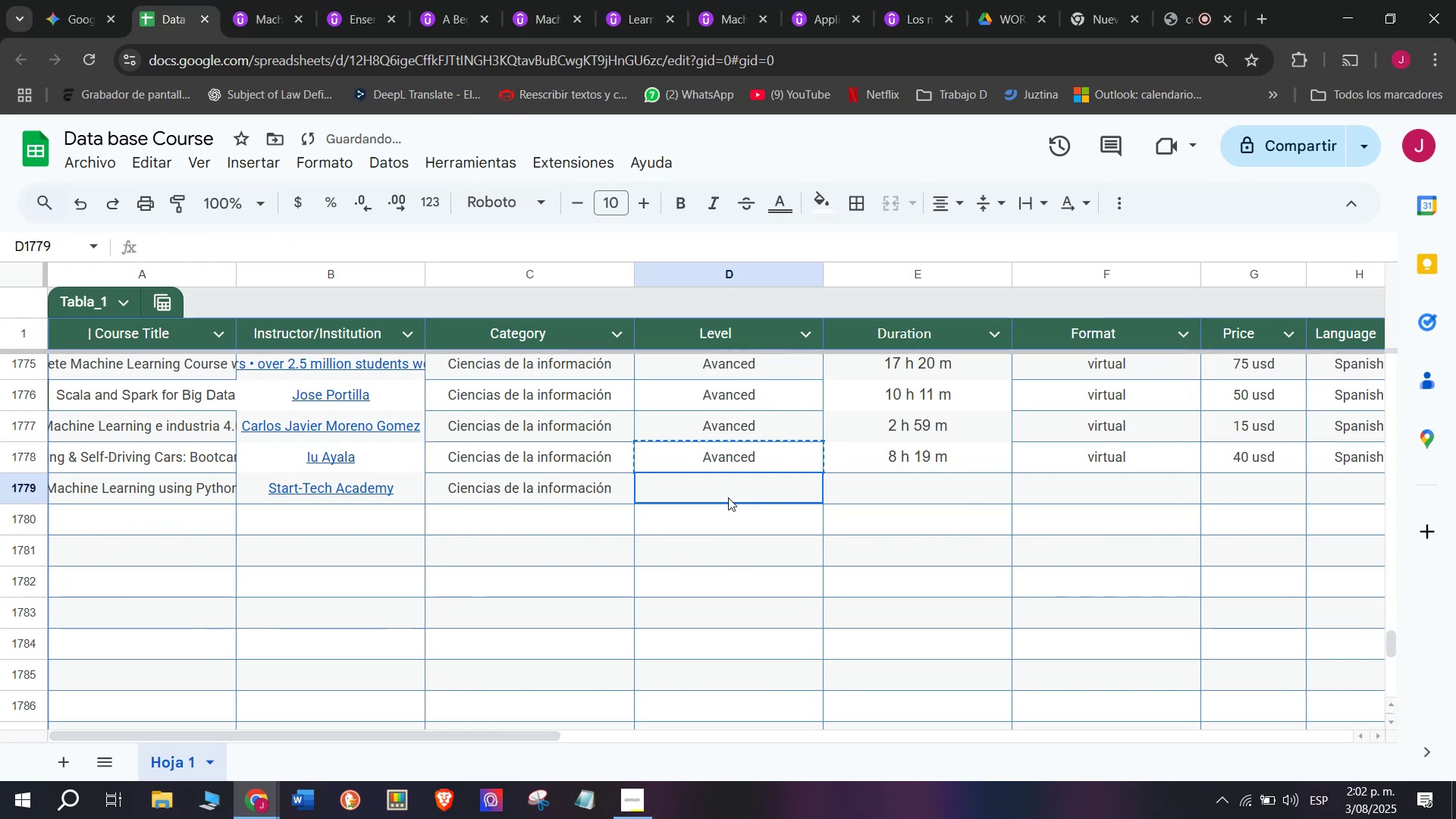 
key(Control+ControlLeft)
 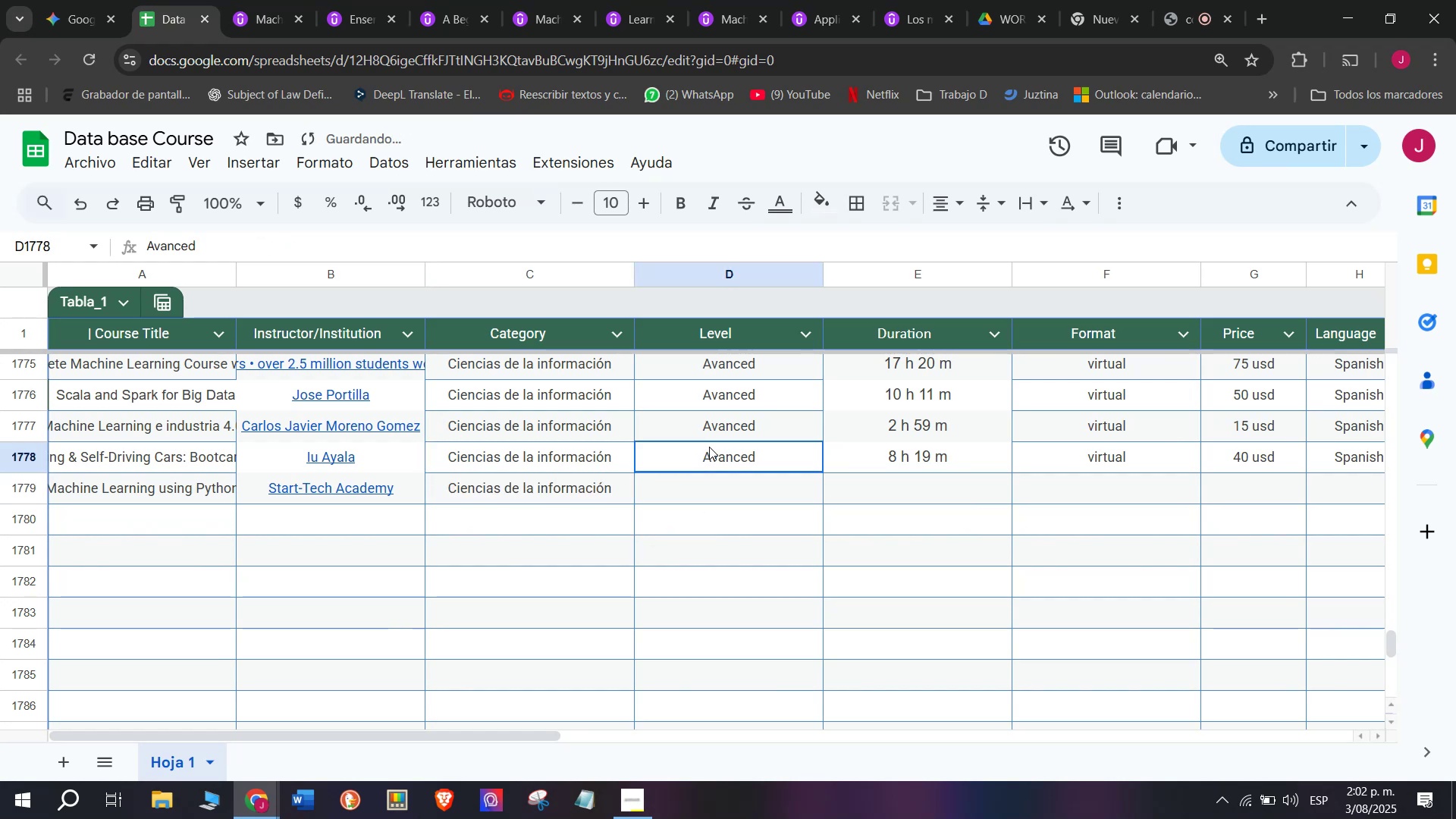 
key(Control+C)
 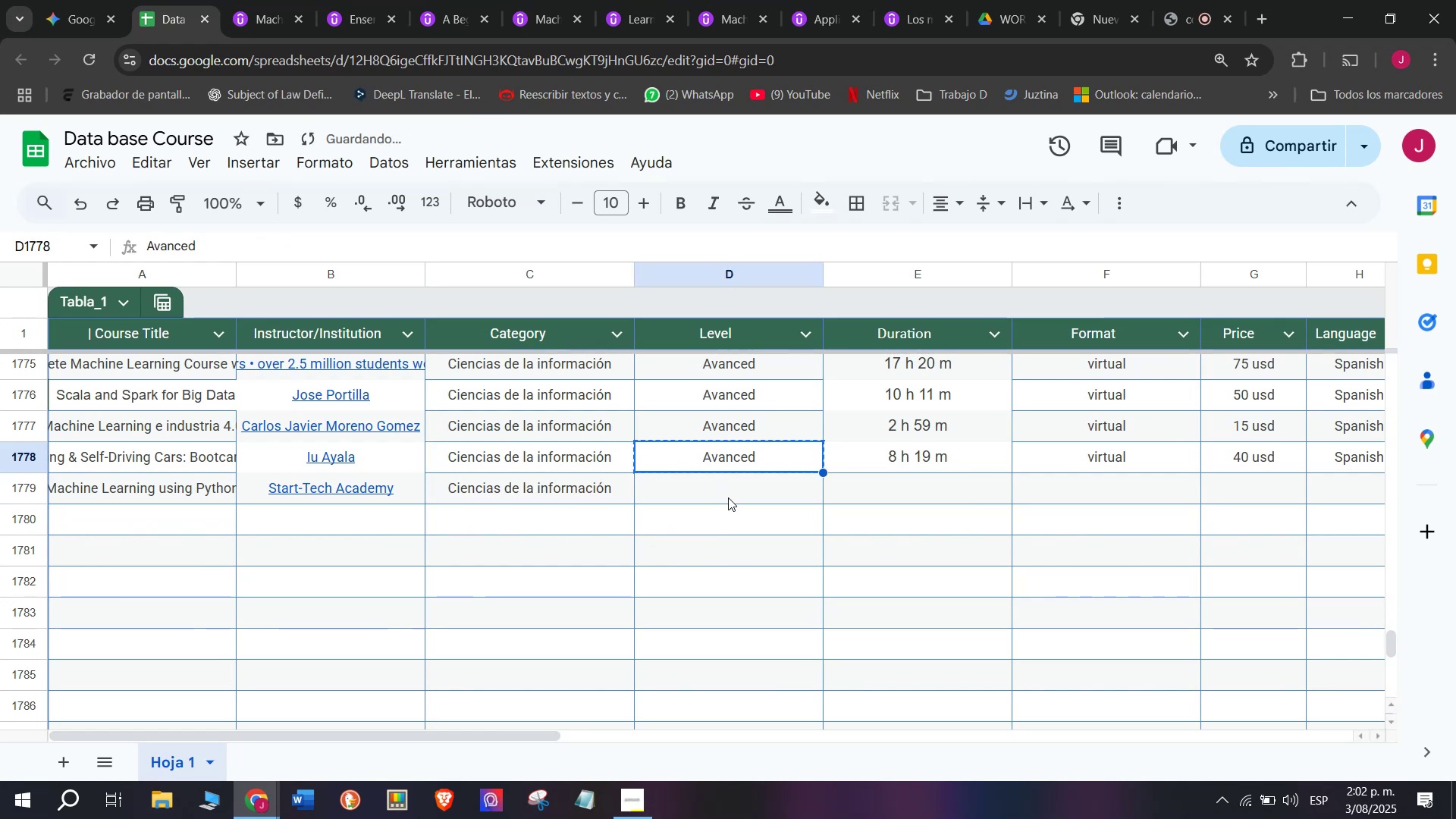 
left_click([728, 497])
 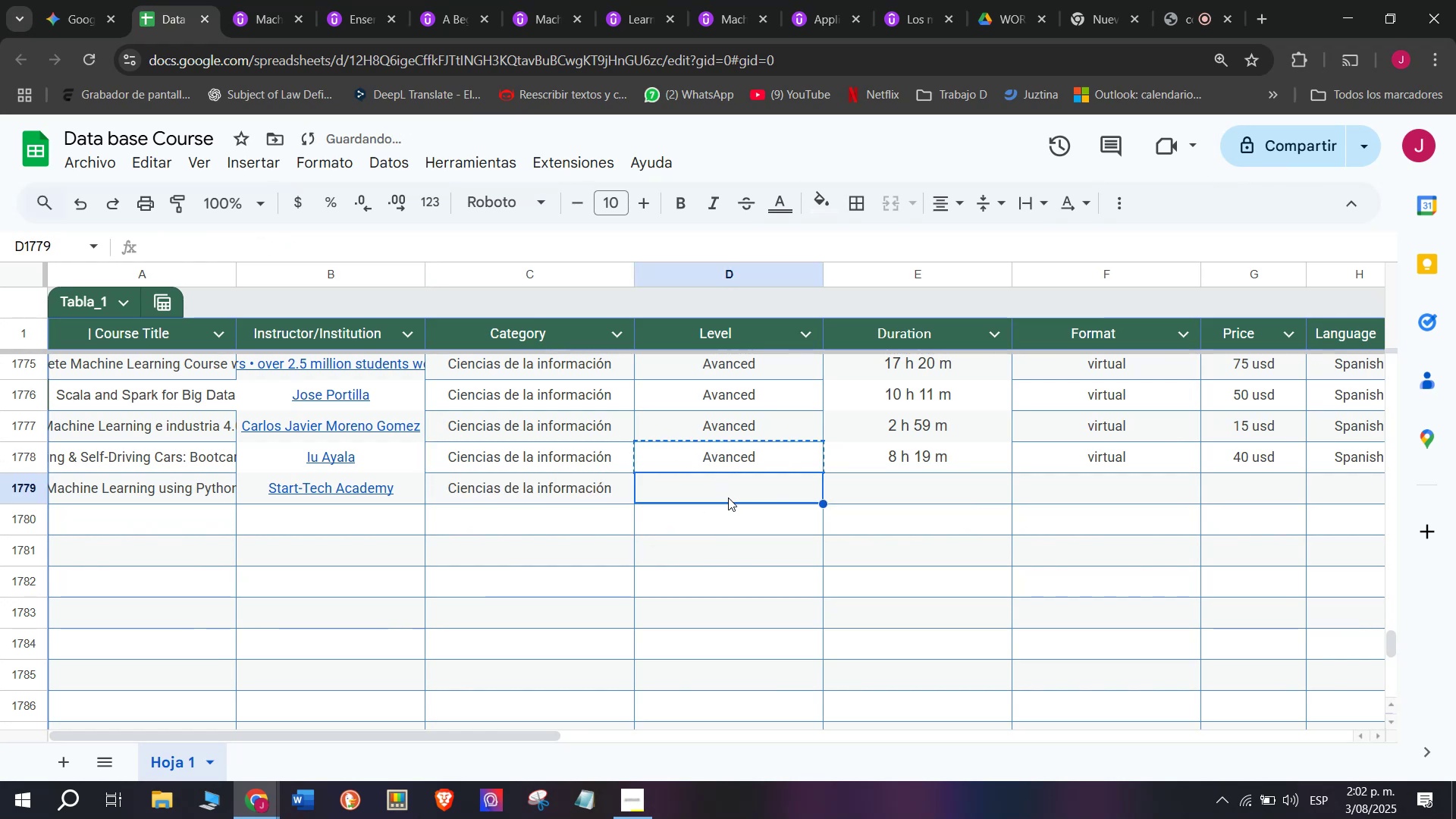 
key(Z)
 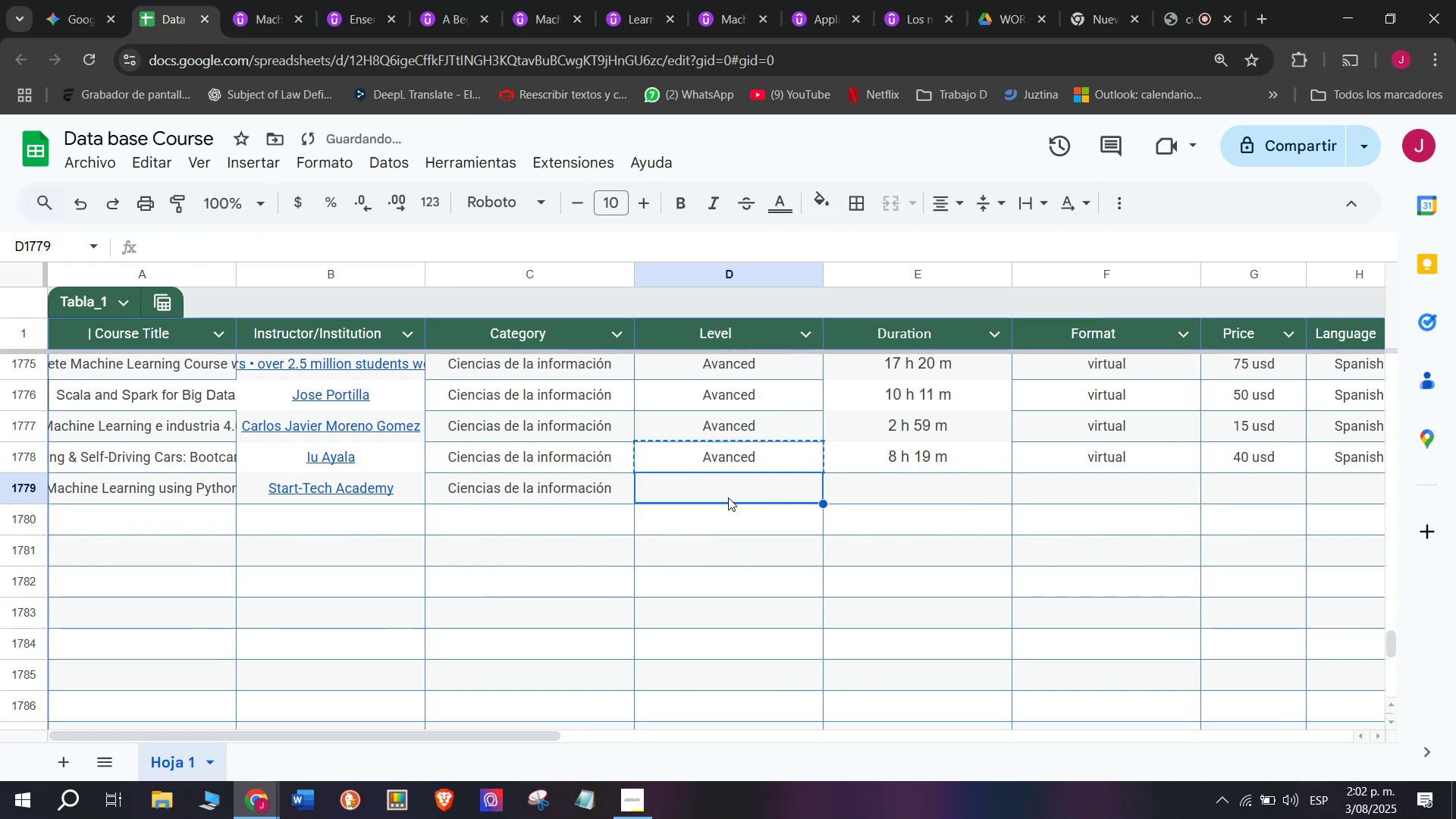 
key(Control+ControlLeft)
 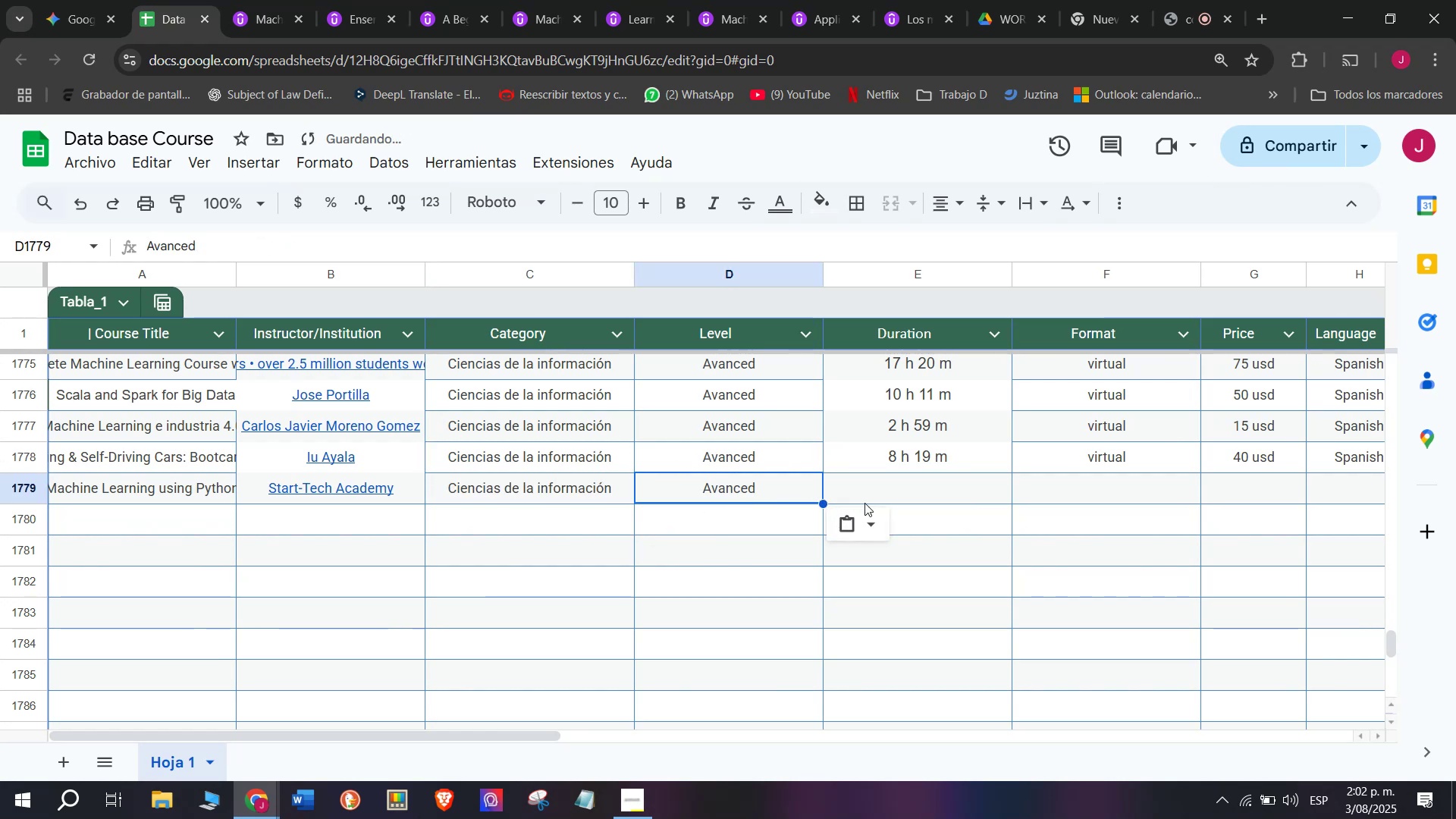 
key(Control+V)
 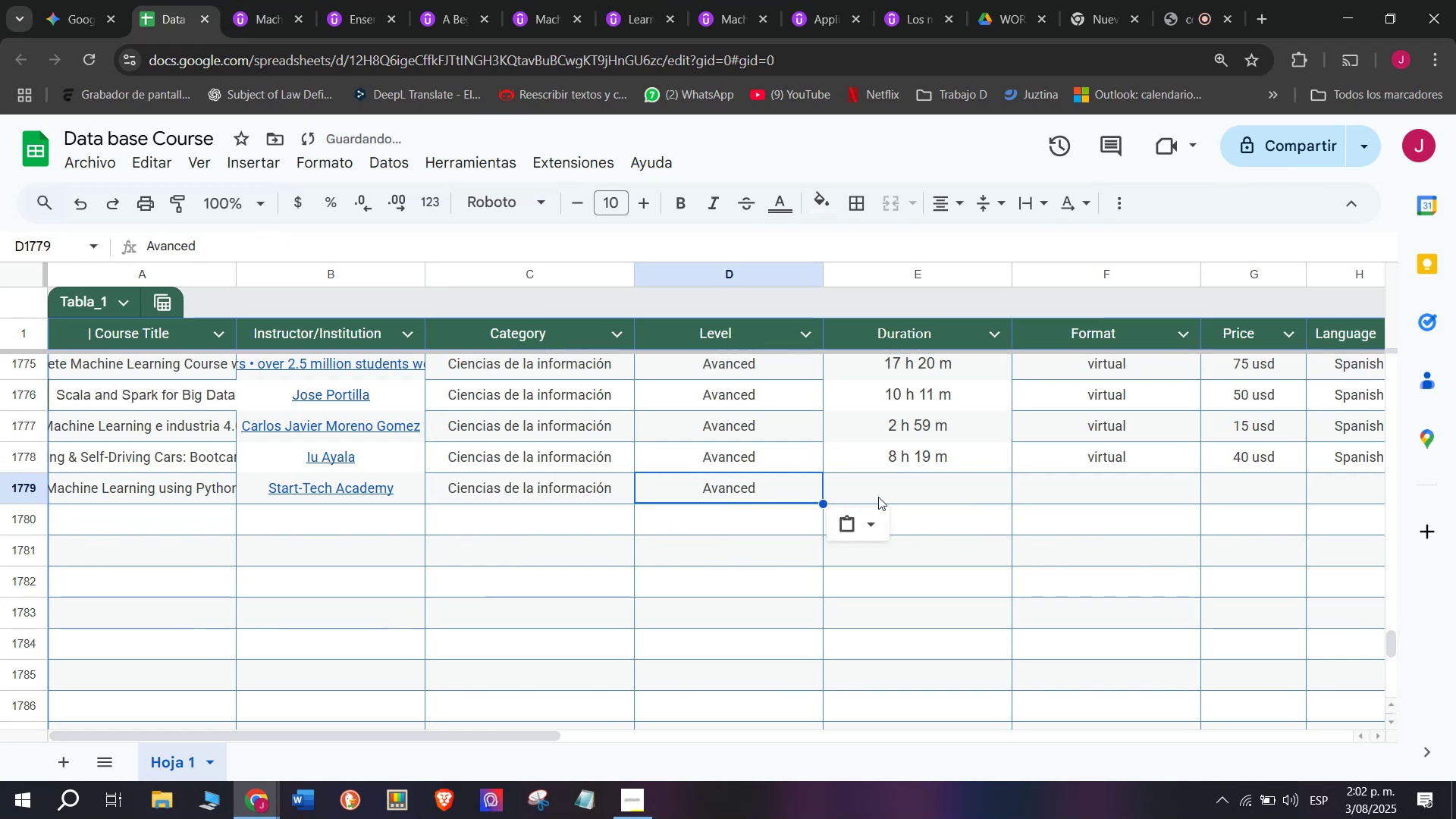 
left_click([886, 493])
 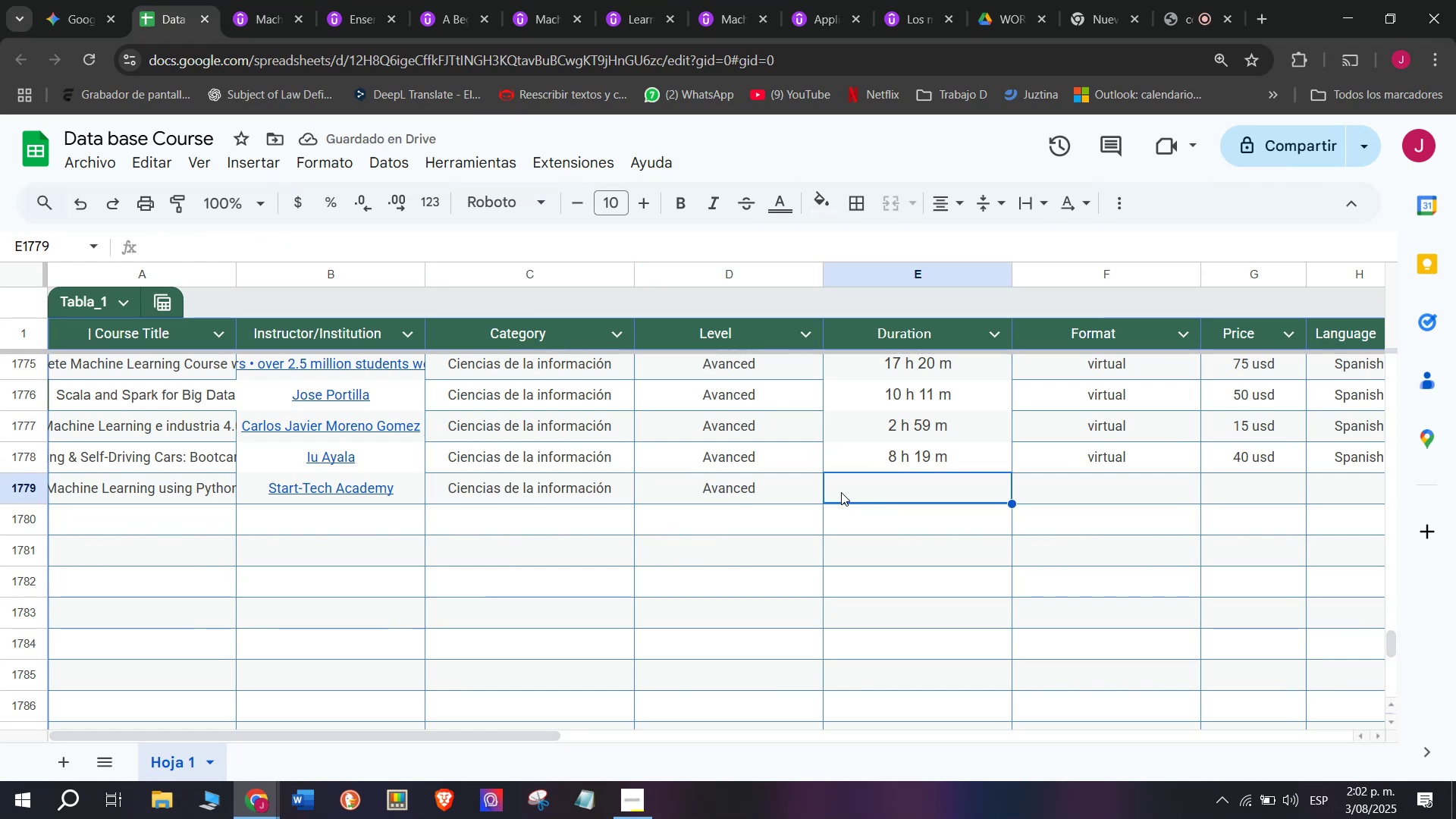 
left_click([258, 0])
 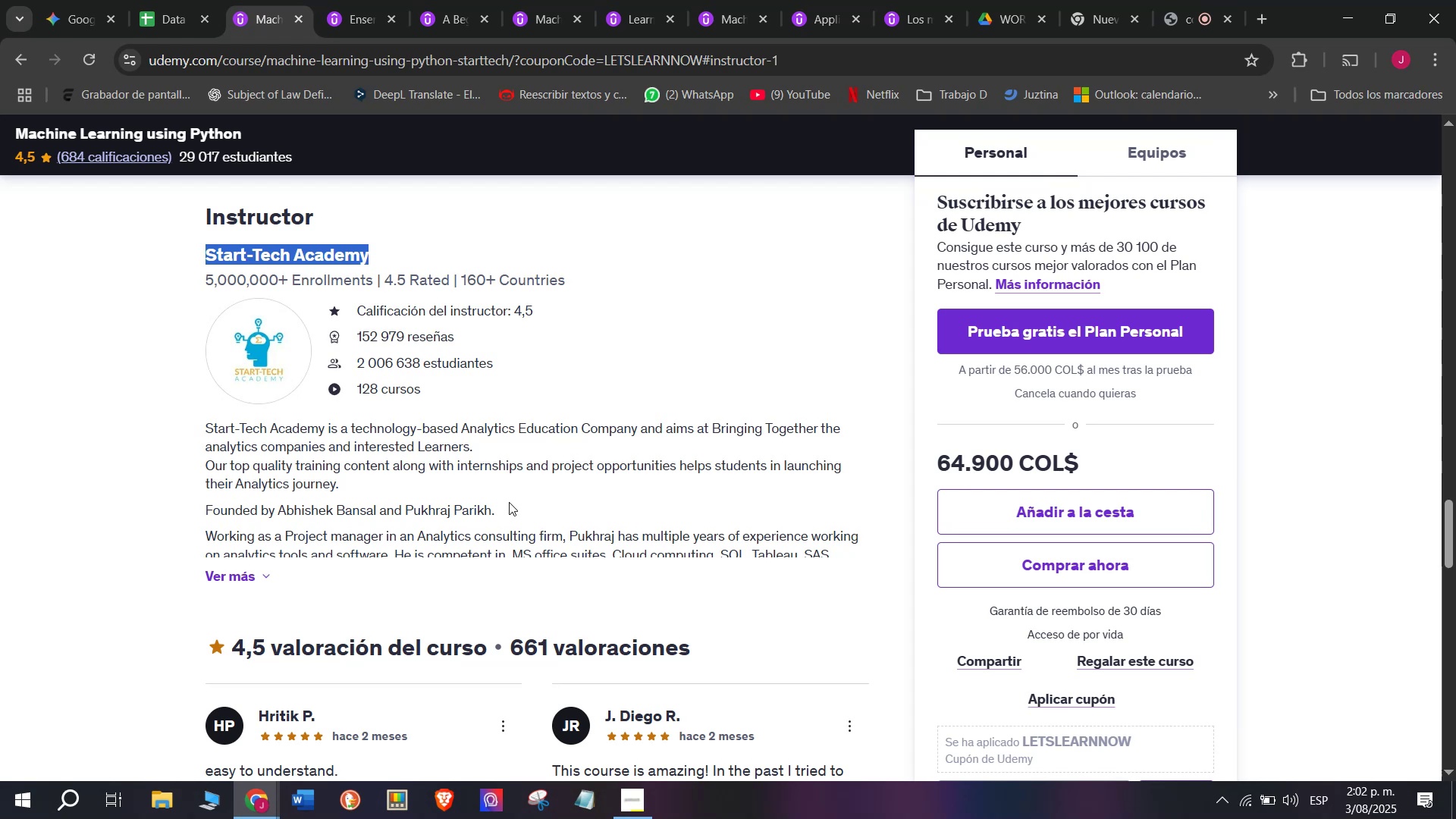 
wait(6.28)
 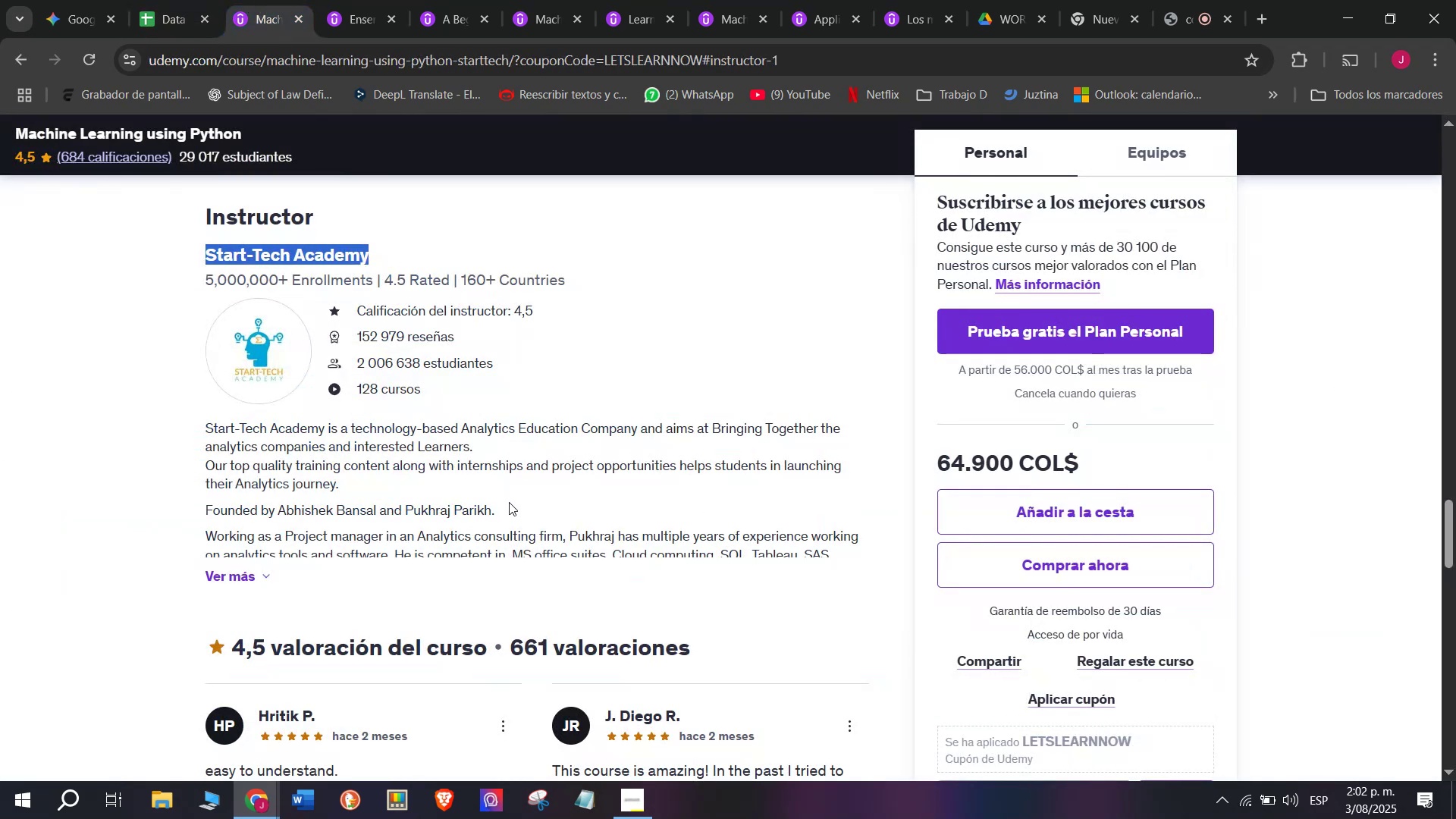 
left_click([177, 0])
 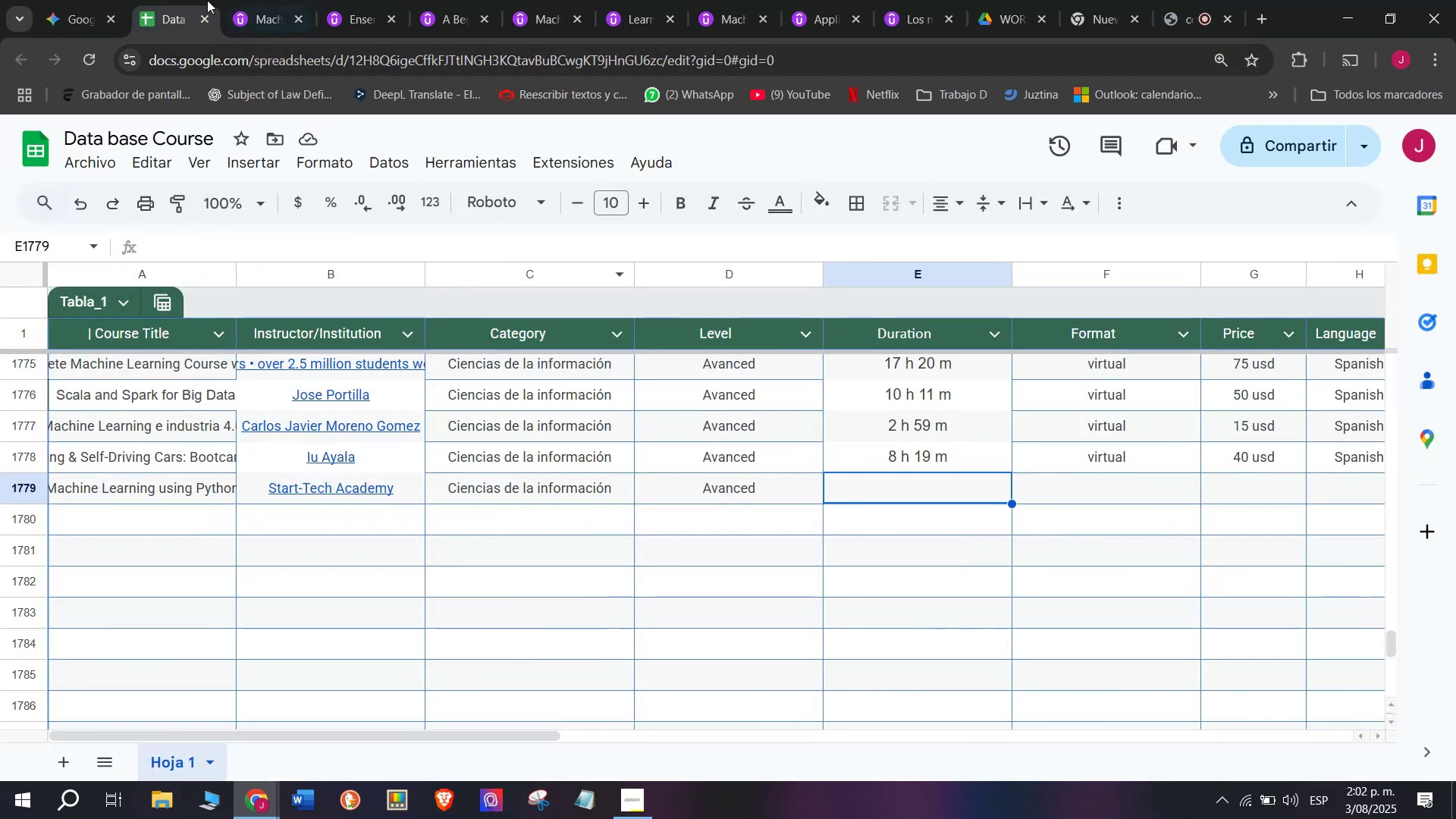 
left_click([279, 0])
 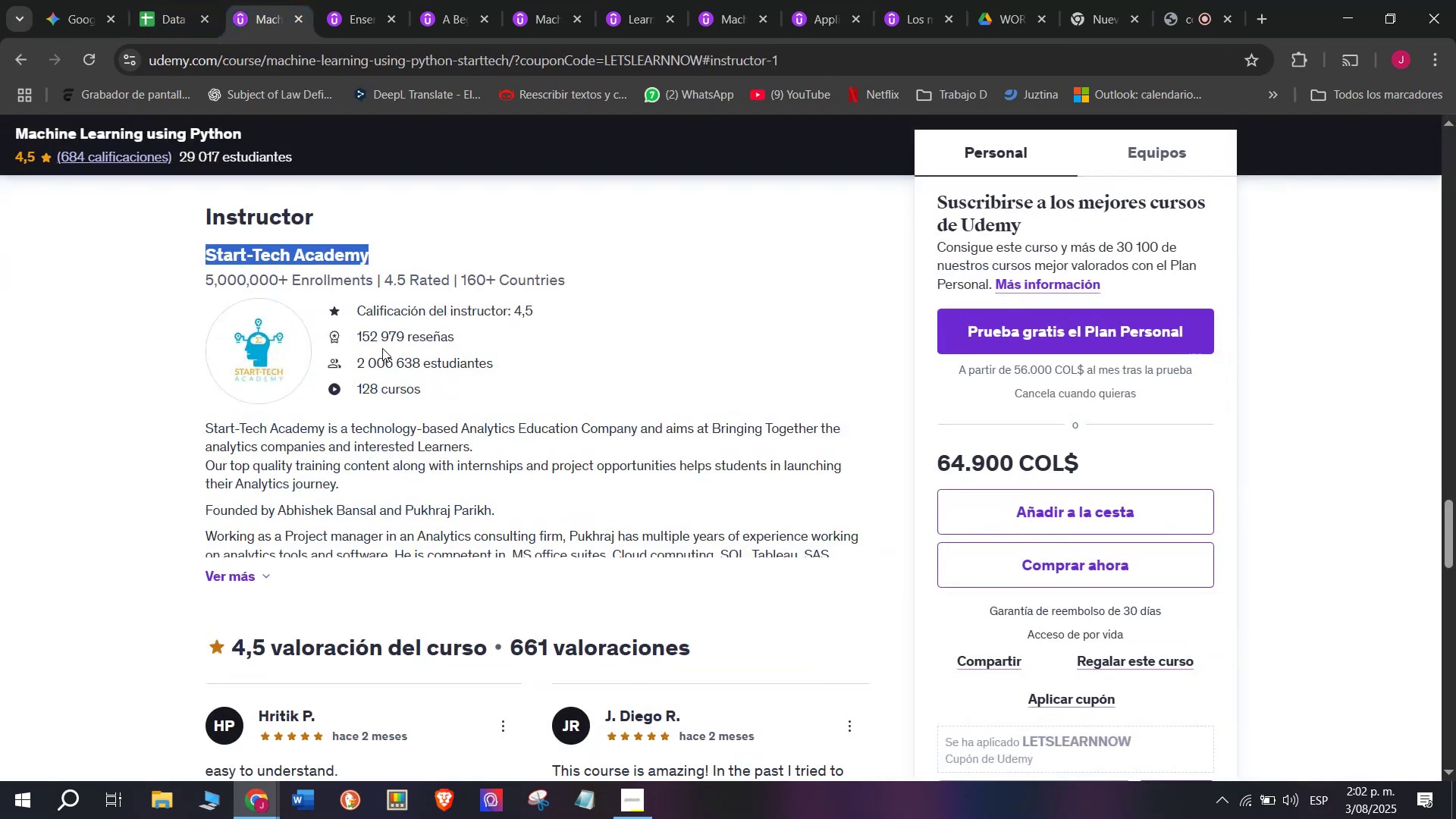 
scroll: coordinate [362, 657], scroll_direction: up, amount: 9.0
 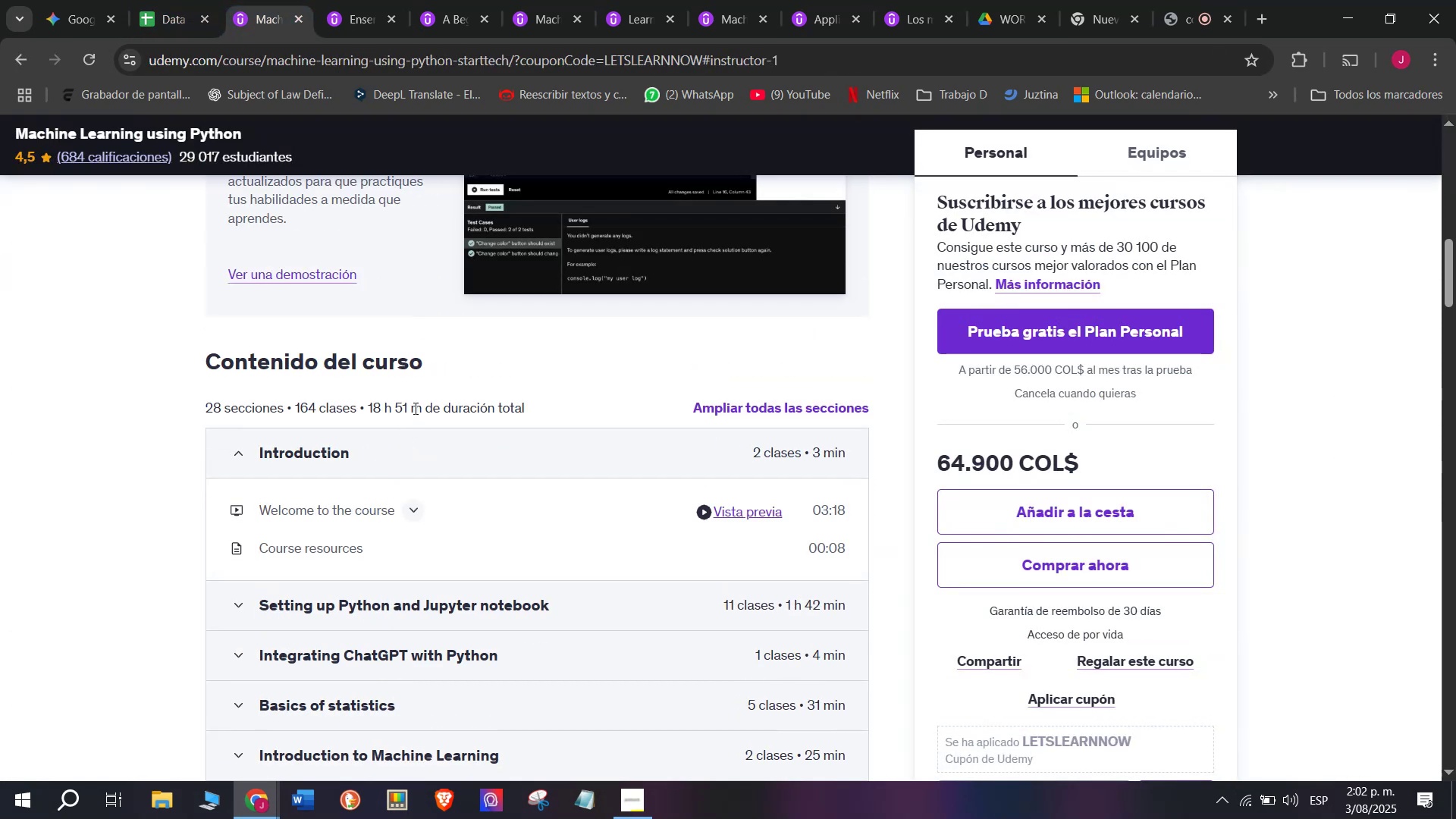 
left_click_drag(start_coordinate=[421, 411], to_coordinate=[369, 398])
 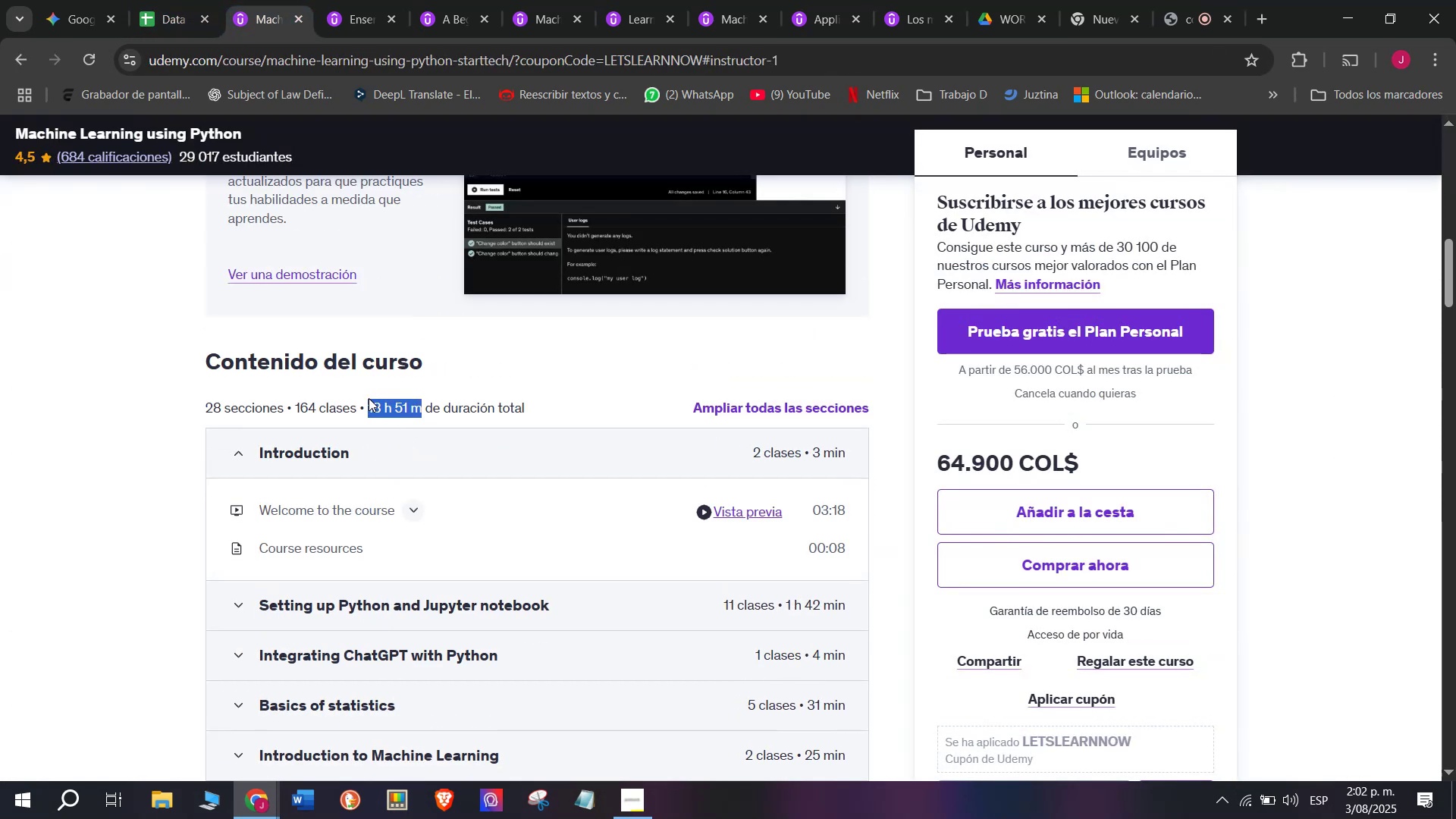 
key(Break)
 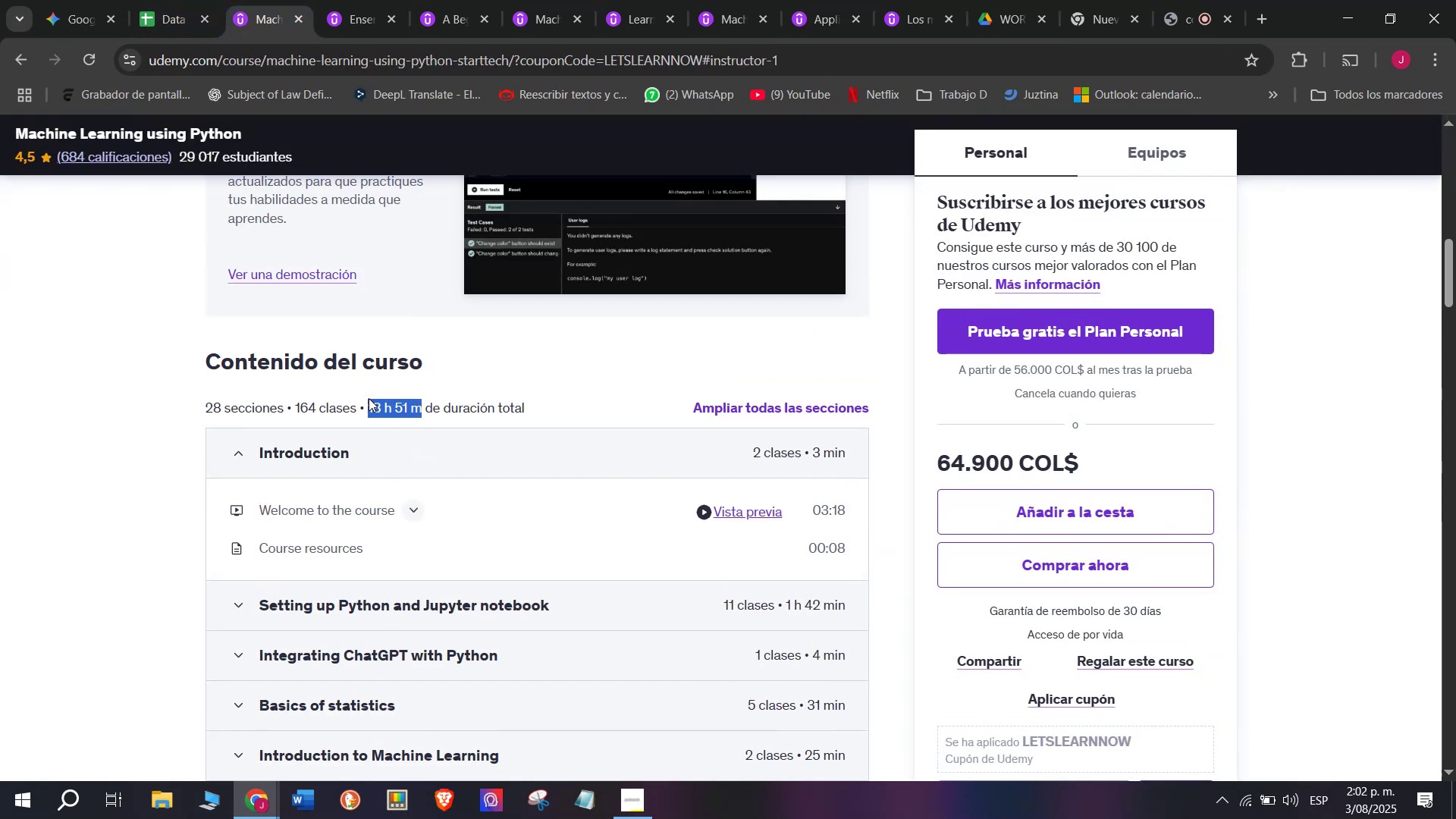 
key(Control+ControlLeft)
 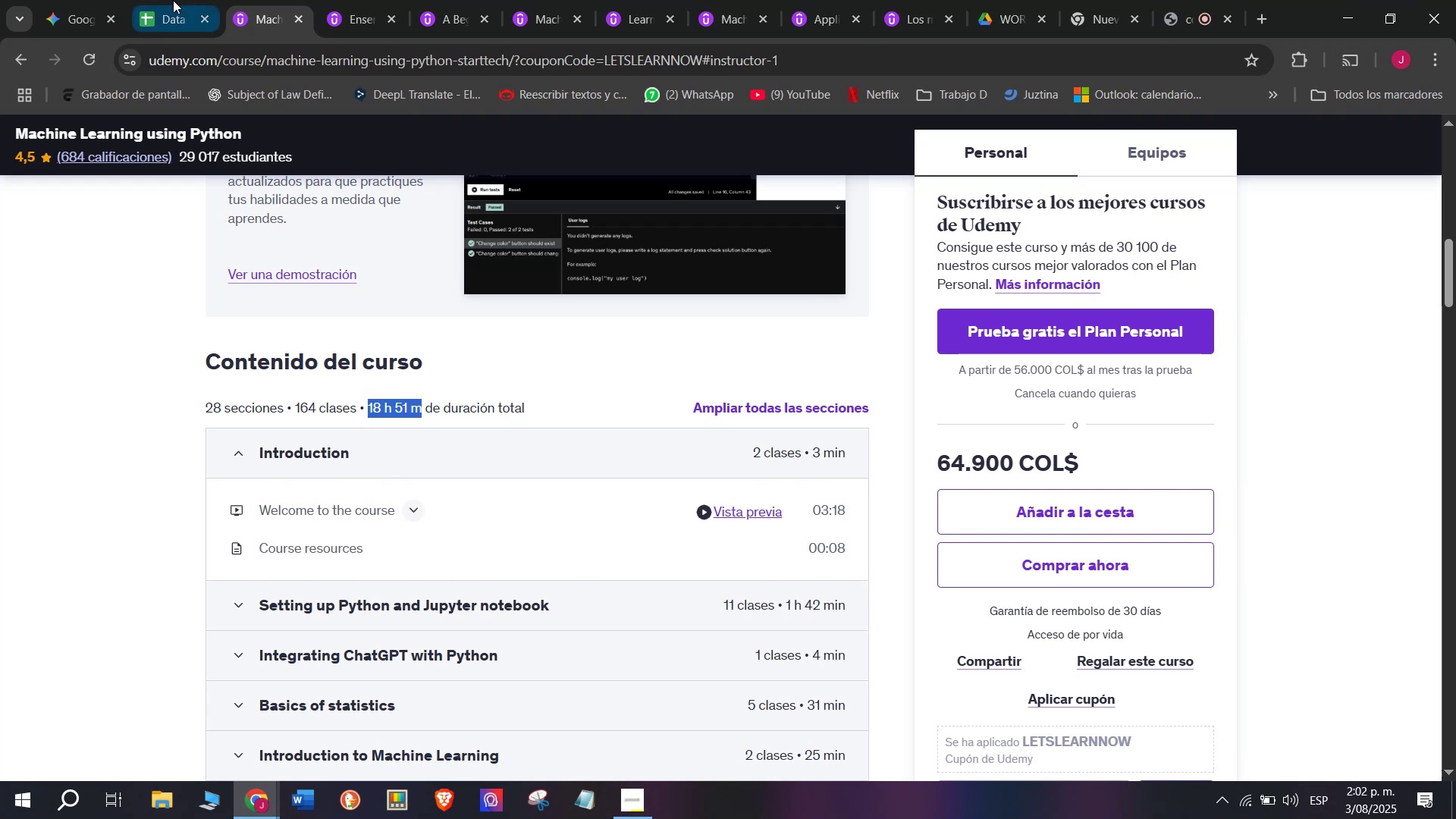 
key(Control+C)
 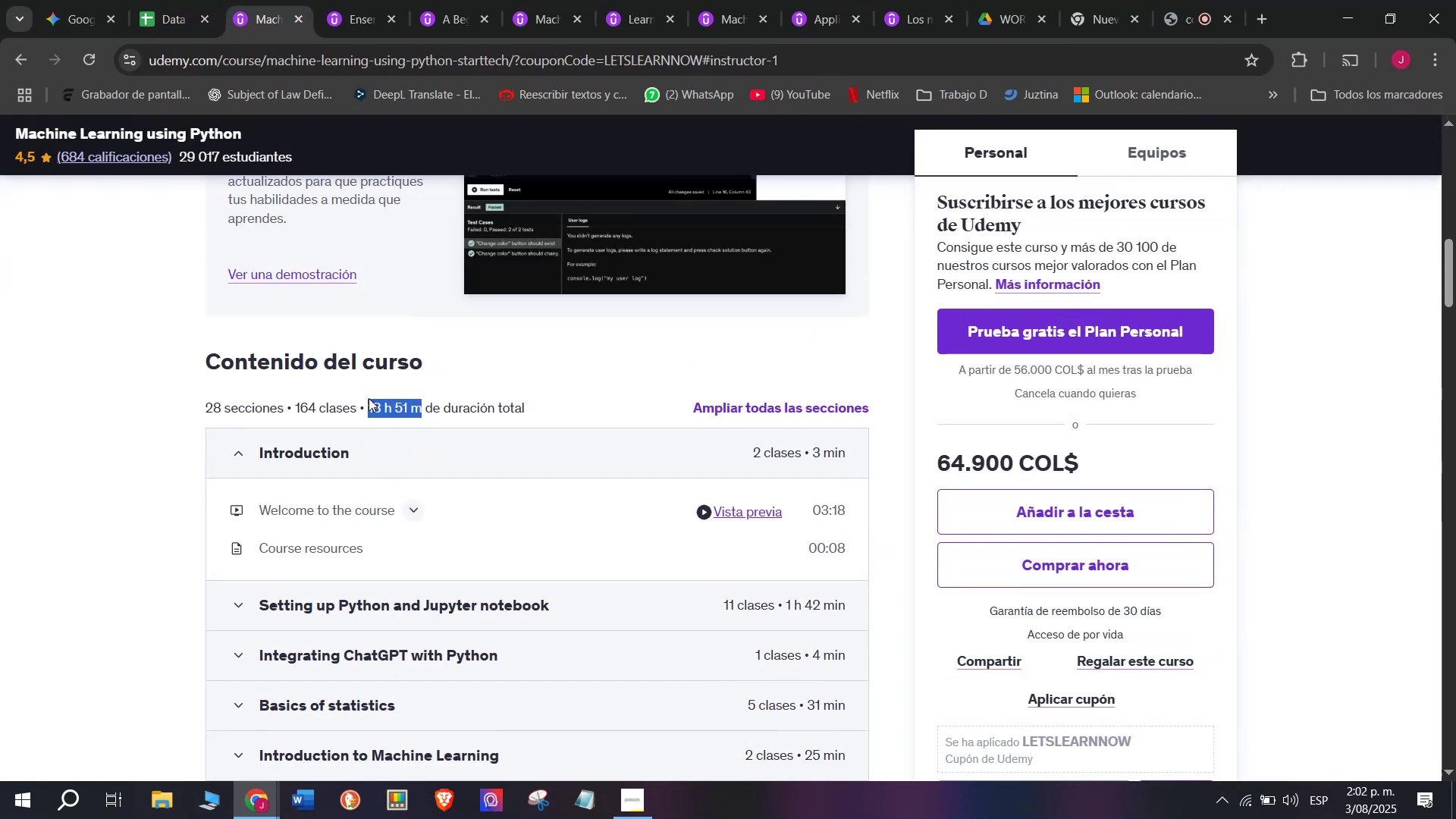 
key(Break)
 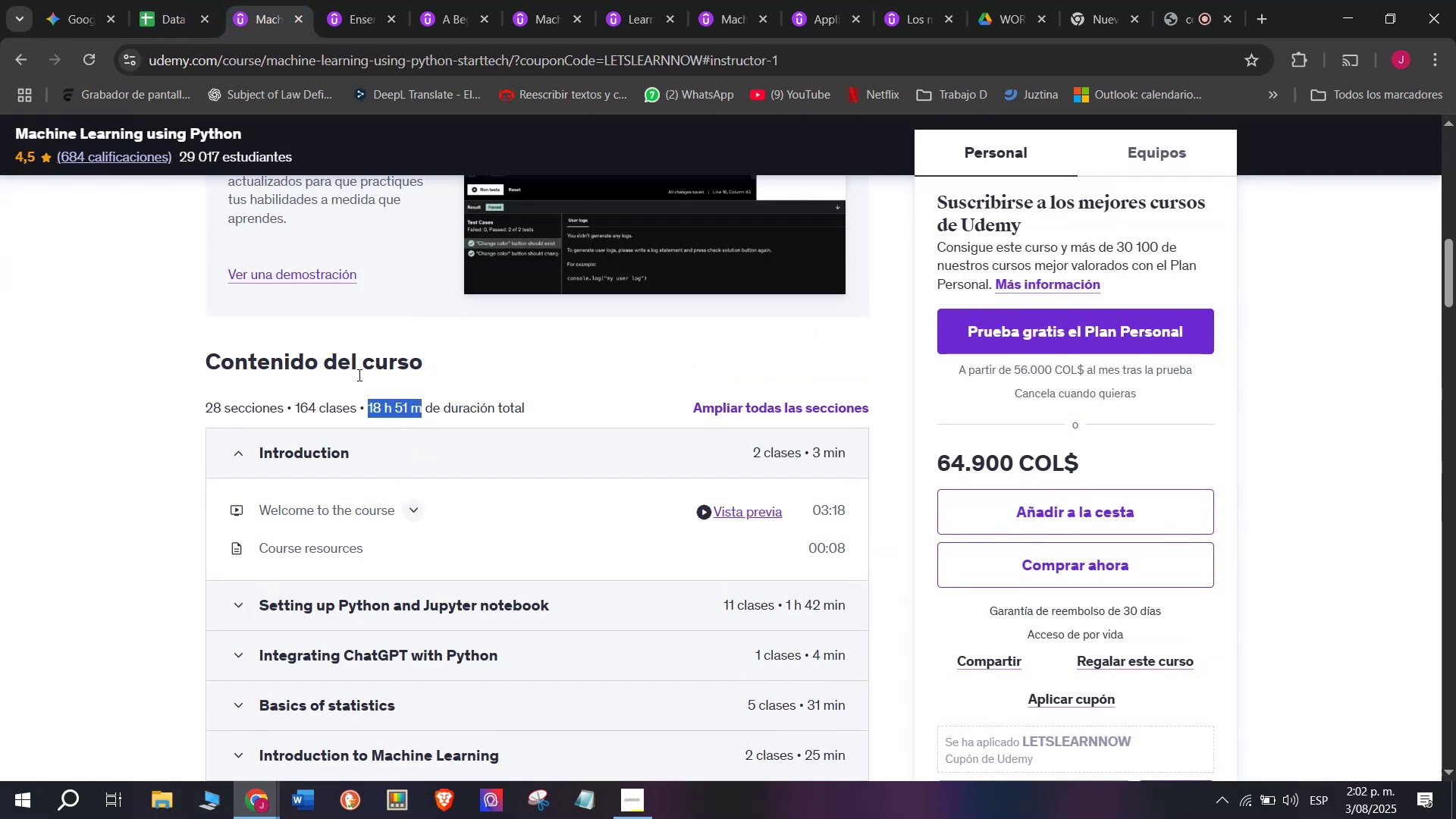 
key(Control+ControlLeft)
 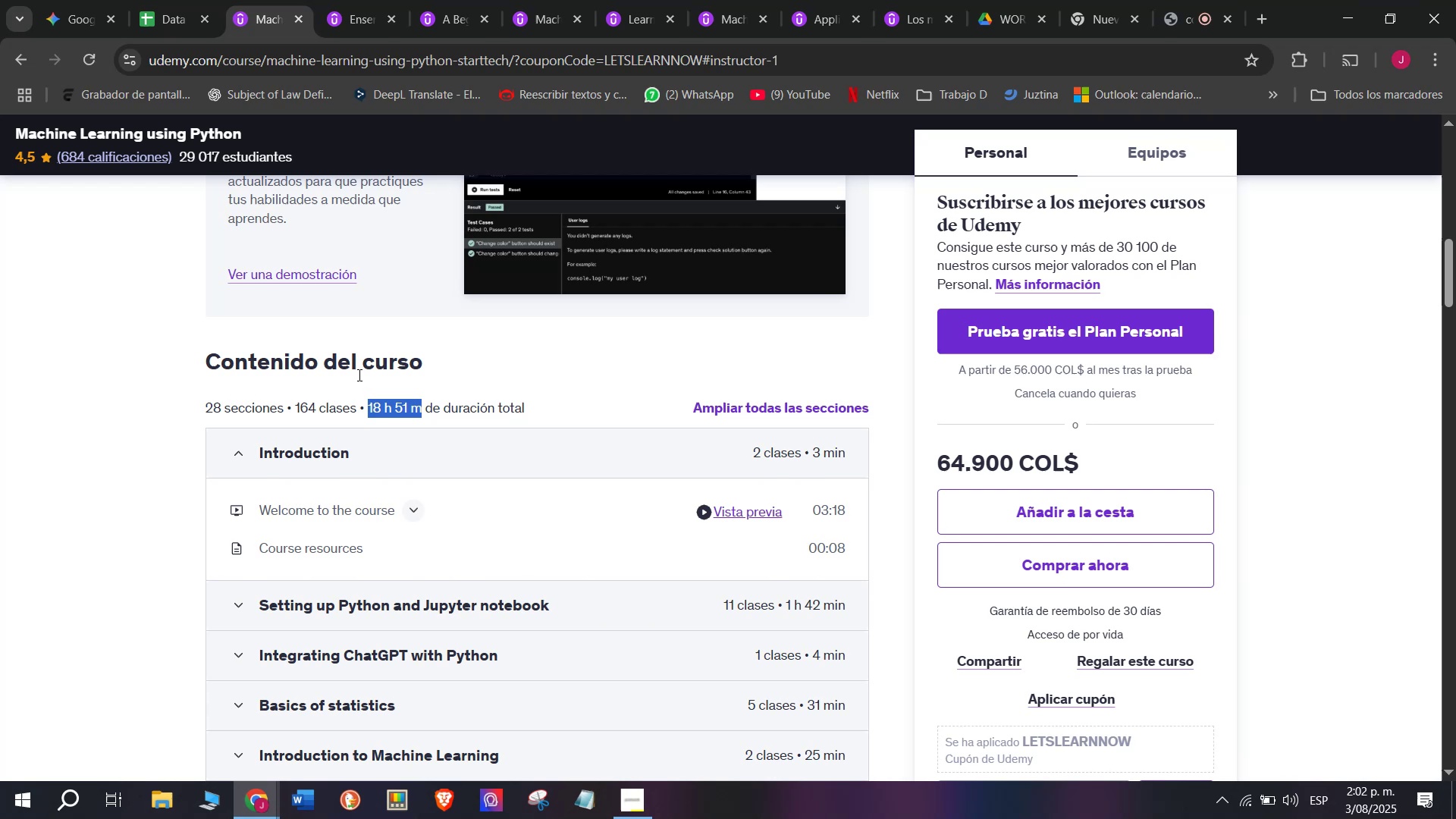 
key(Control+C)
 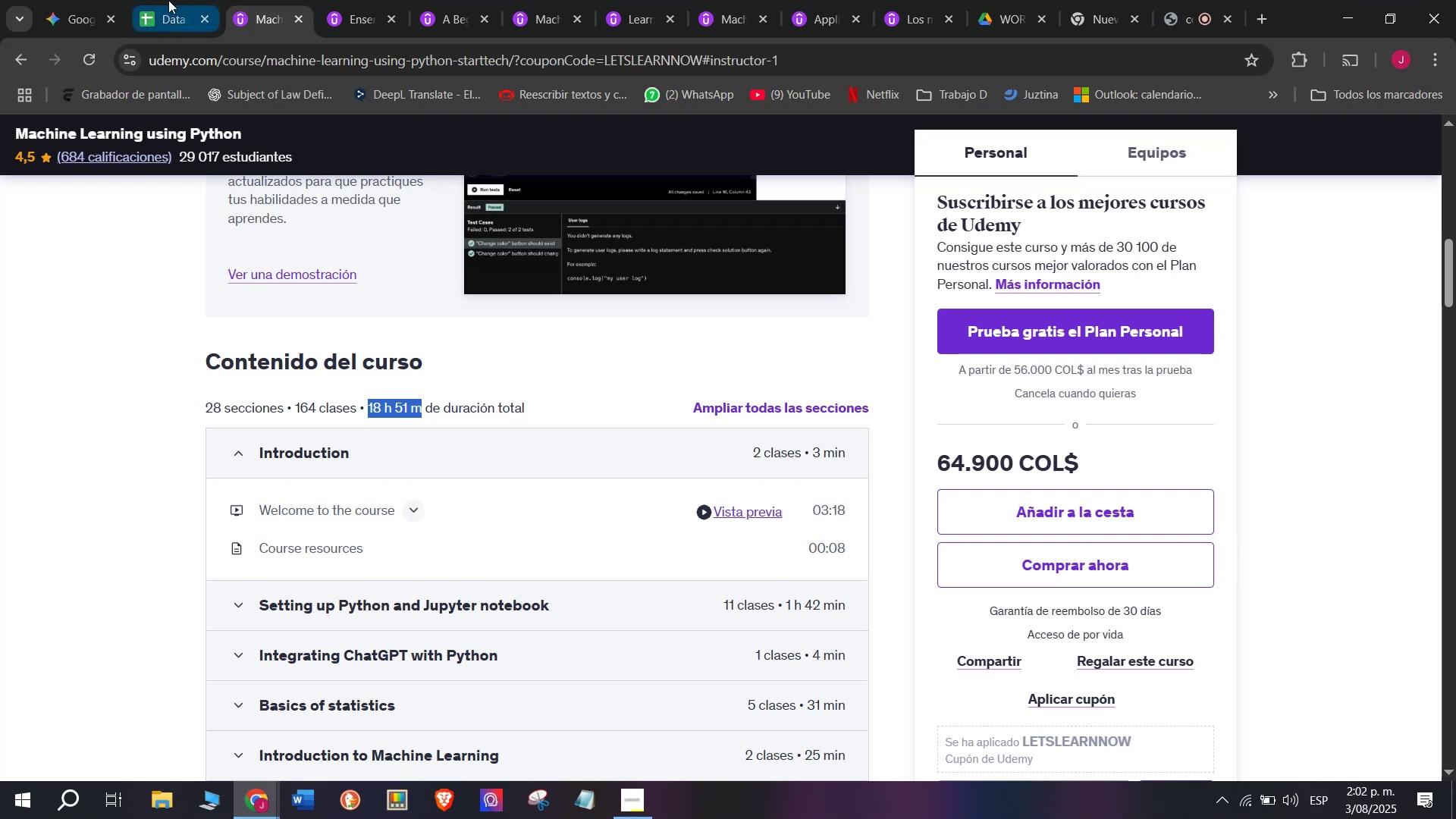 
left_click([168, 0])
 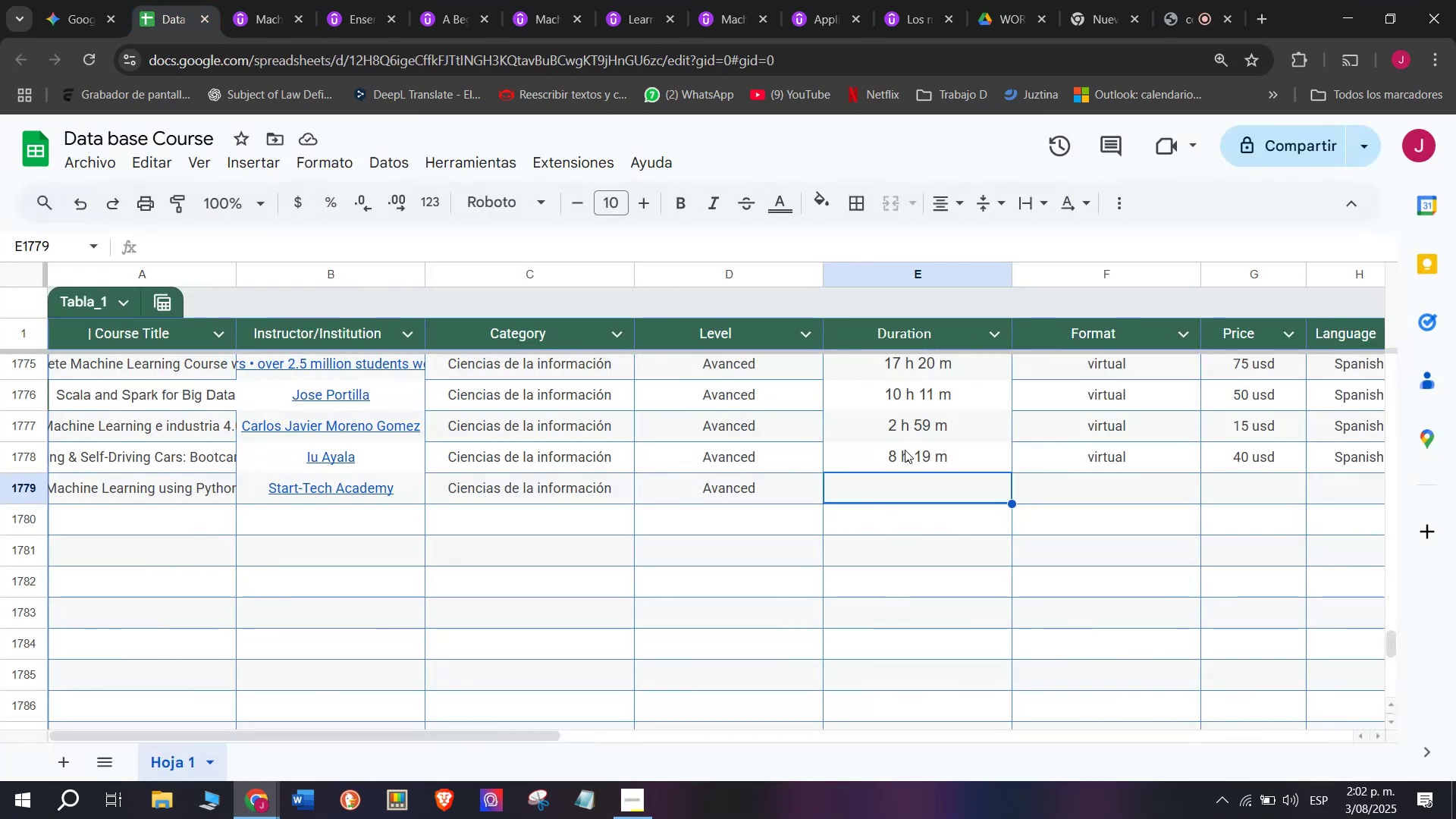 
key(Z)
 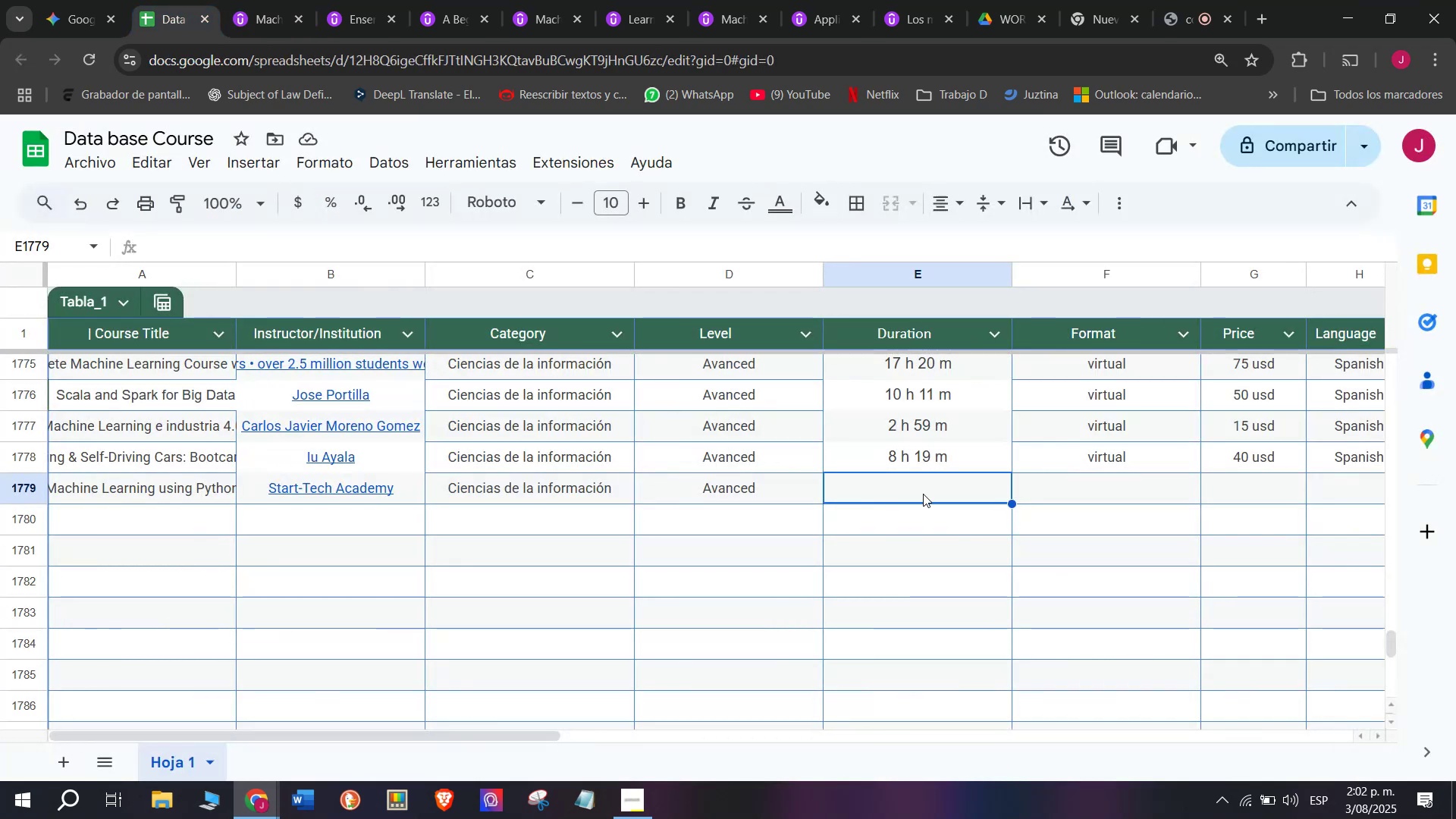 
key(Control+ControlLeft)
 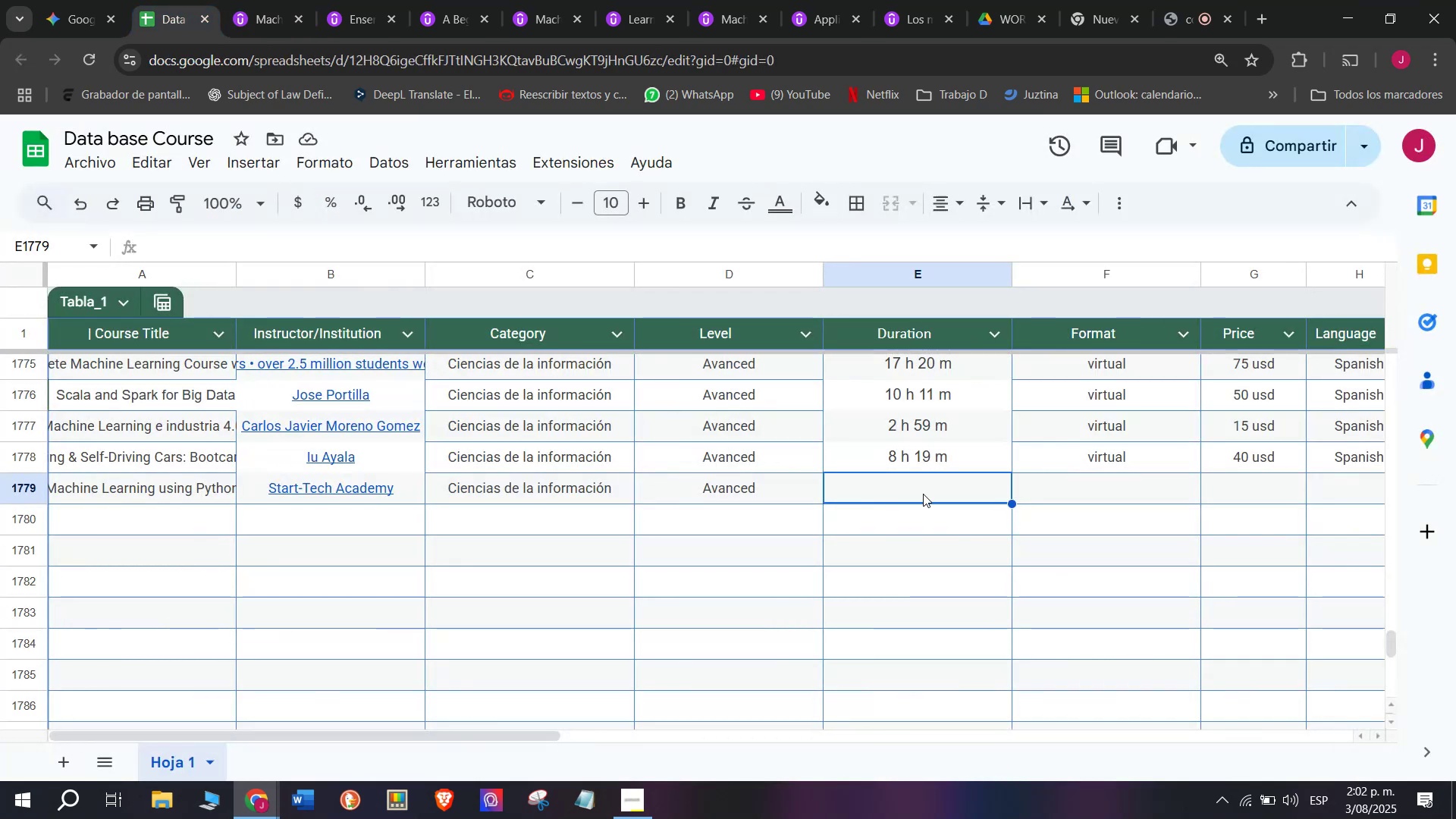 
key(Control+V)
 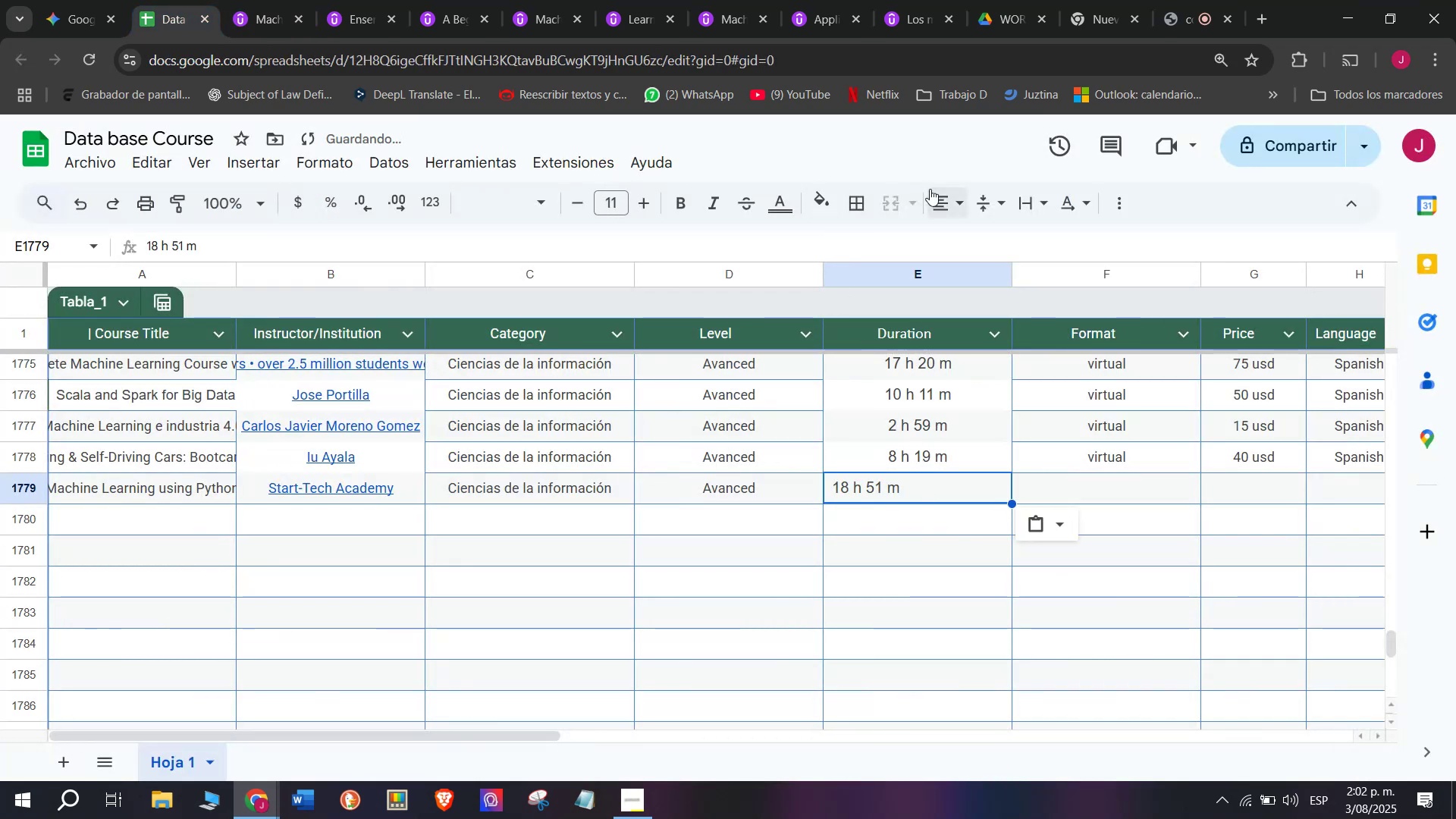 
left_click([937, 193])
 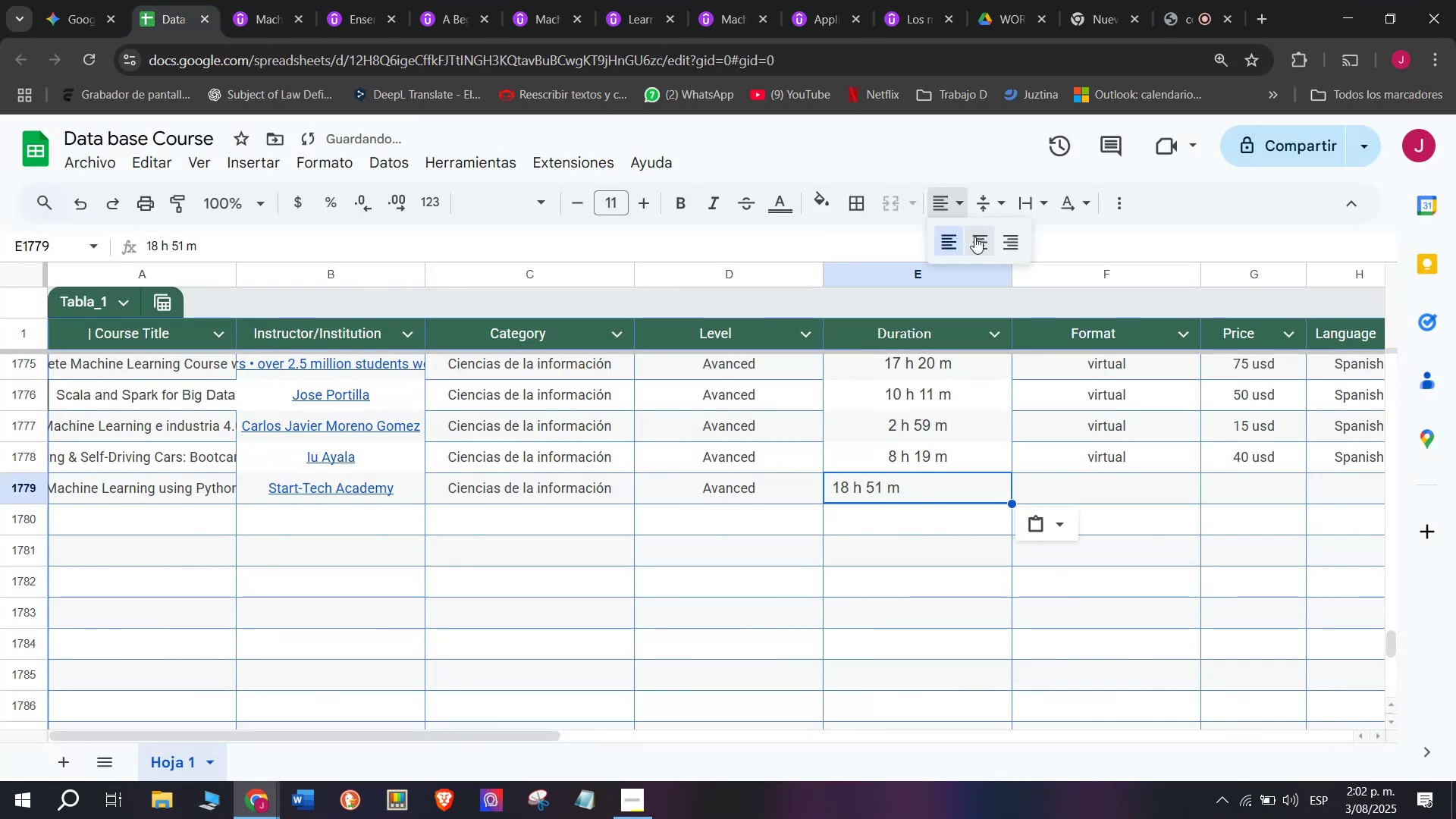 
left_click([976, 237])
 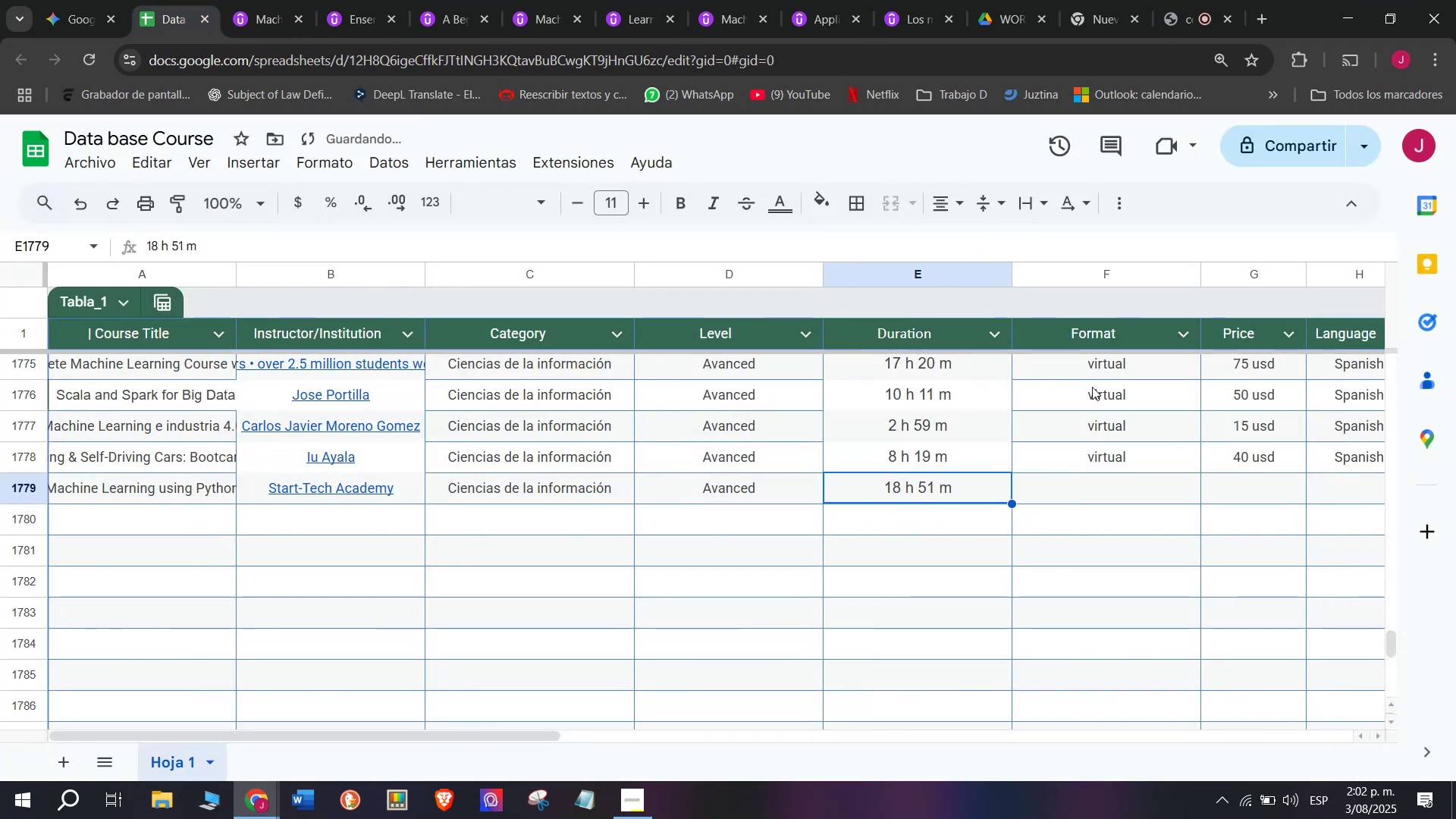 
left_click([1119, 461])
 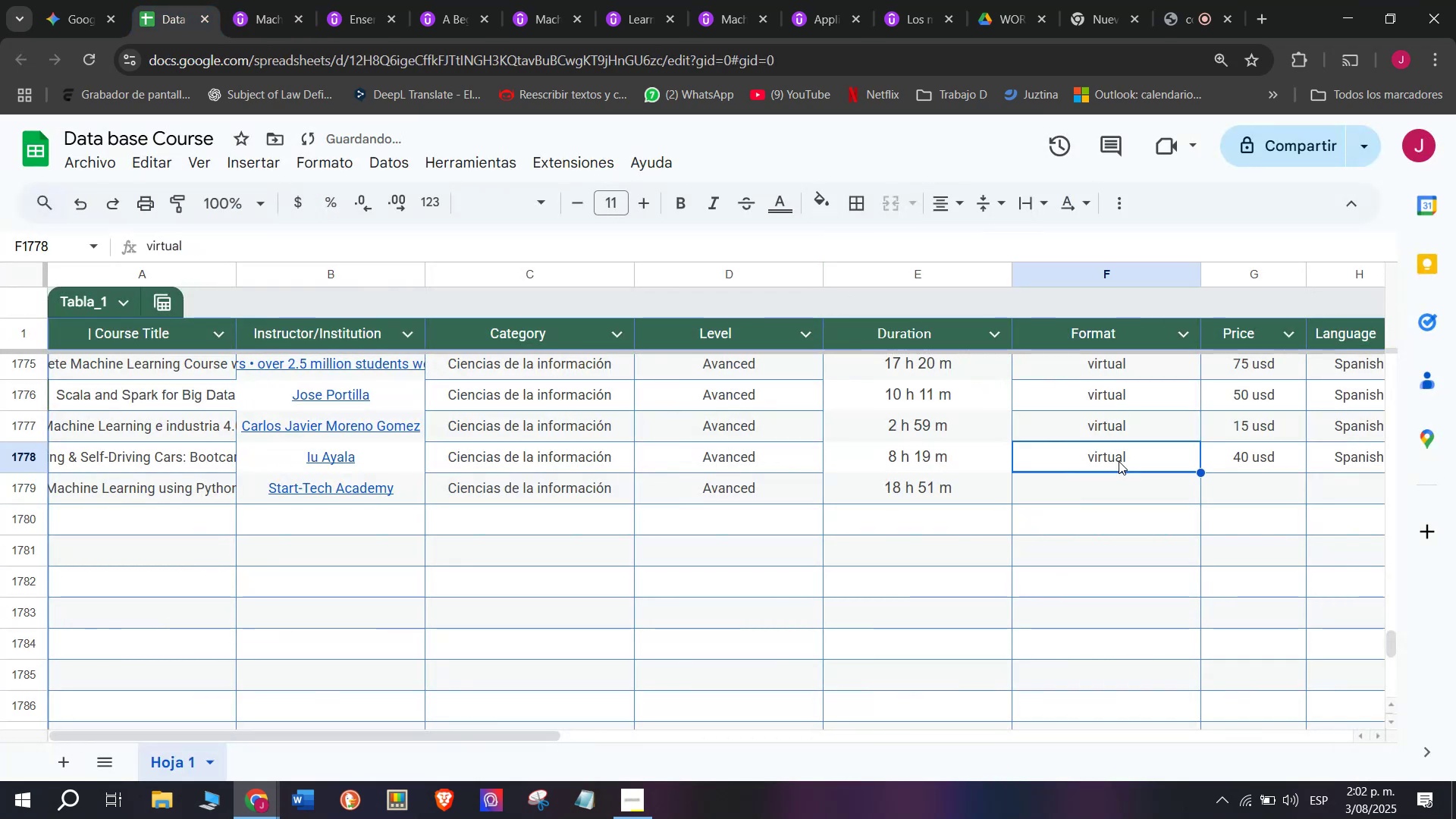 
key(Control+ControlLeft)
 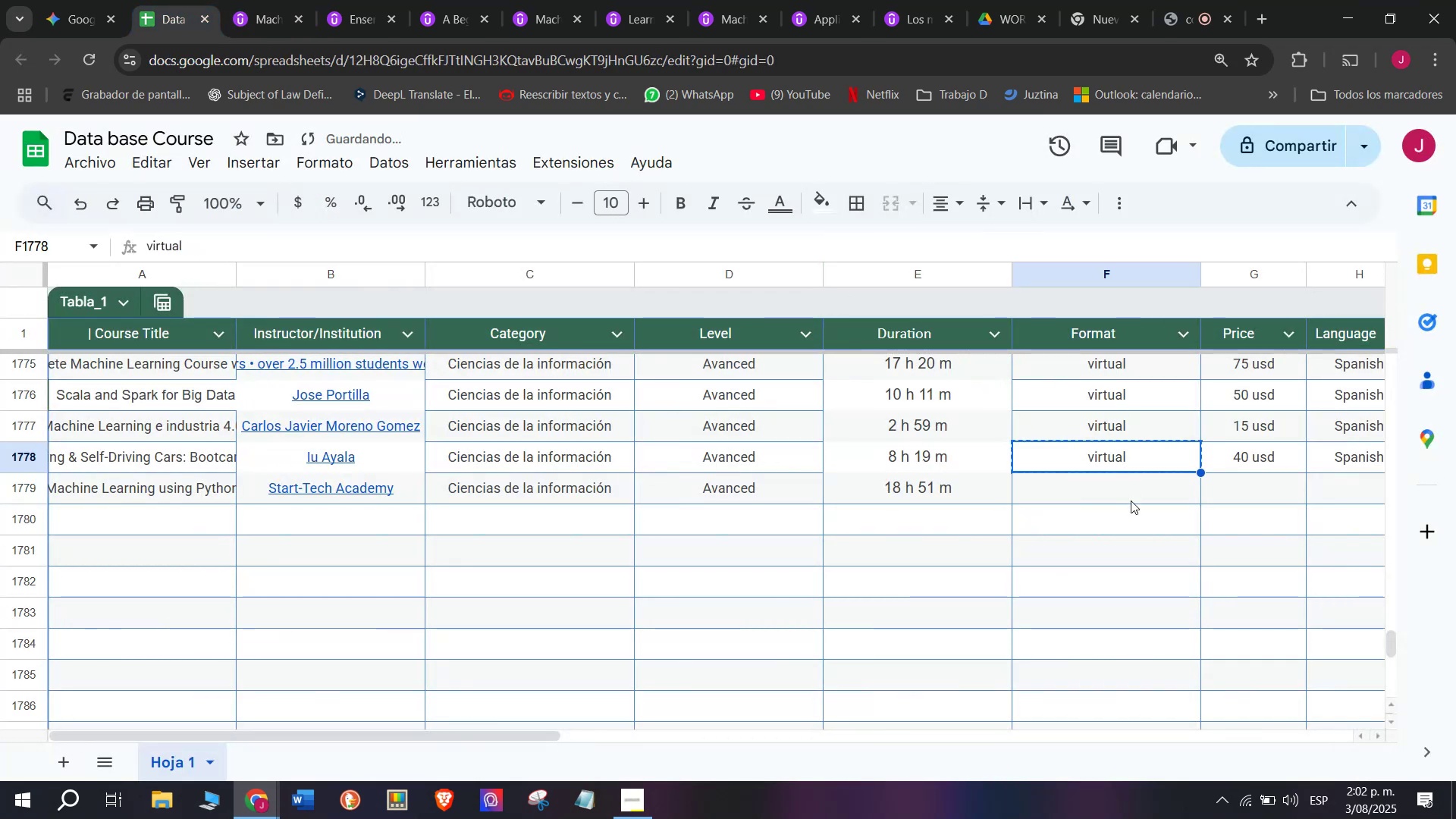 
key(Break)
 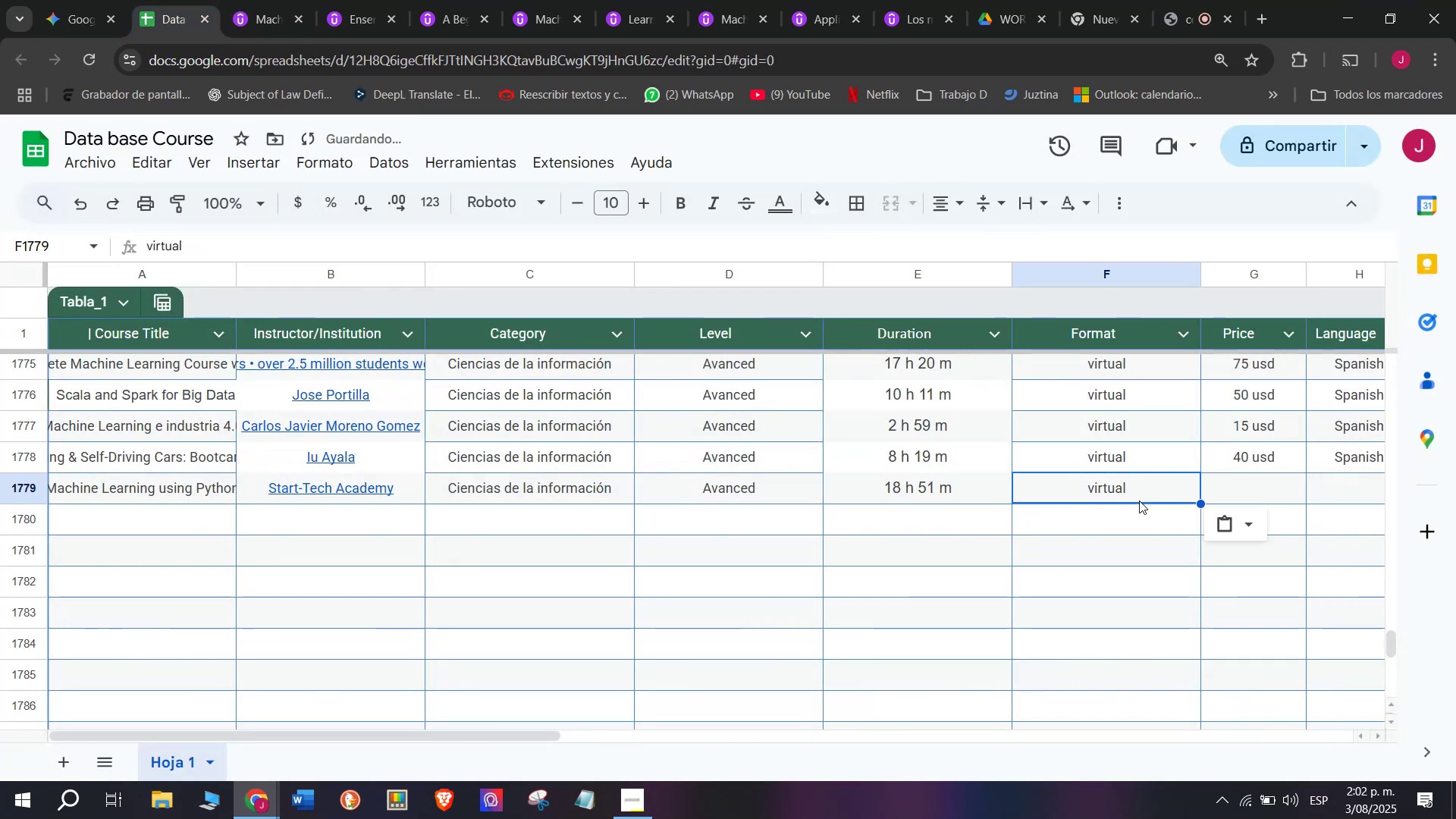 
key(Control+C)
 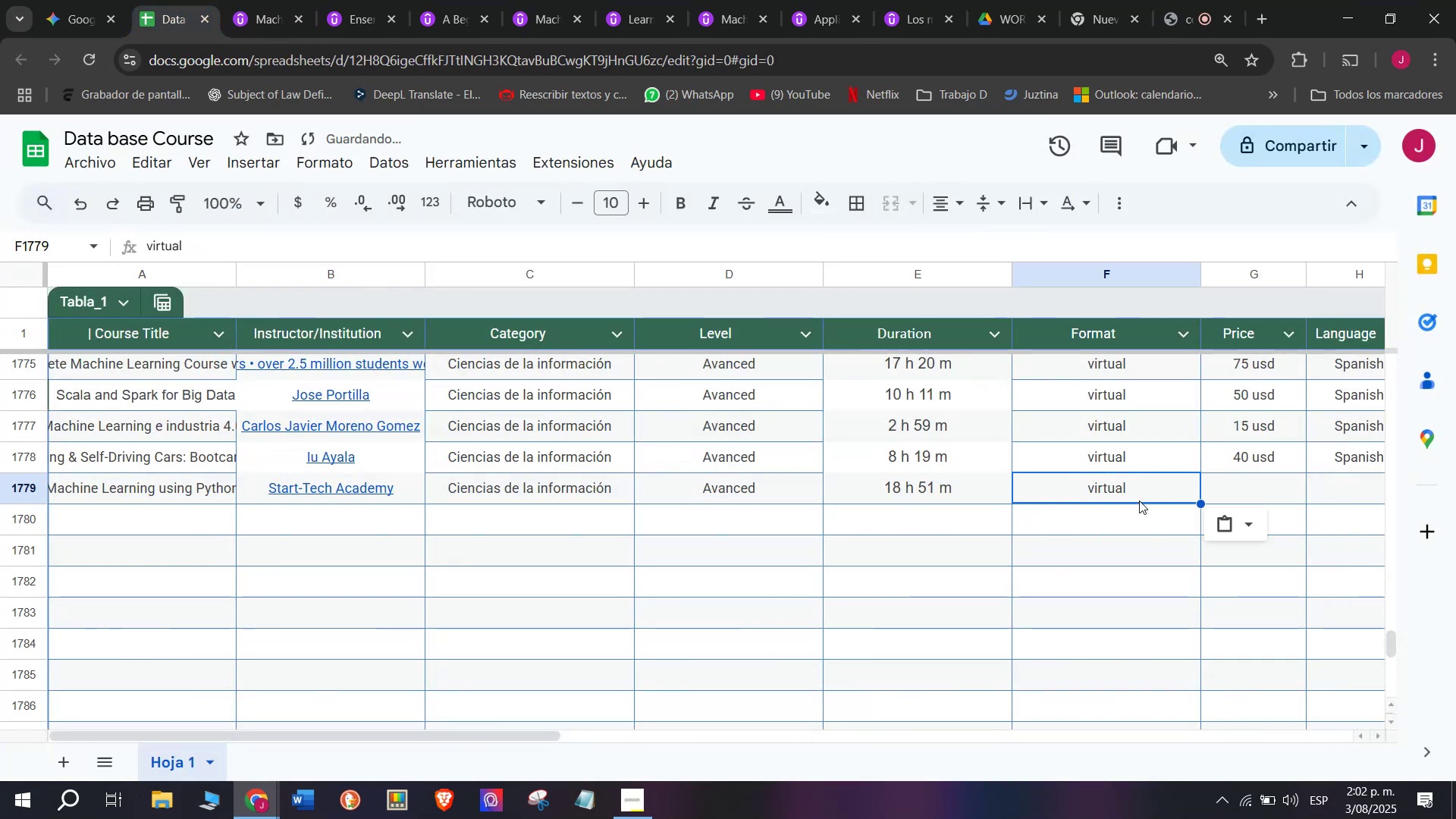 
double_click([1131, 500])
 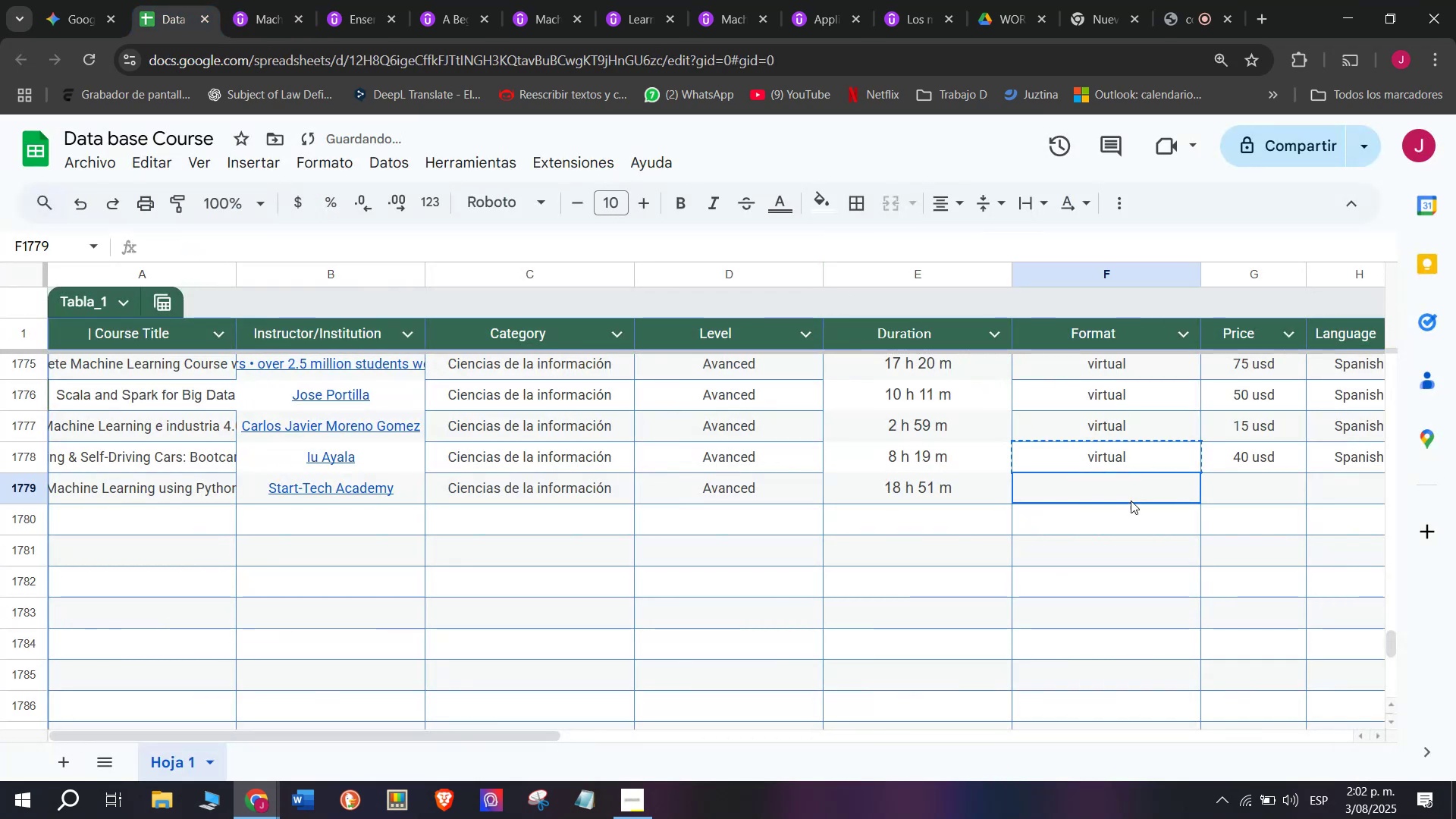 
key(Control+ControlLeft)
 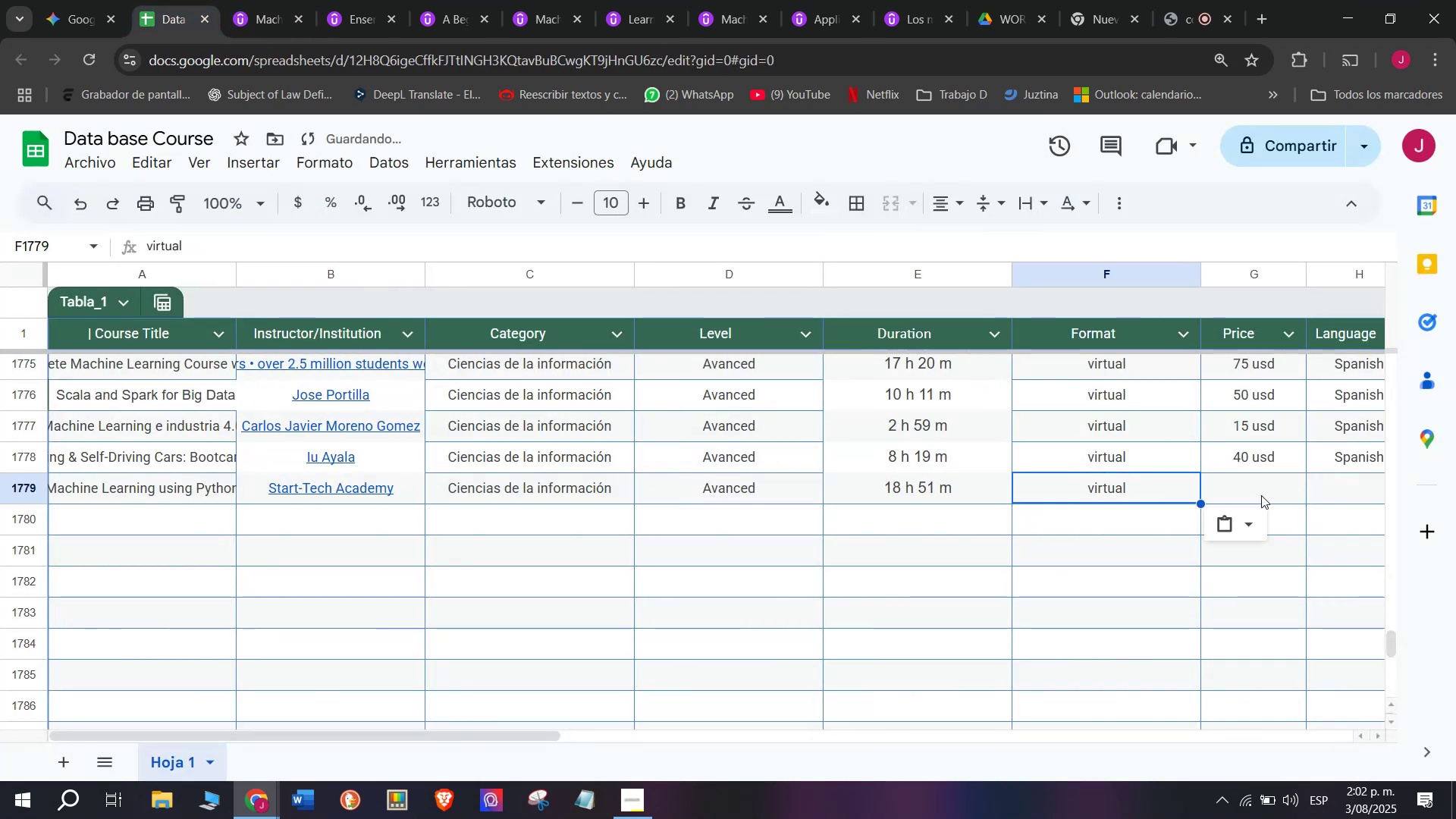 
key(Z)
 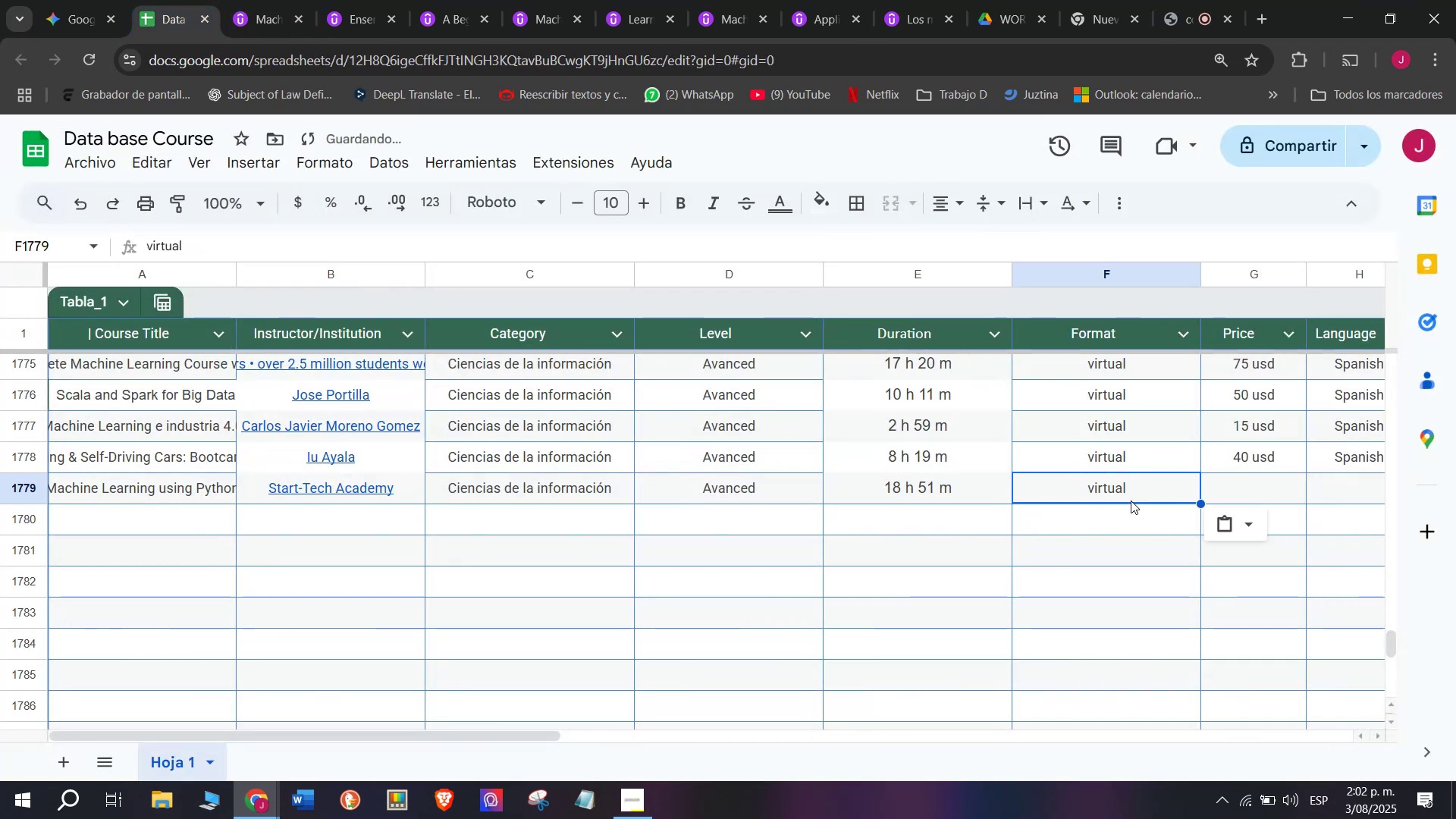 
key(Control+V)
 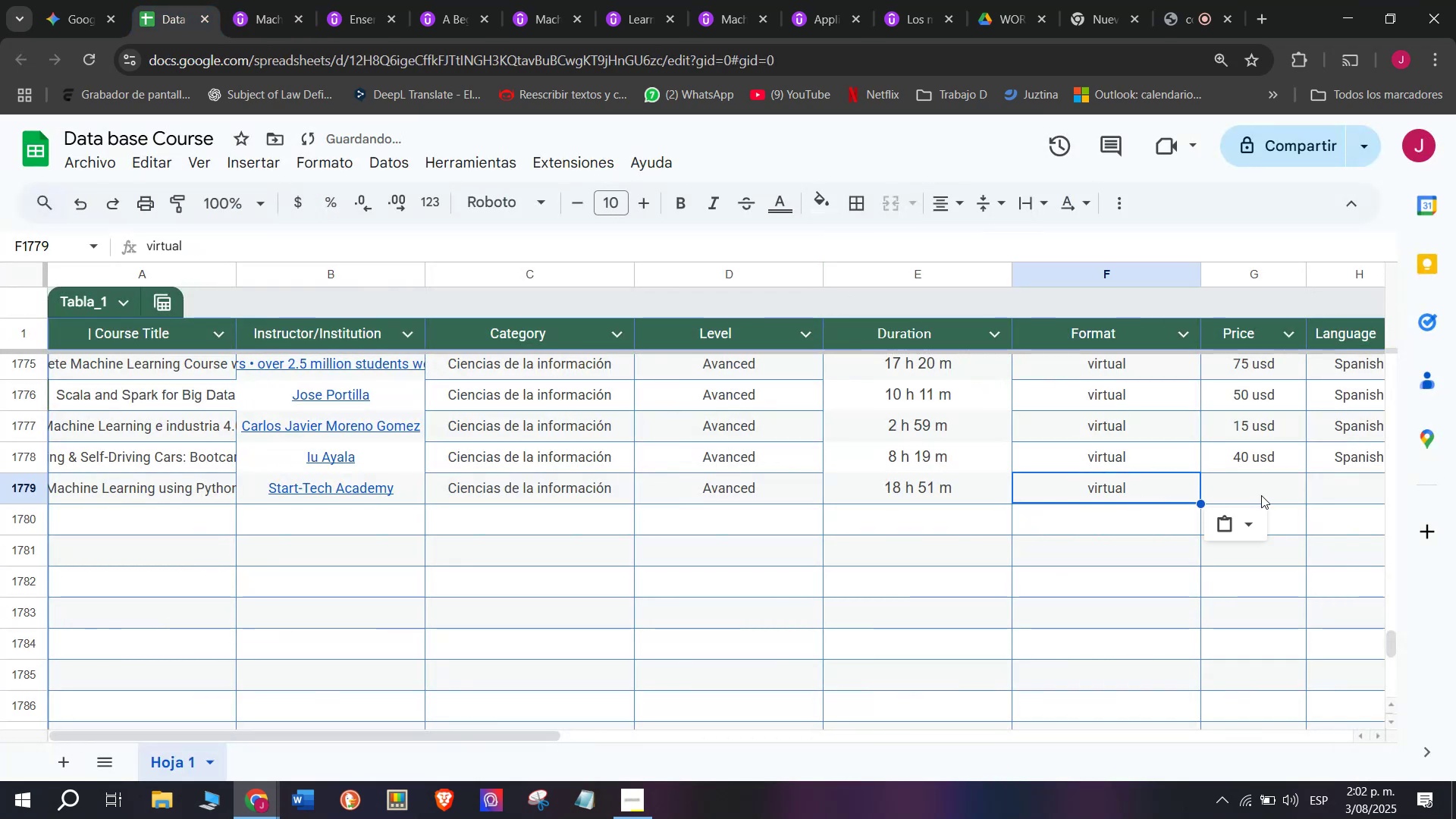 
left_click([1261, 495])
 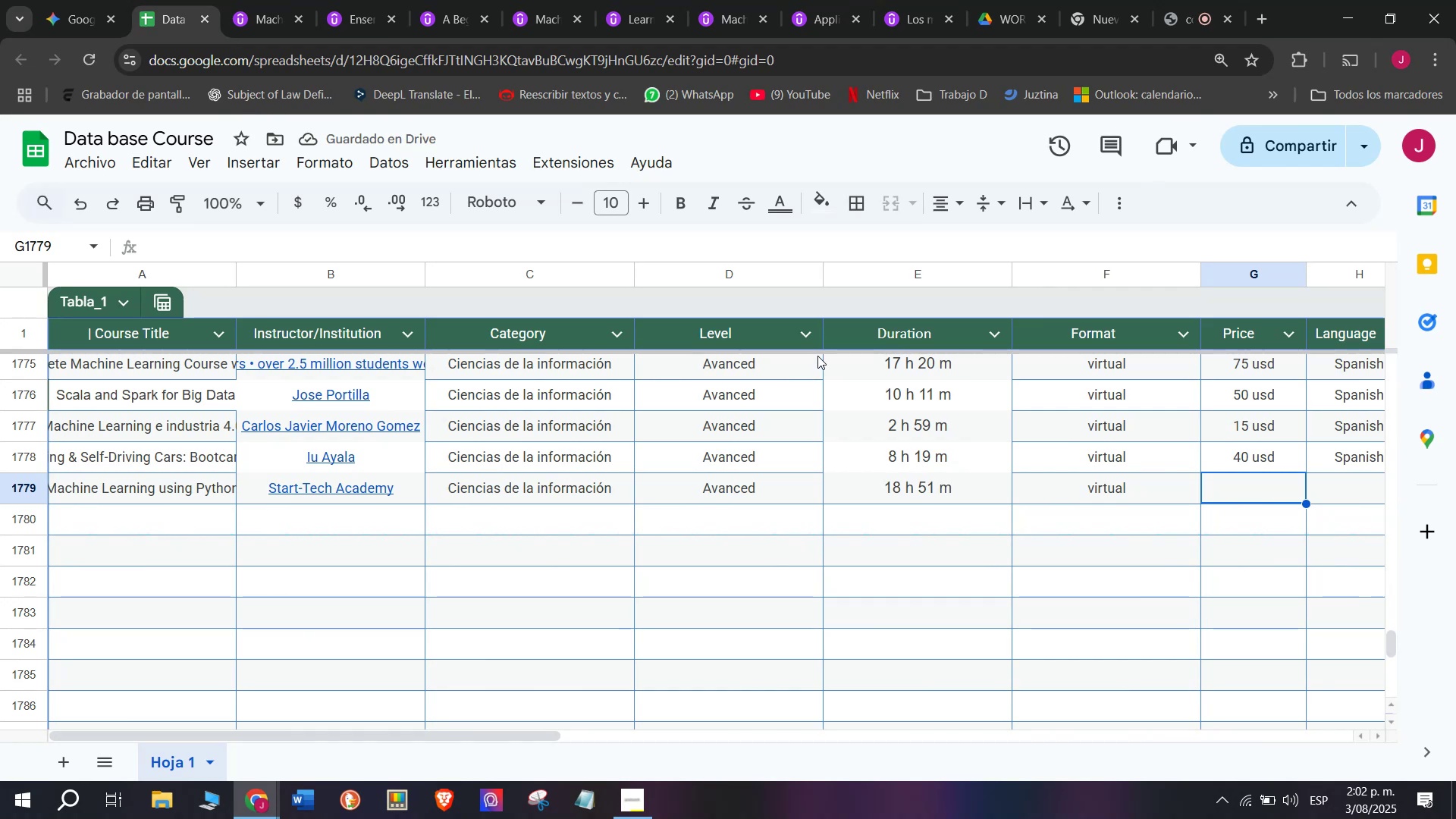 
wait(6.35)
 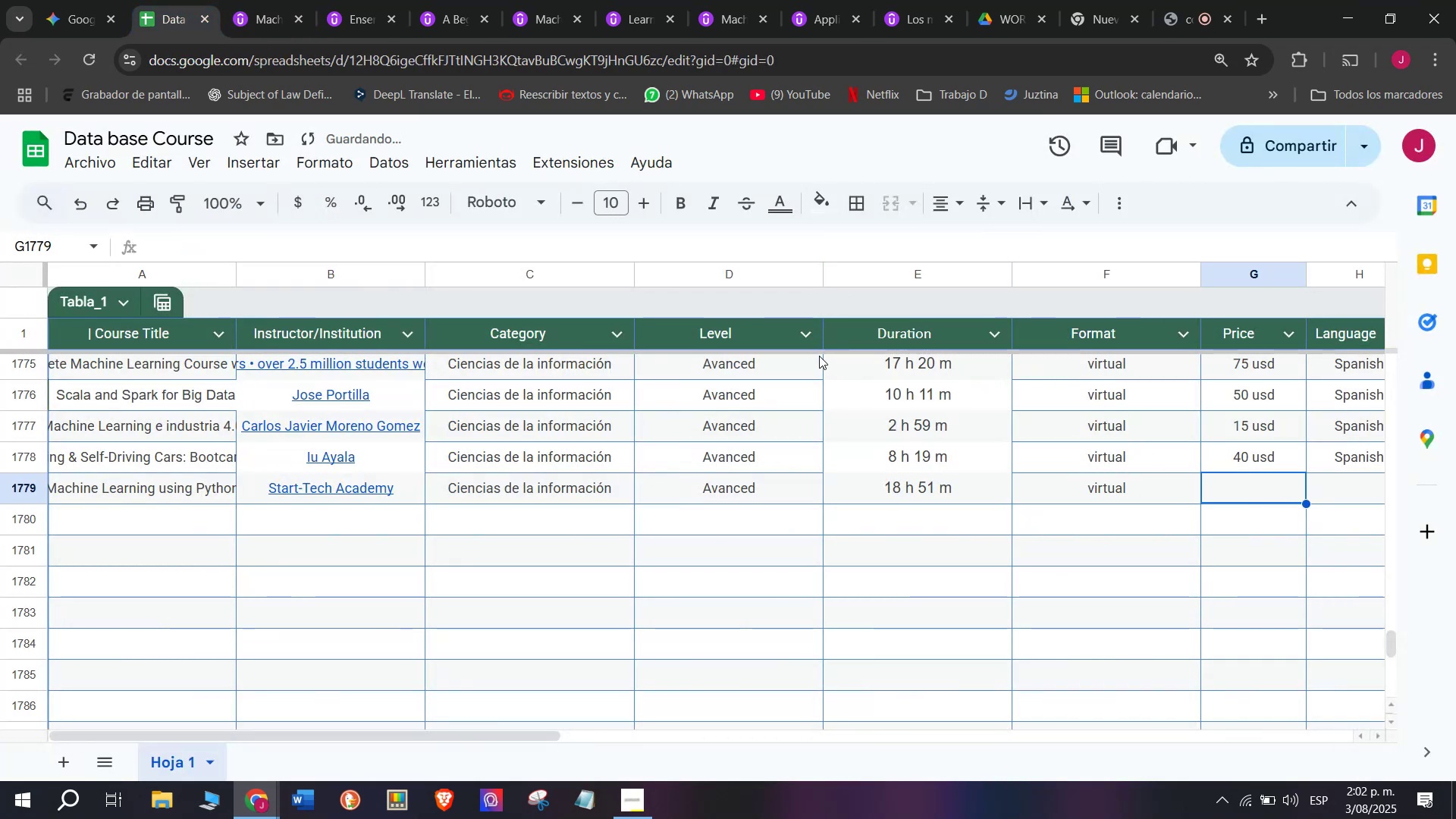 
mouse_move([821, 322])
 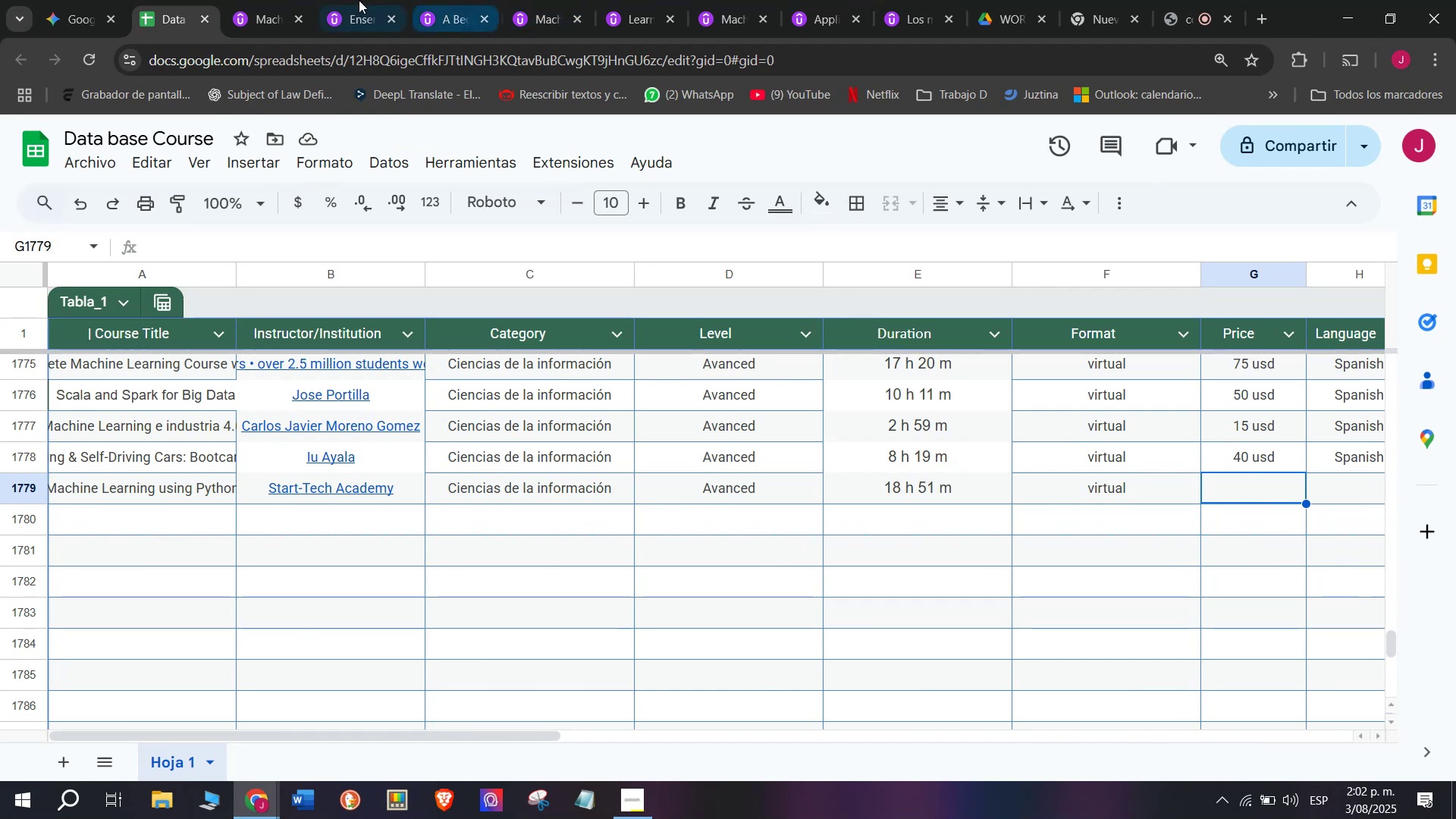 
left_click([259, 0])
 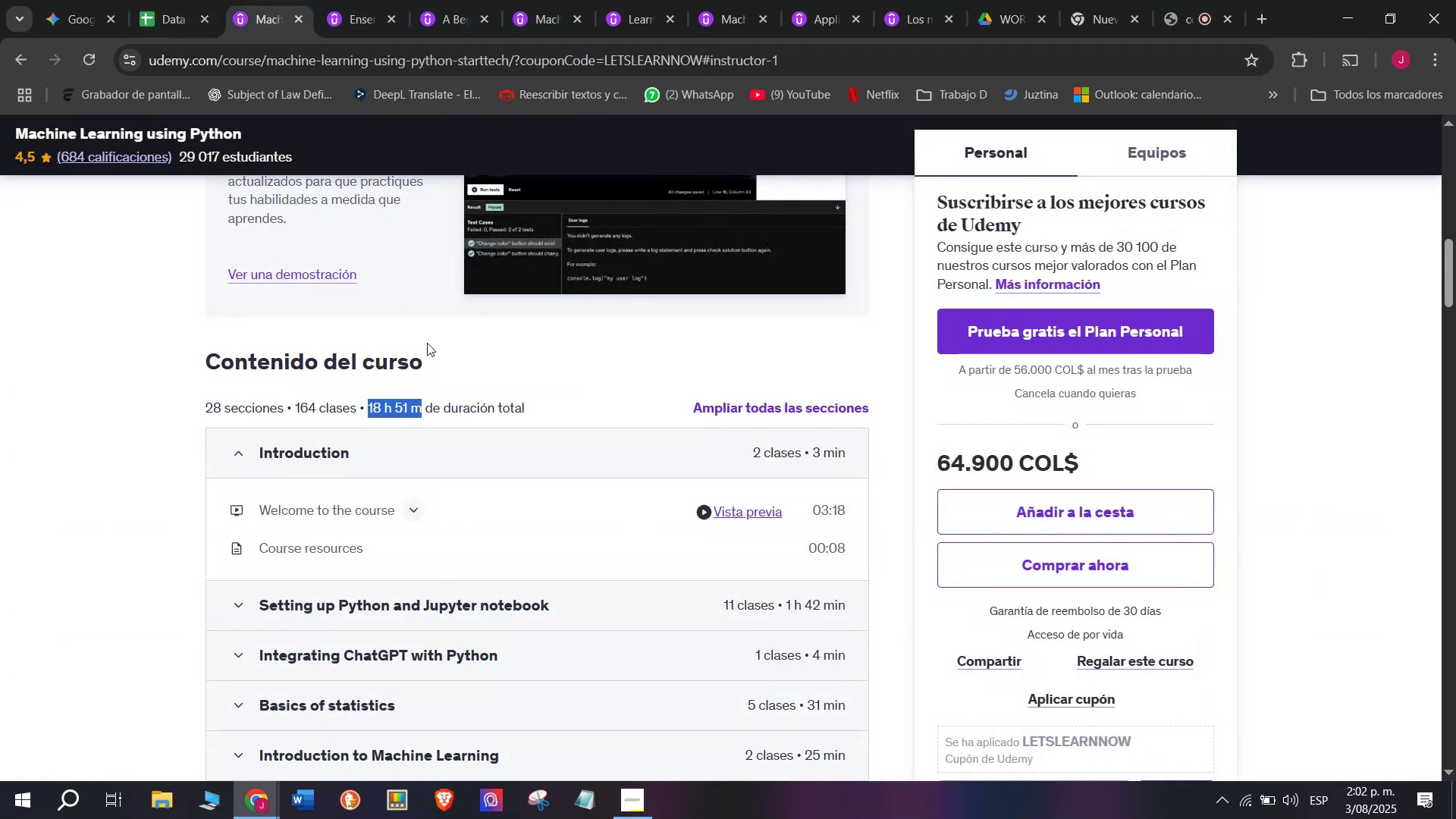 
scroll: coordinate [410, 407], scroll_direction: up, amount: 5.0
 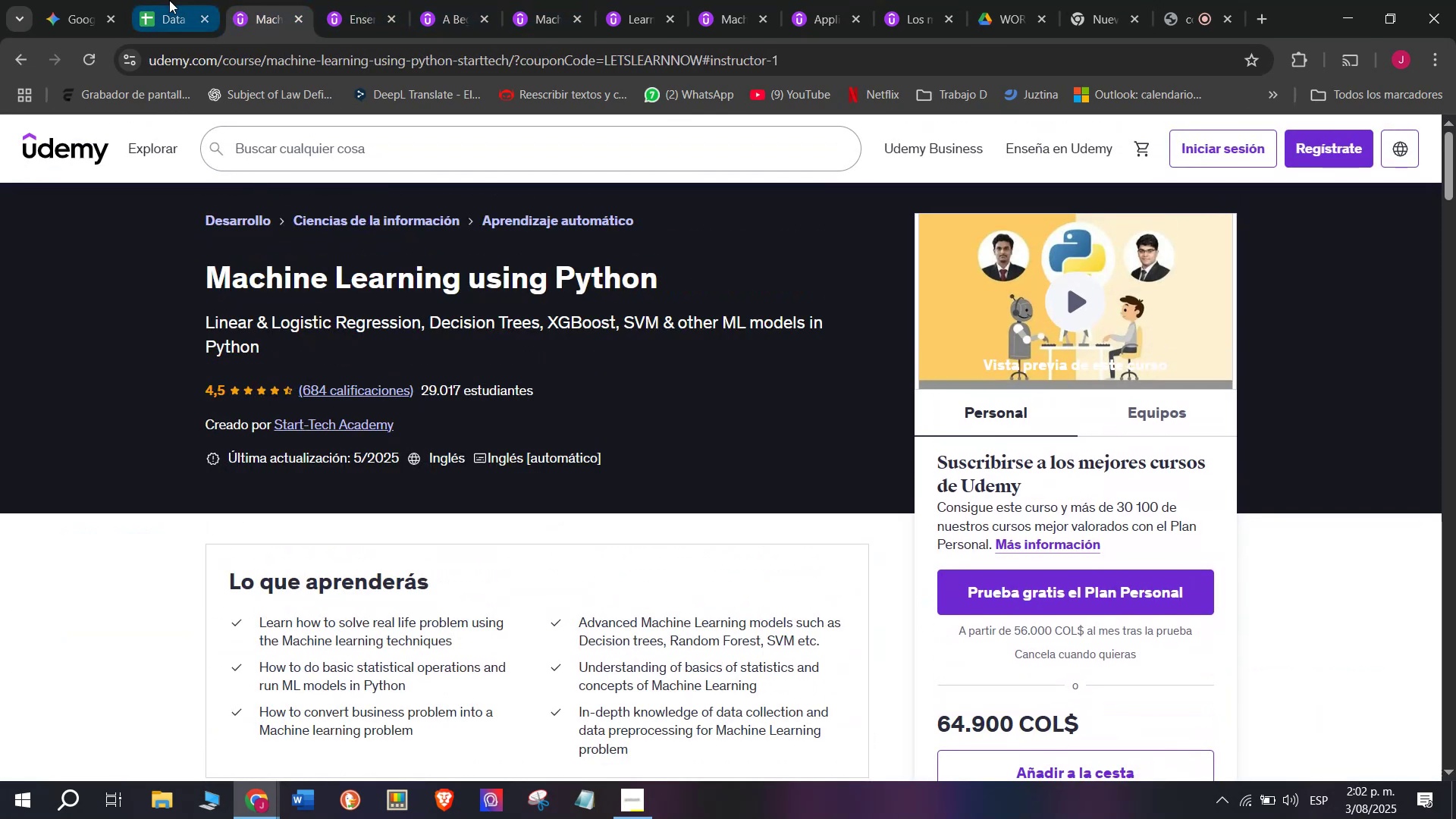 
left_click([169, 0])
 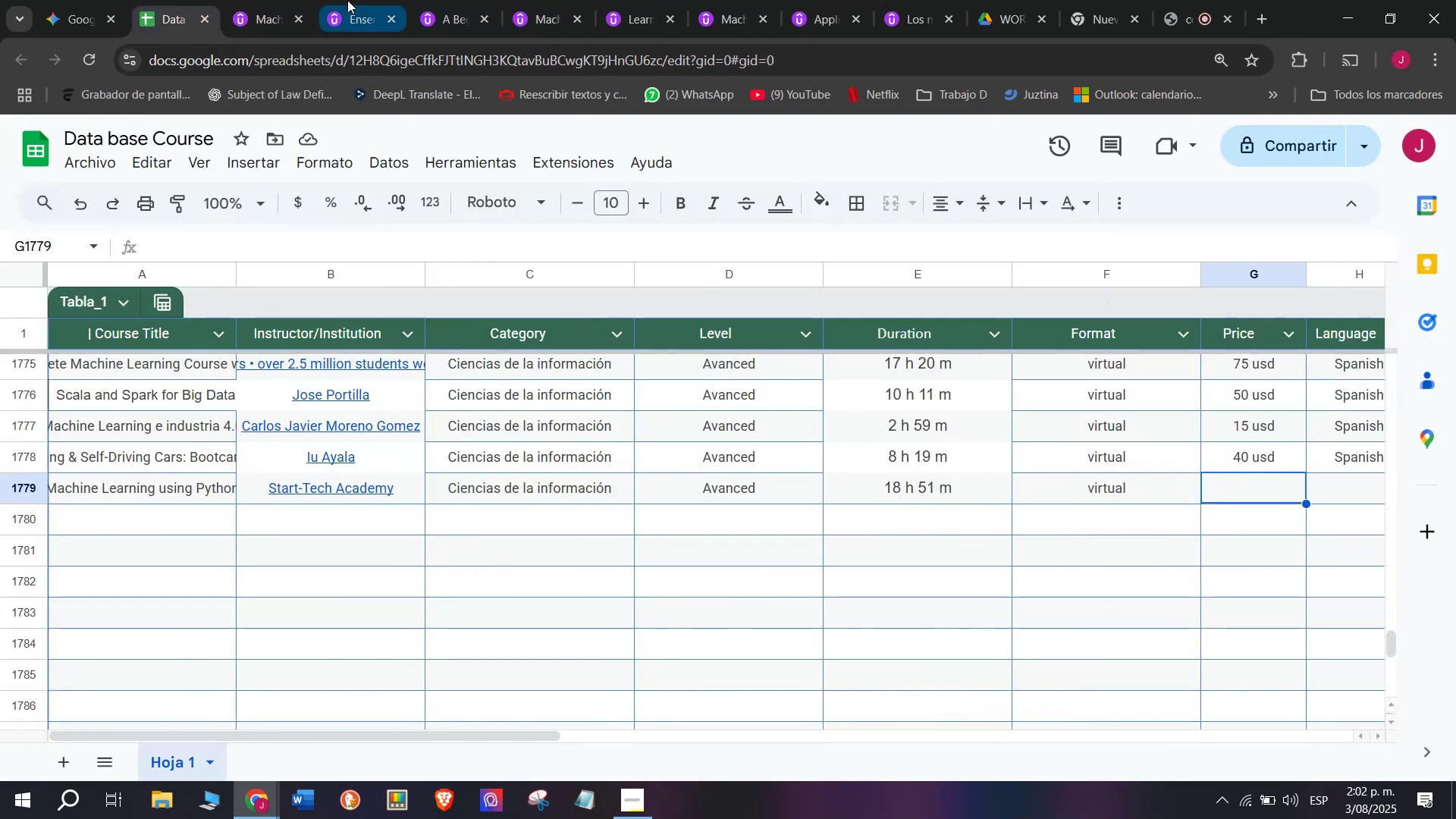 
left_click([272, 0])
 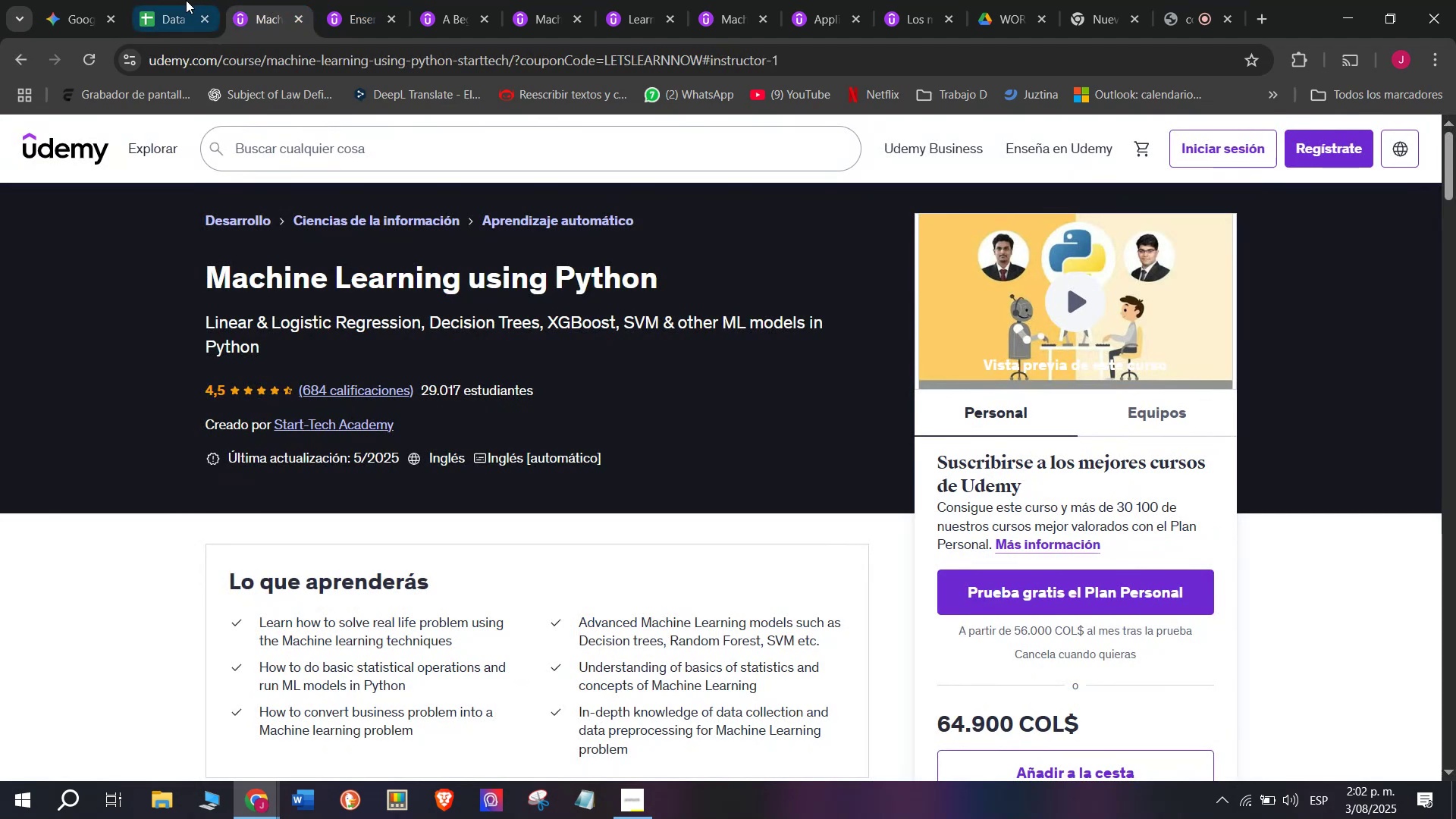 
left_click([177, 0])
 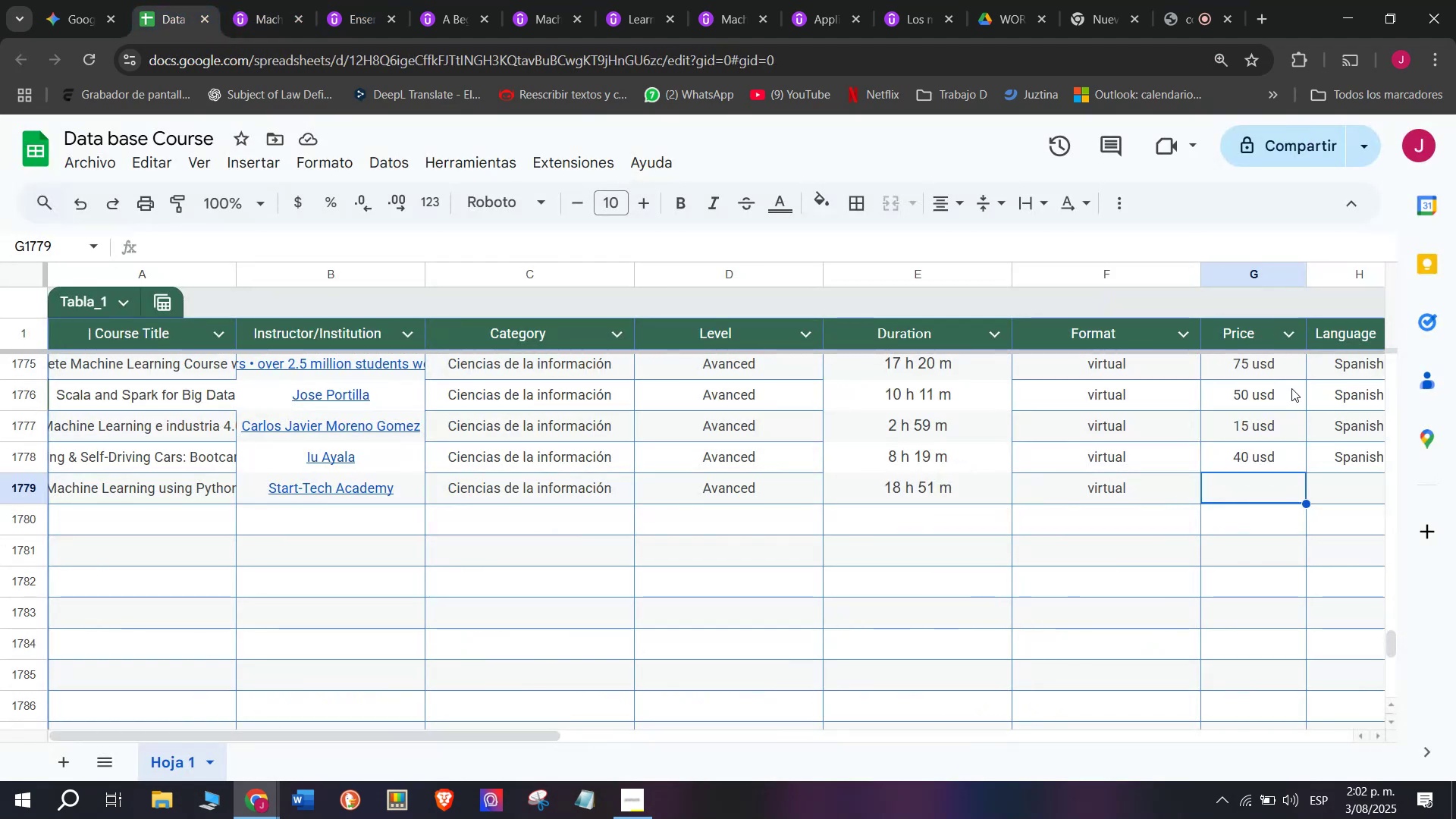 
left_click([1281, 424])
 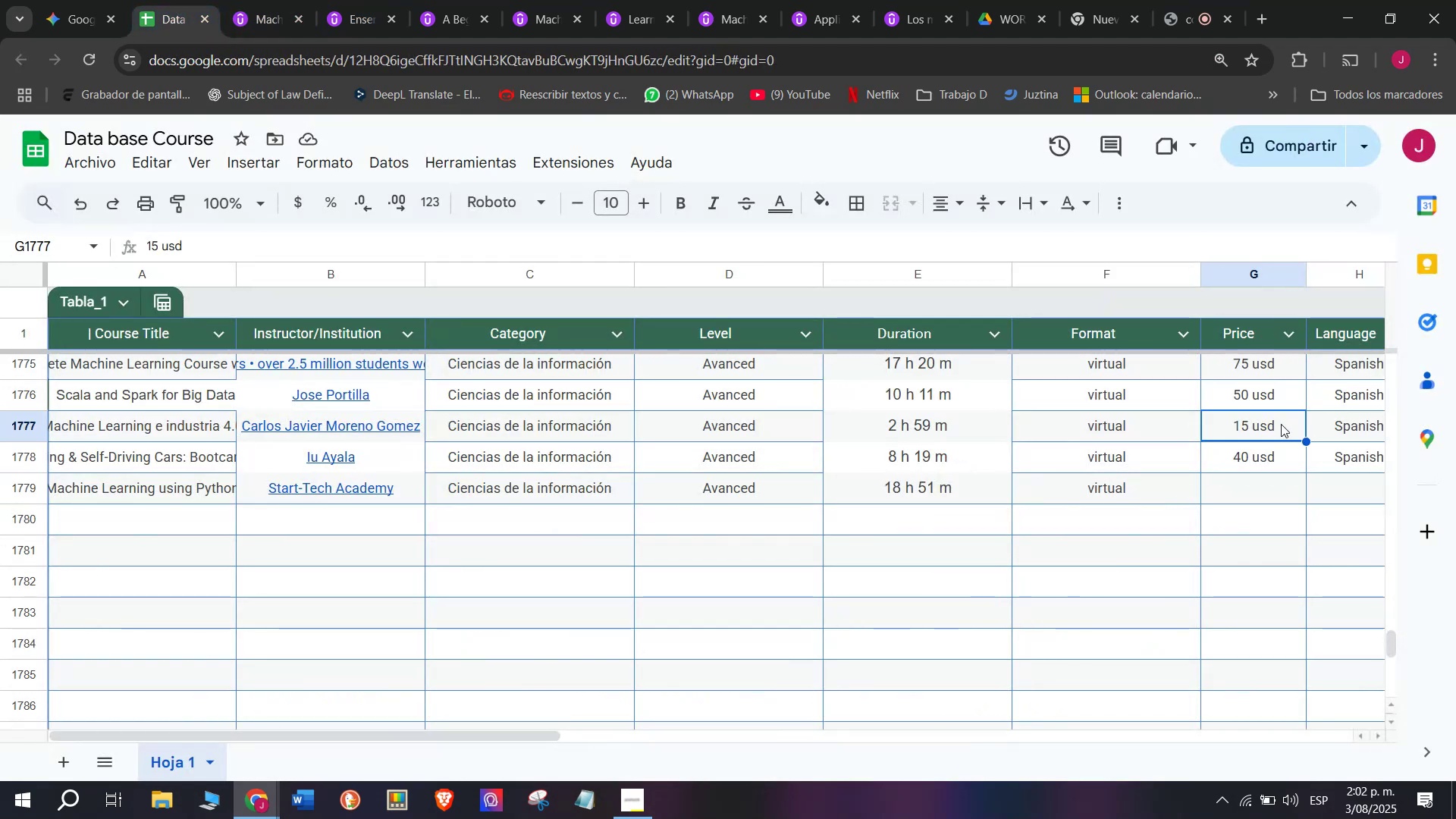 
key(Control+ControlLeft)
 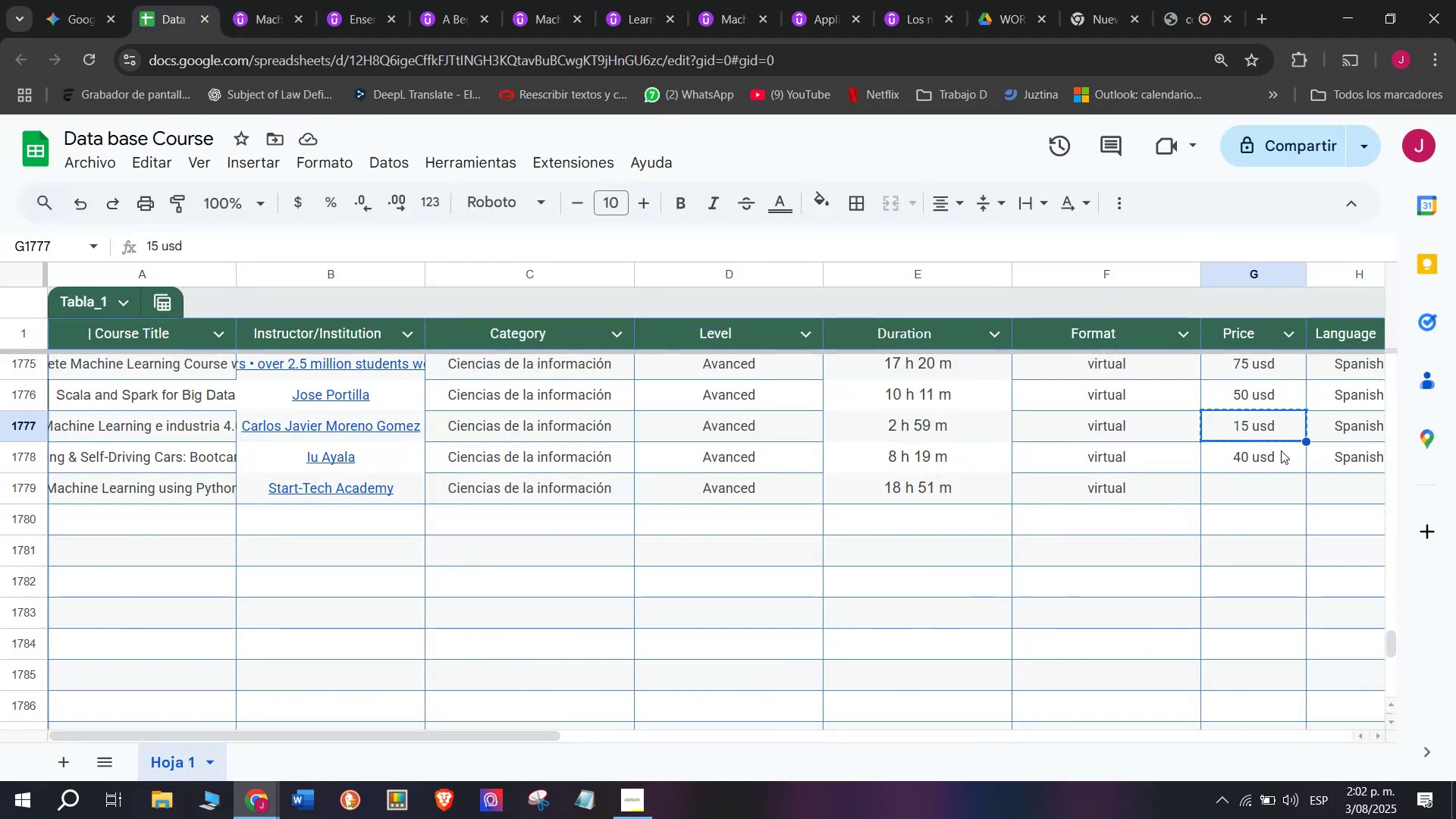 
key(Break)
 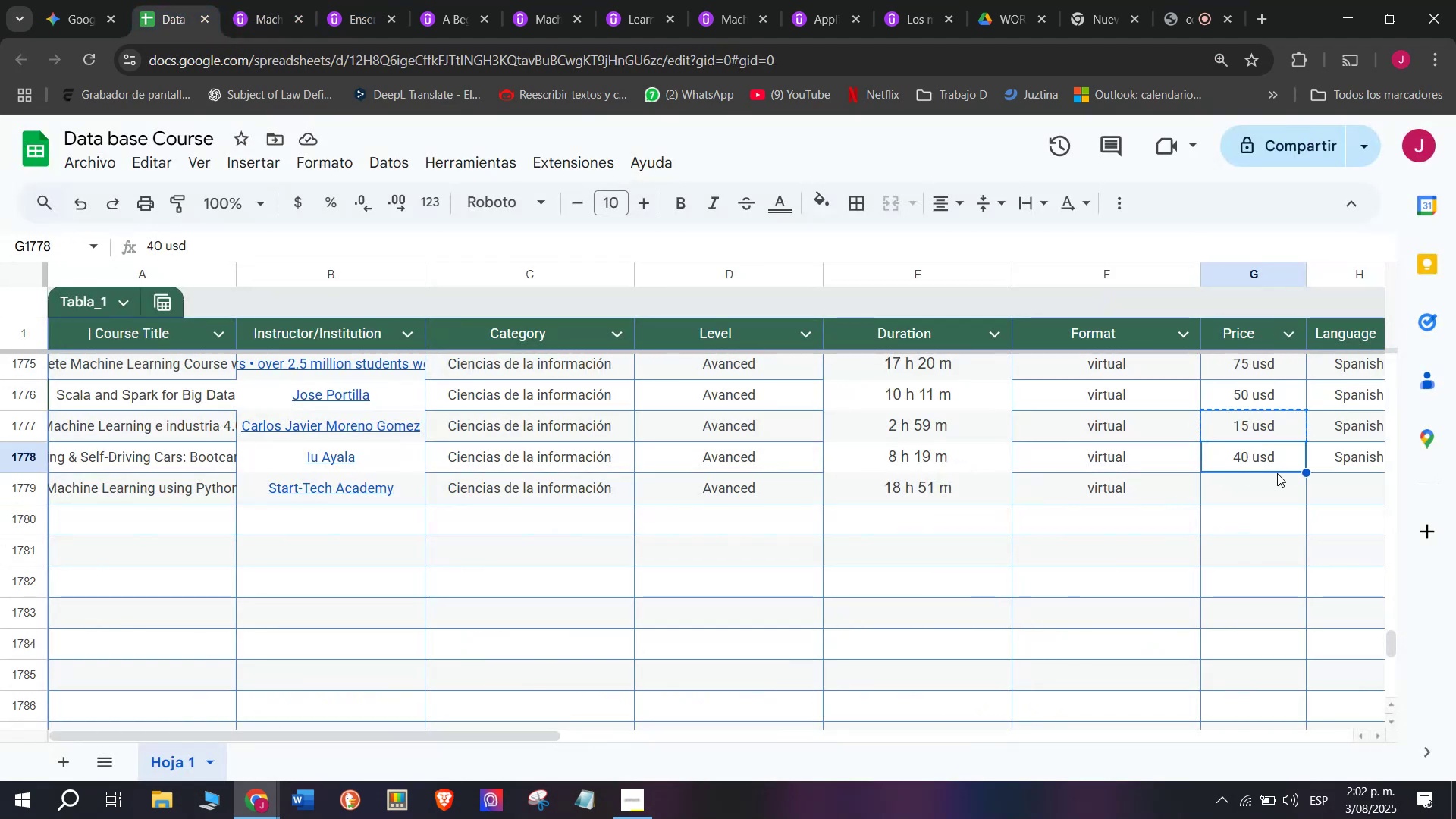 
key(Control+C)
 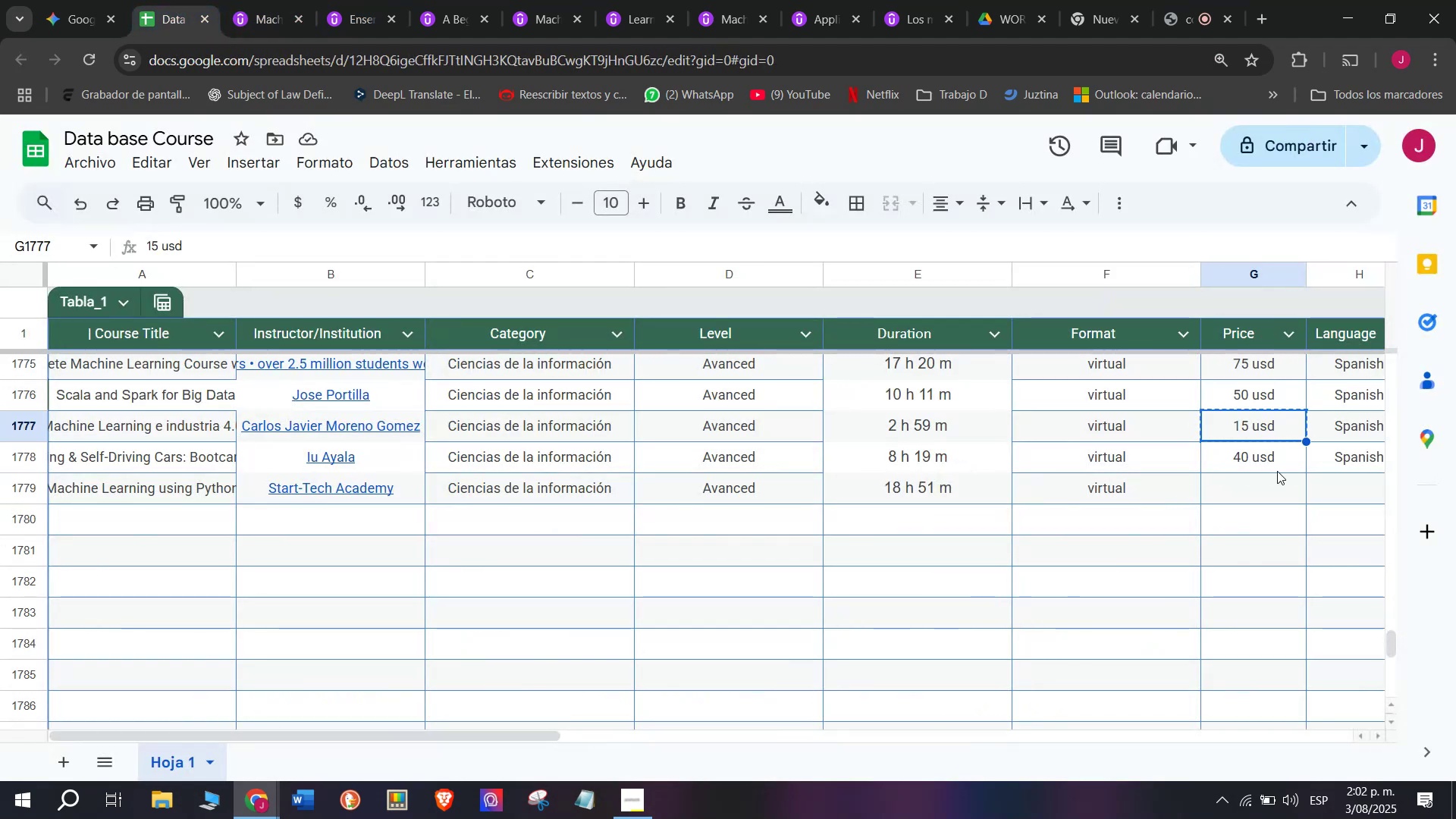 
double_click([1277, 471])
 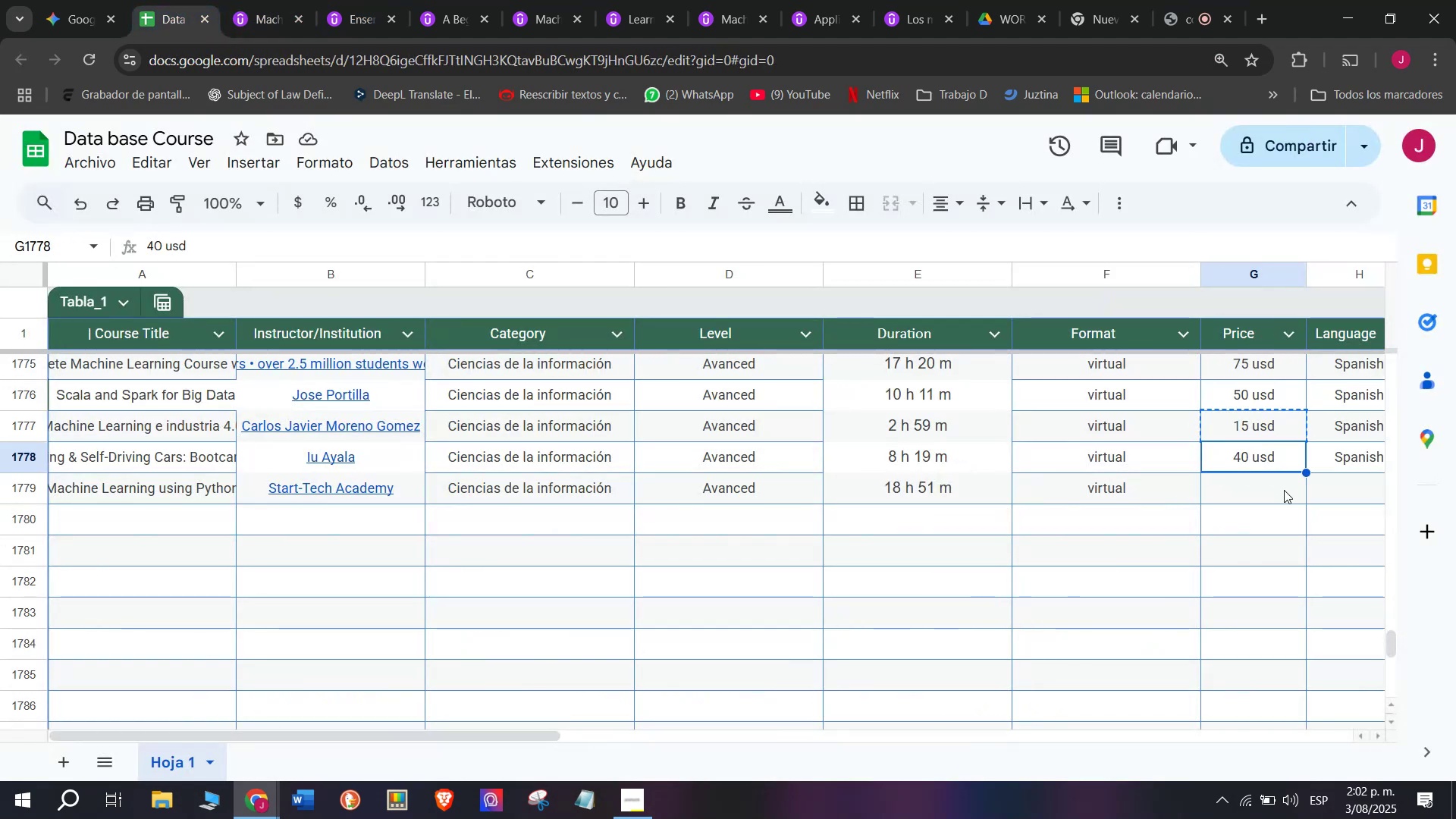 
triple_click([1284, 490])
 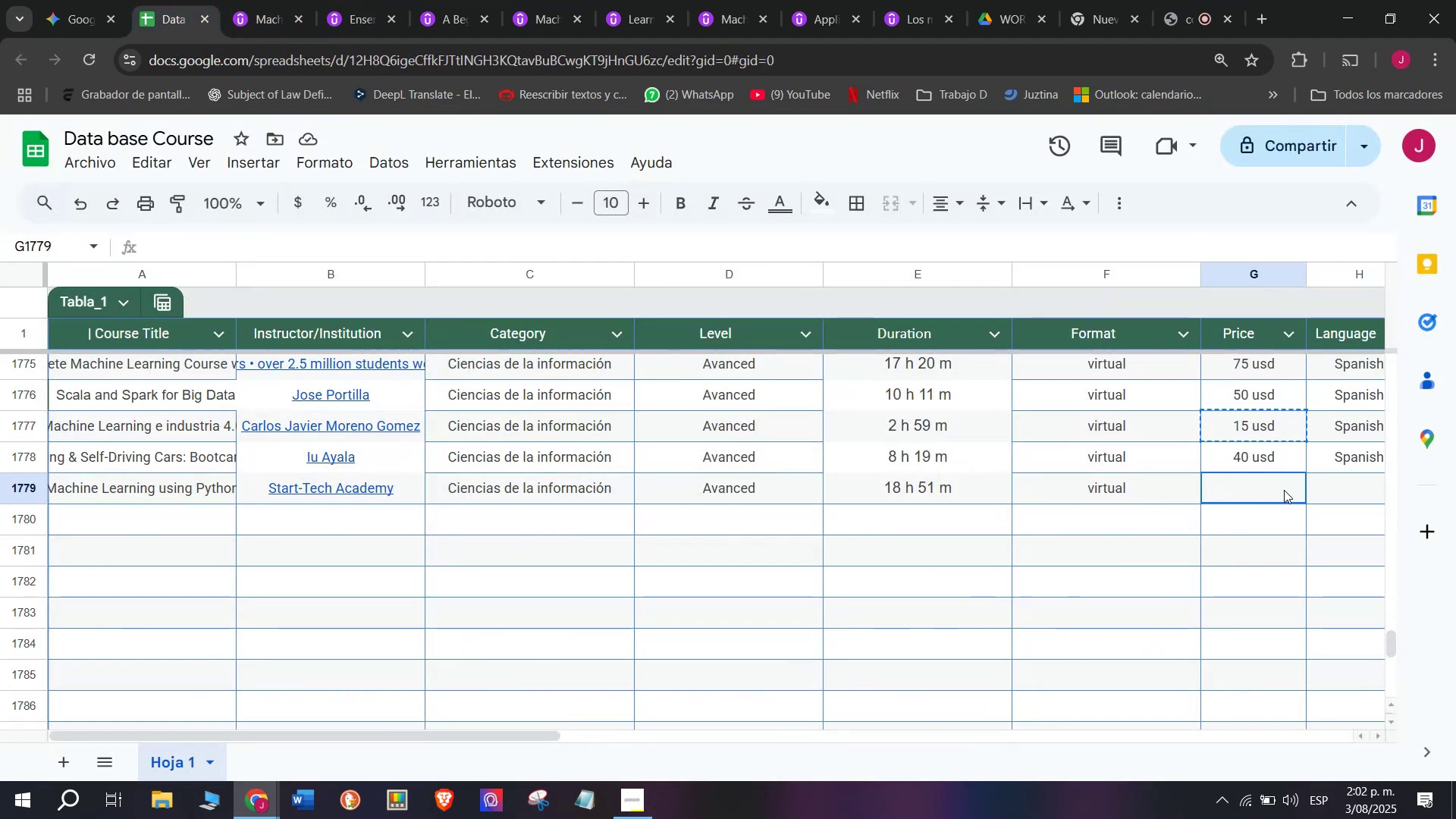 
key(Control+ControlLeft)
 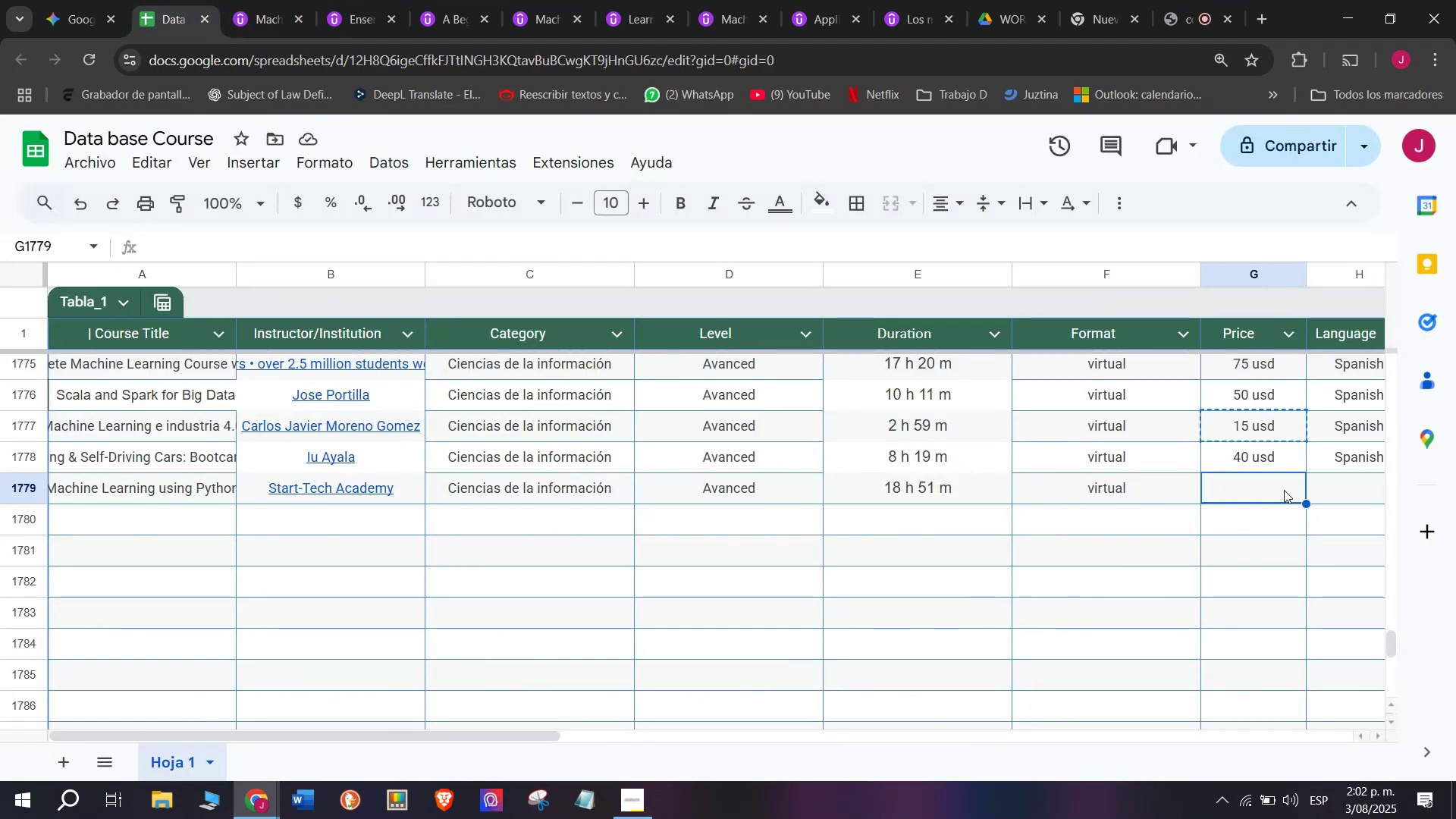 
key(Z)
 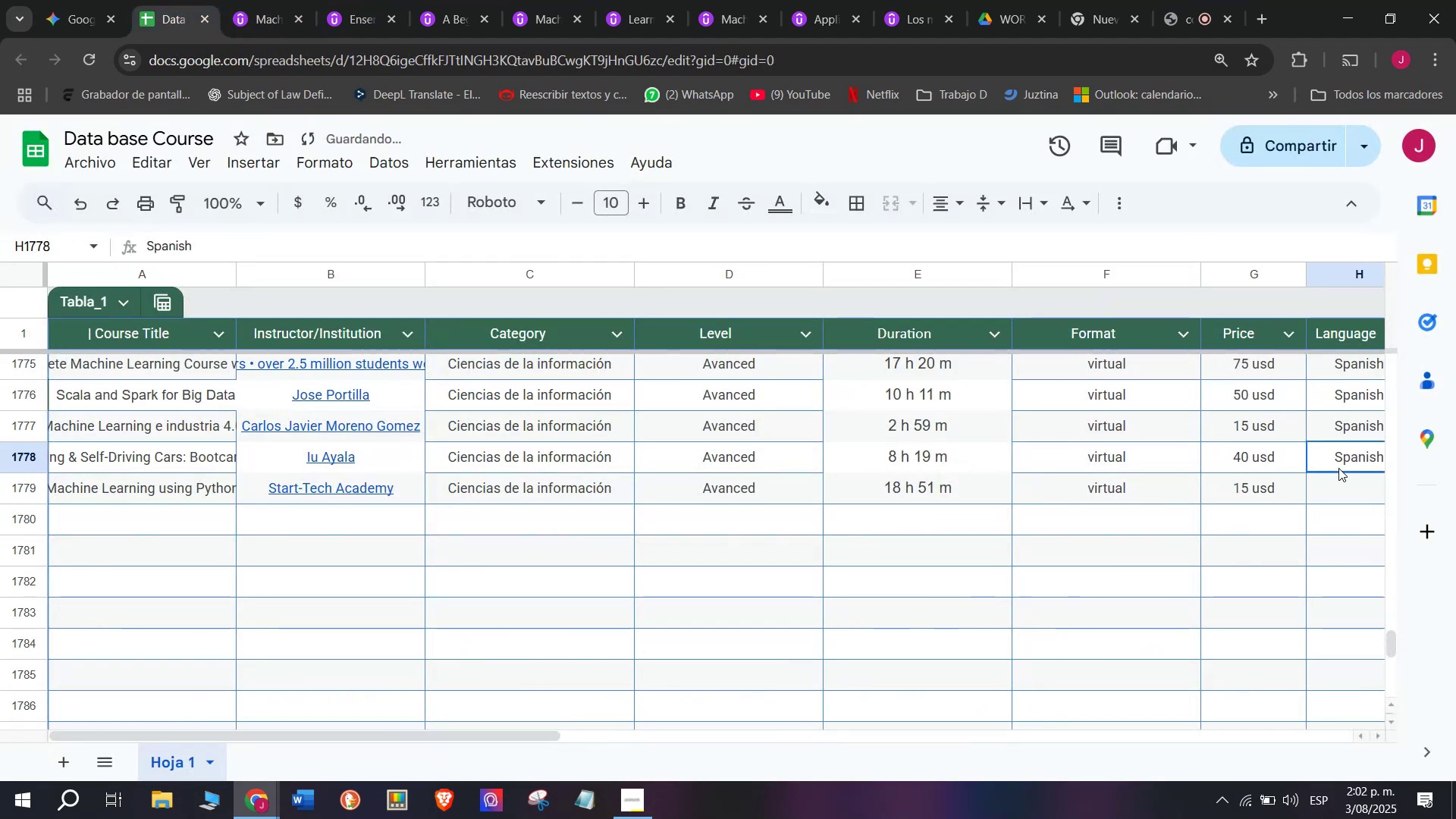 
key(Control+V)
 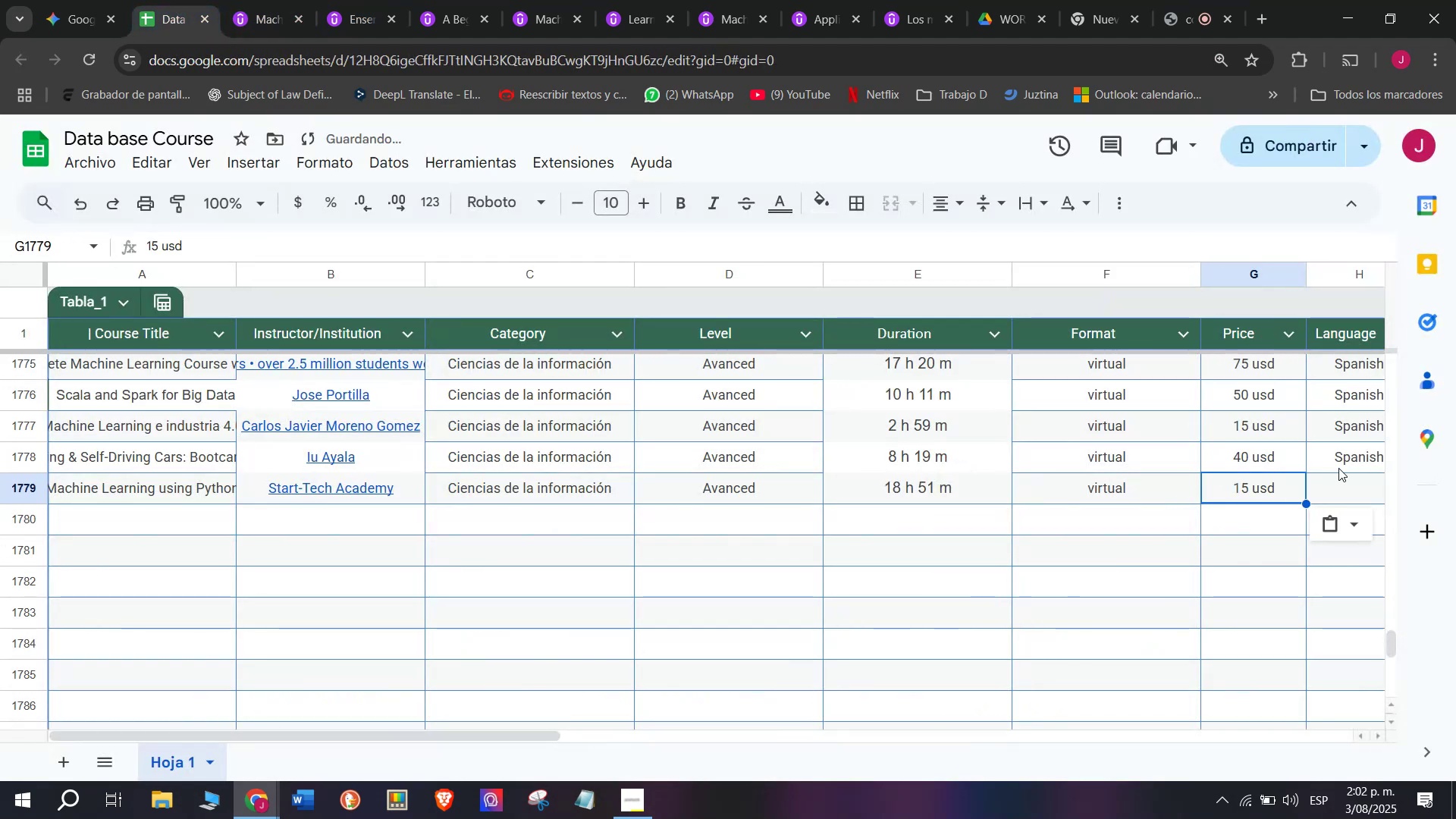 
triple_click([1338, 468])
 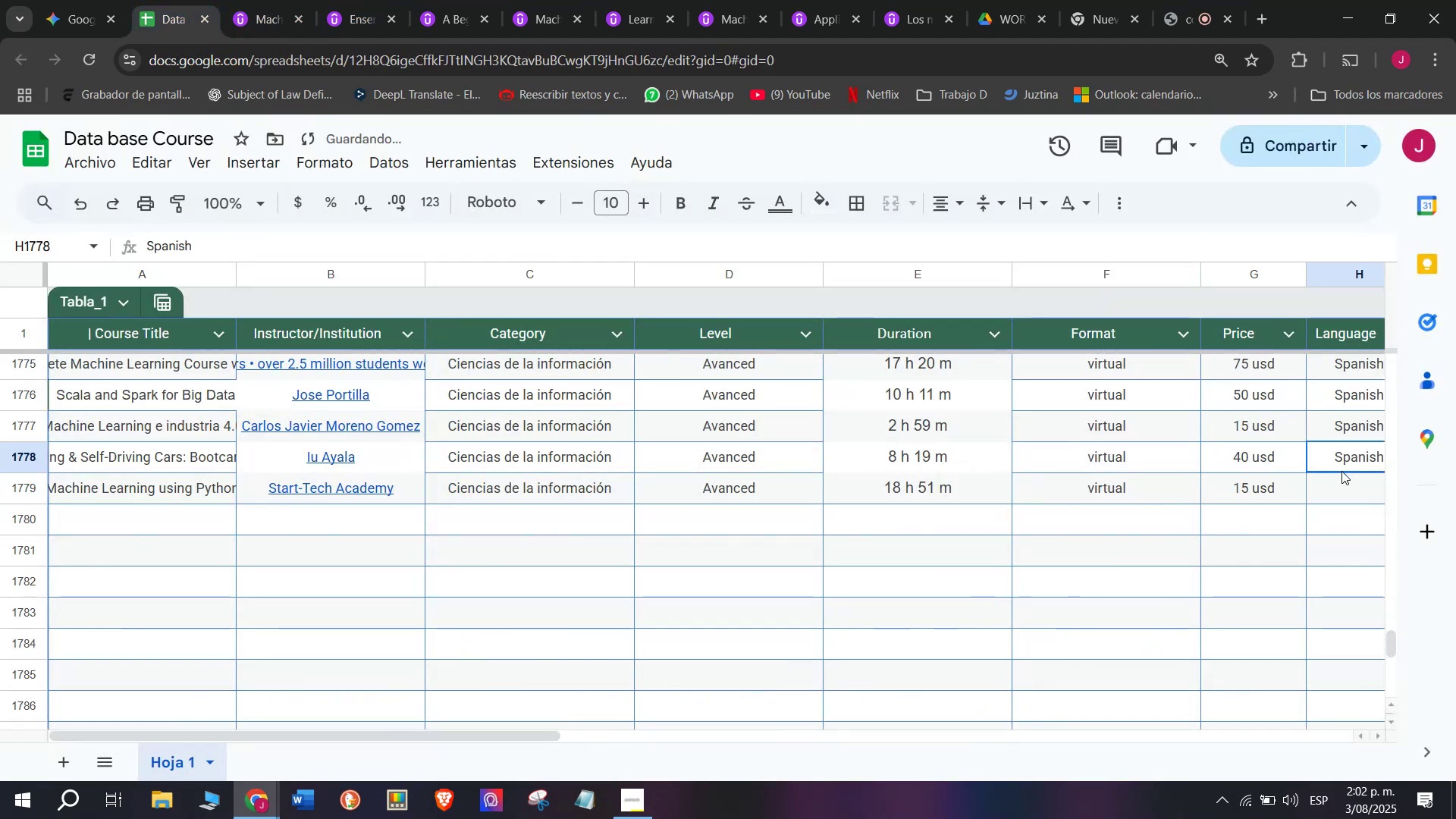 
key(Control+ControlLeft)
 